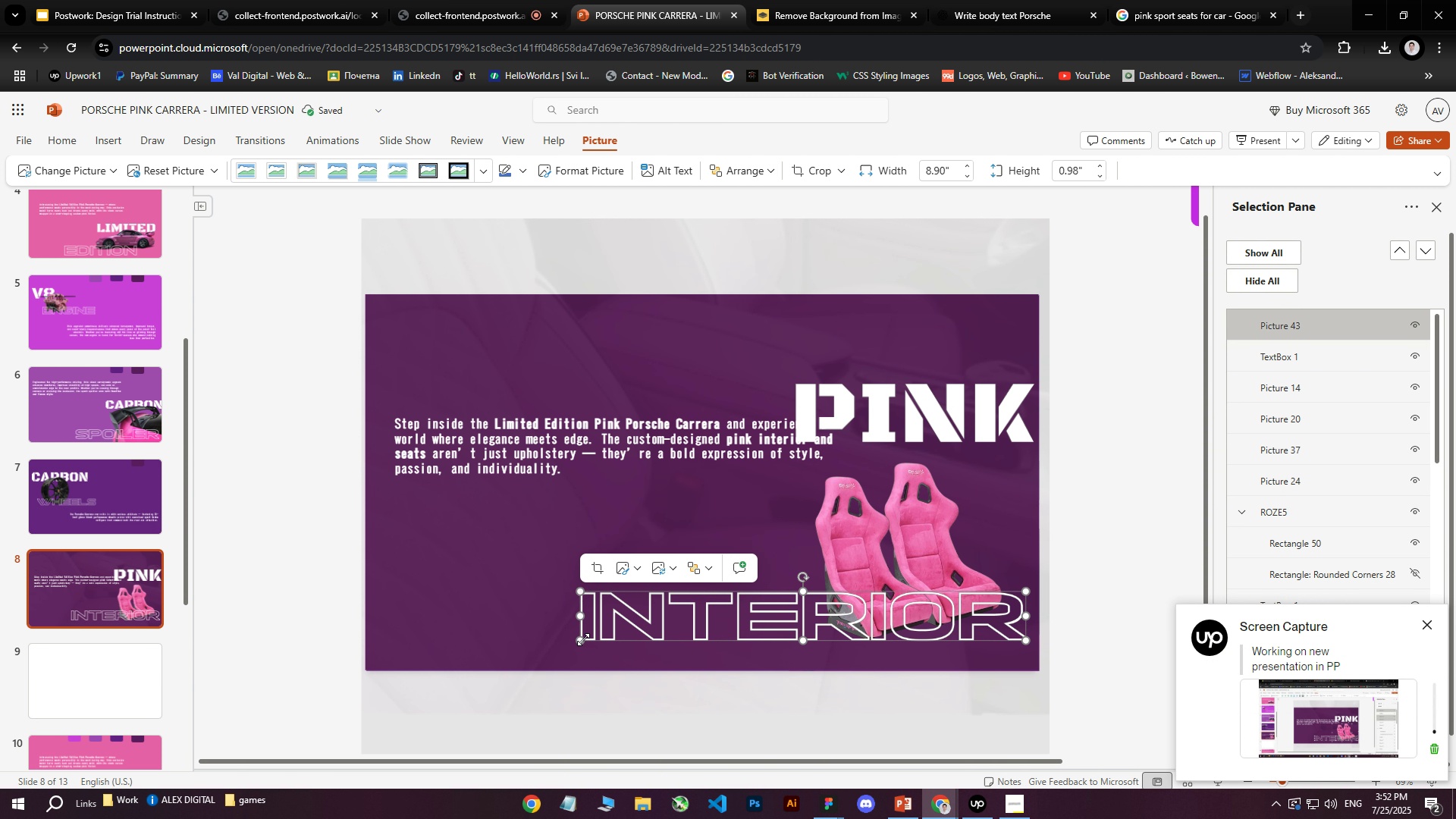 
left_click_drag(start_coordinate=[583, 639], to_coordinate=[651, 613])
 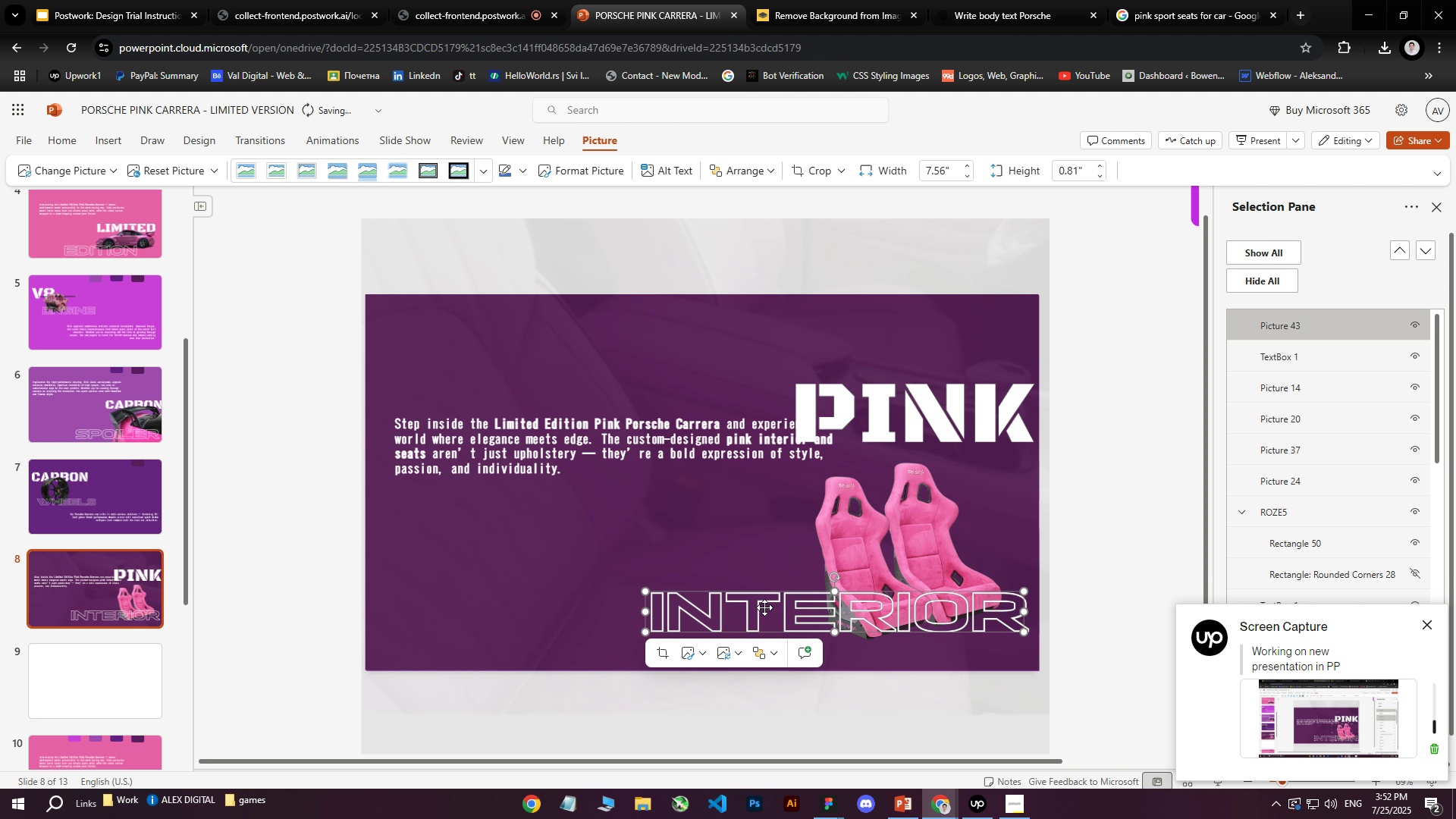 
left_click_drag(start_coordinate=[785, 612], to_coordinate=[795, 630])
 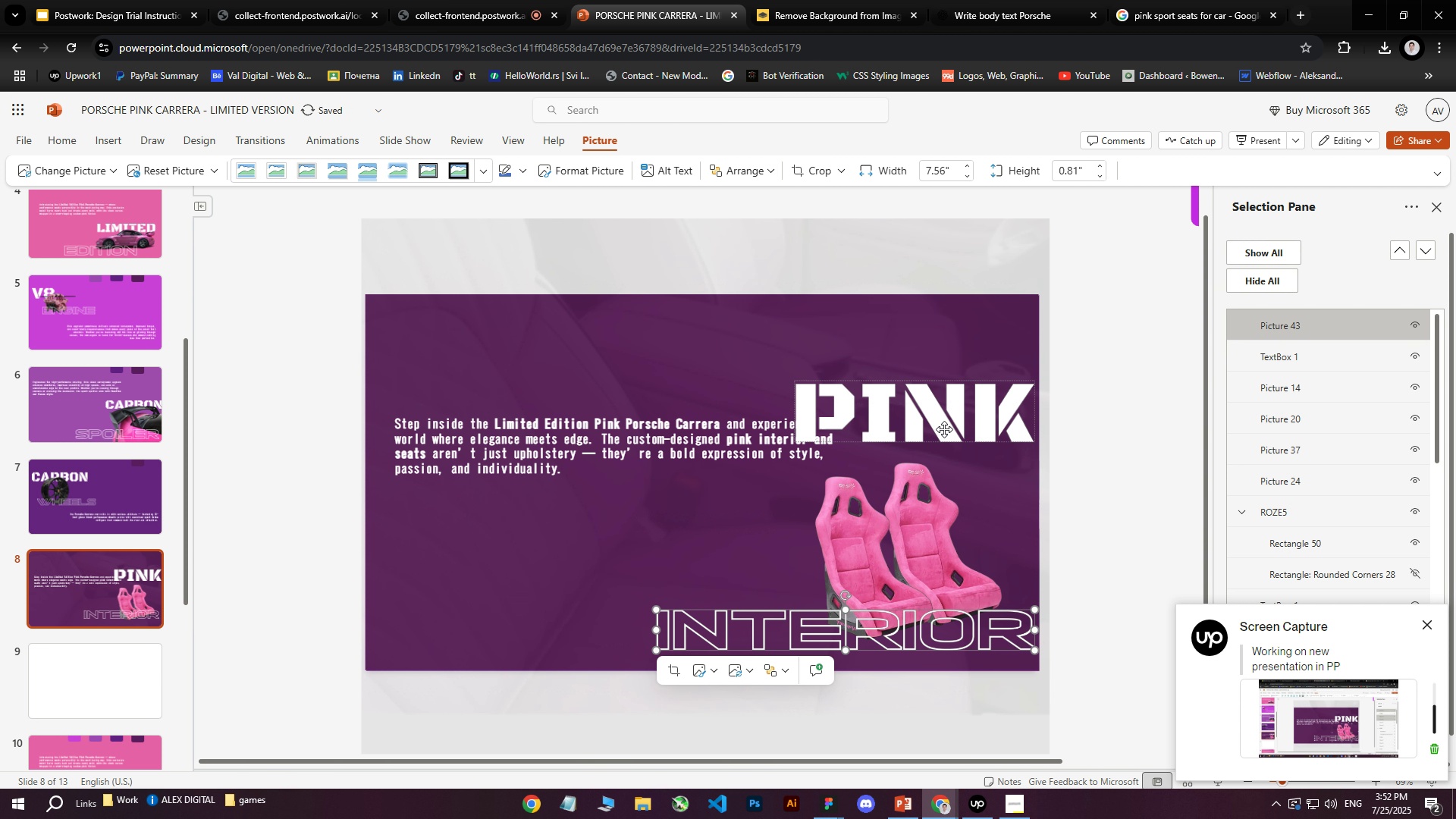 
left_click([944, 426])
 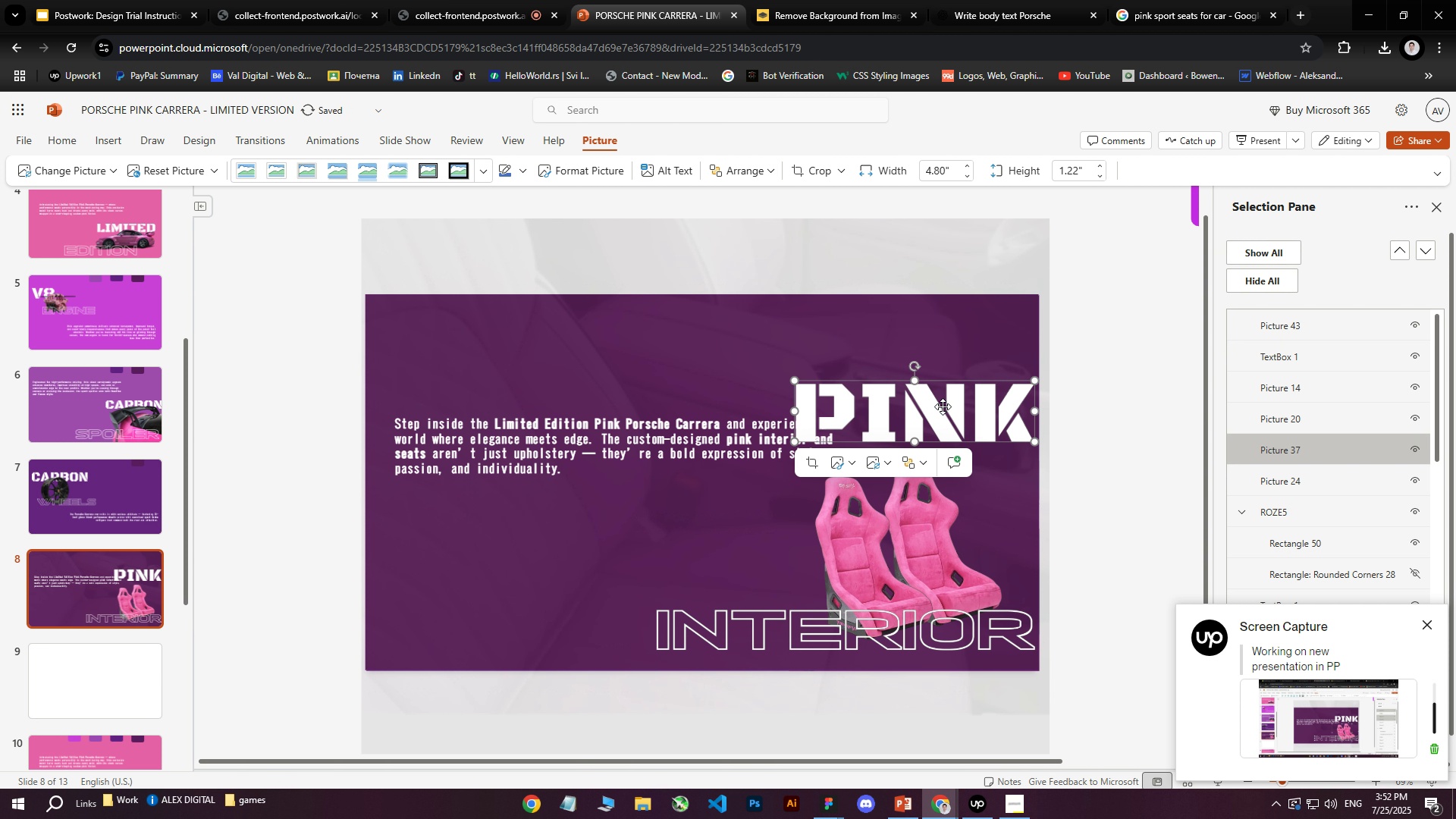 
left_click_drag(start_coordinate=[943, 411], to_coordinate=[941, 479])
 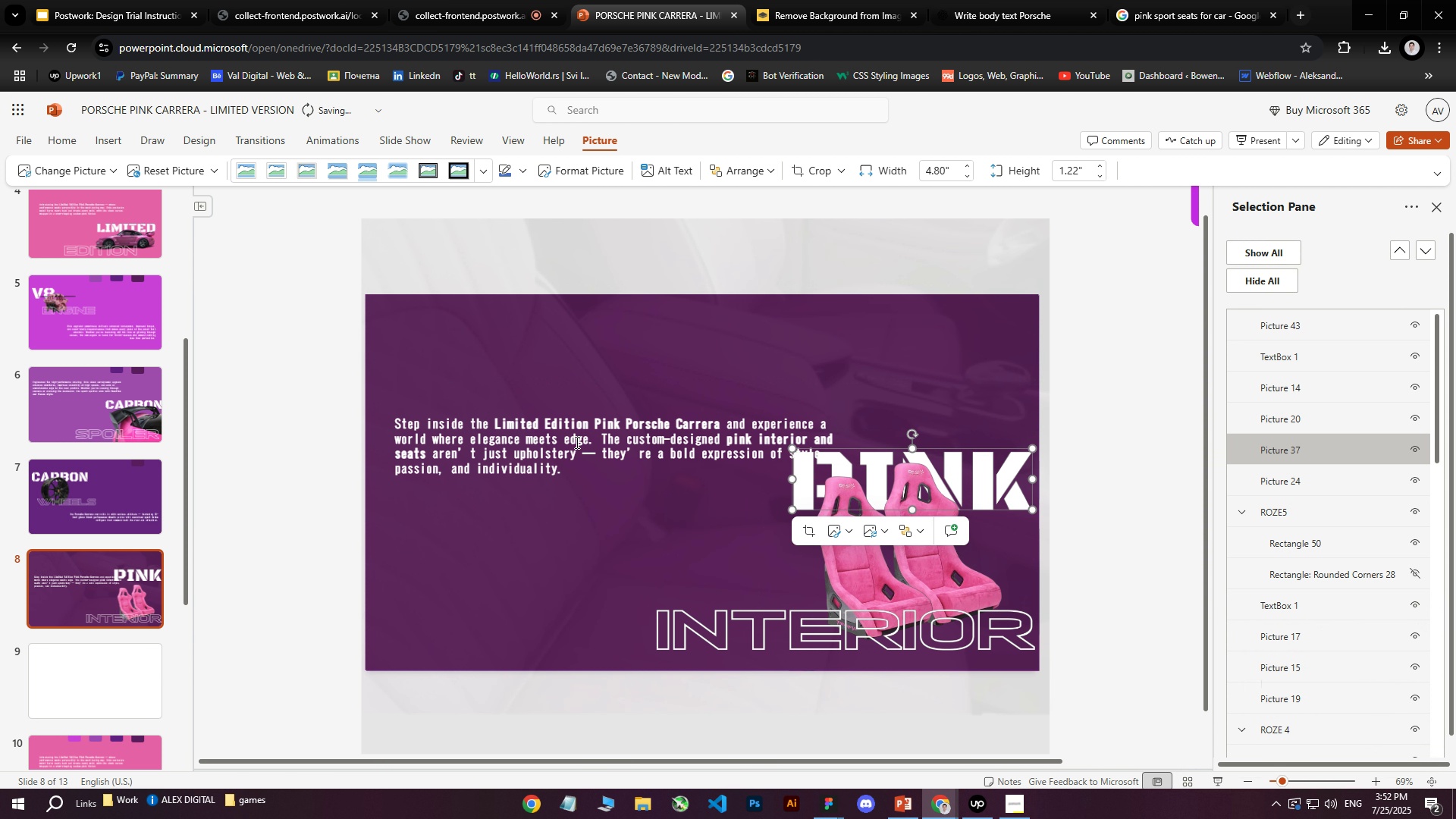 
left_click([562, 445])
 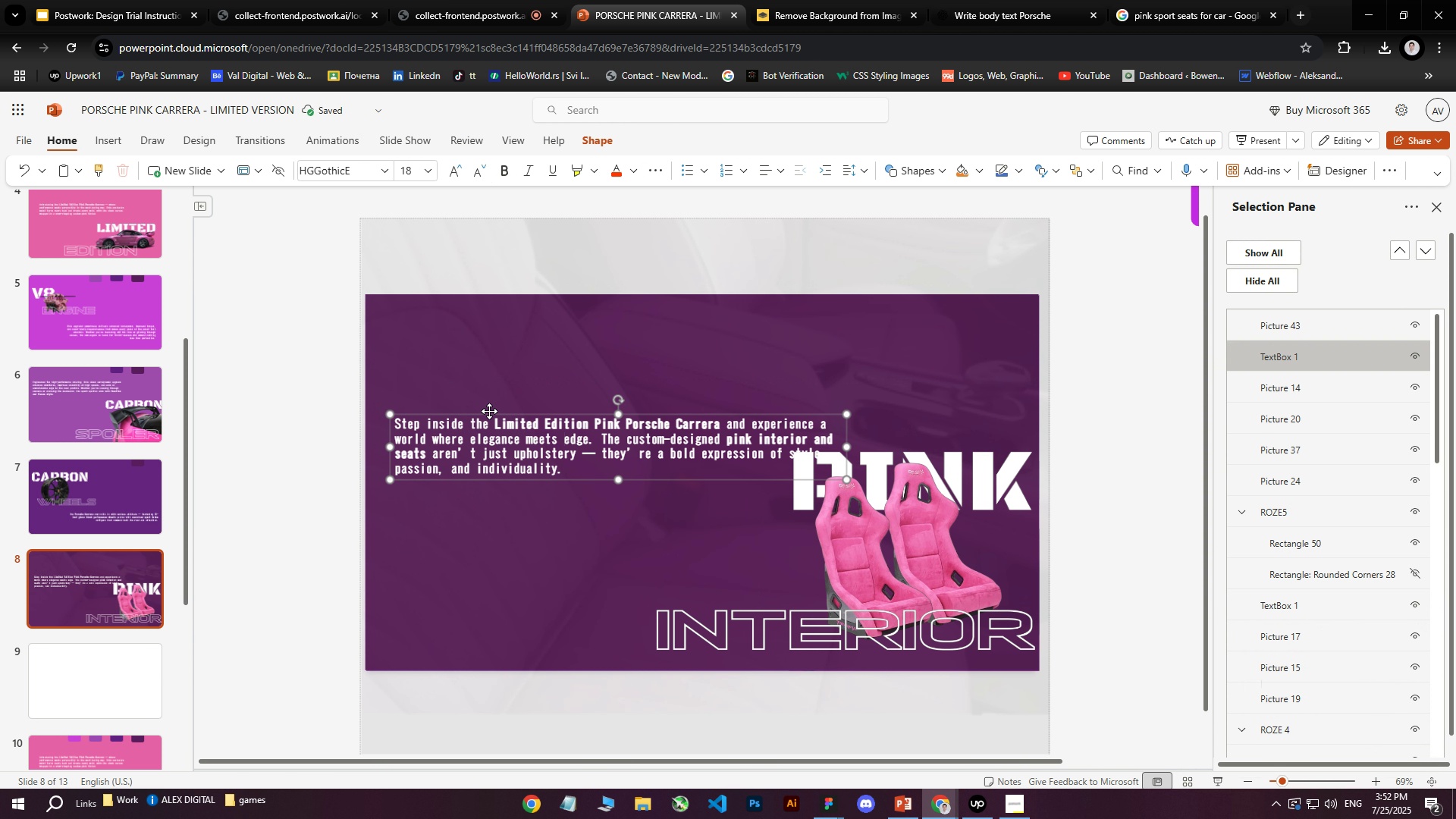 
double_click([489, 411])
 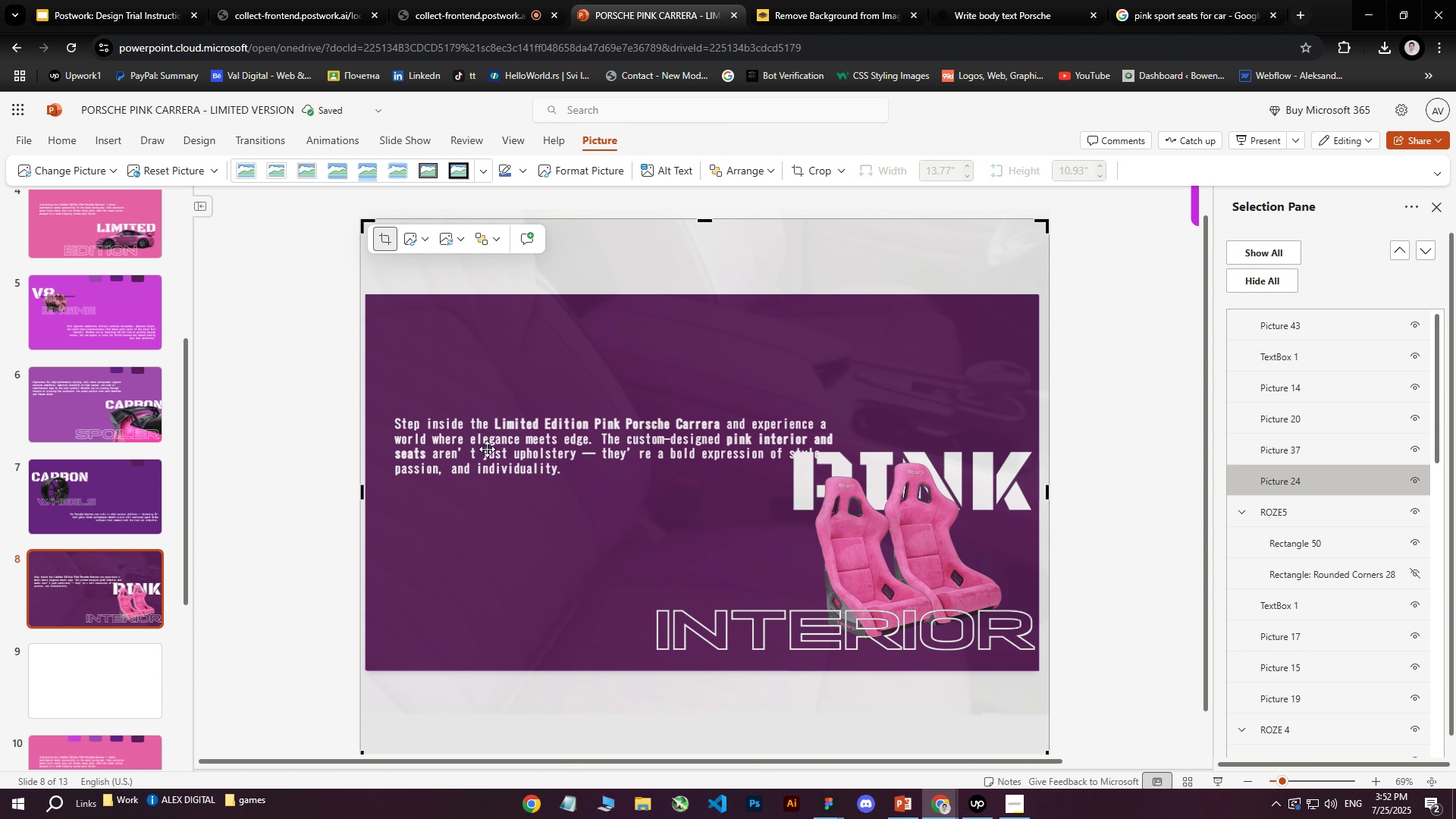 
triple_click([487, 449])
 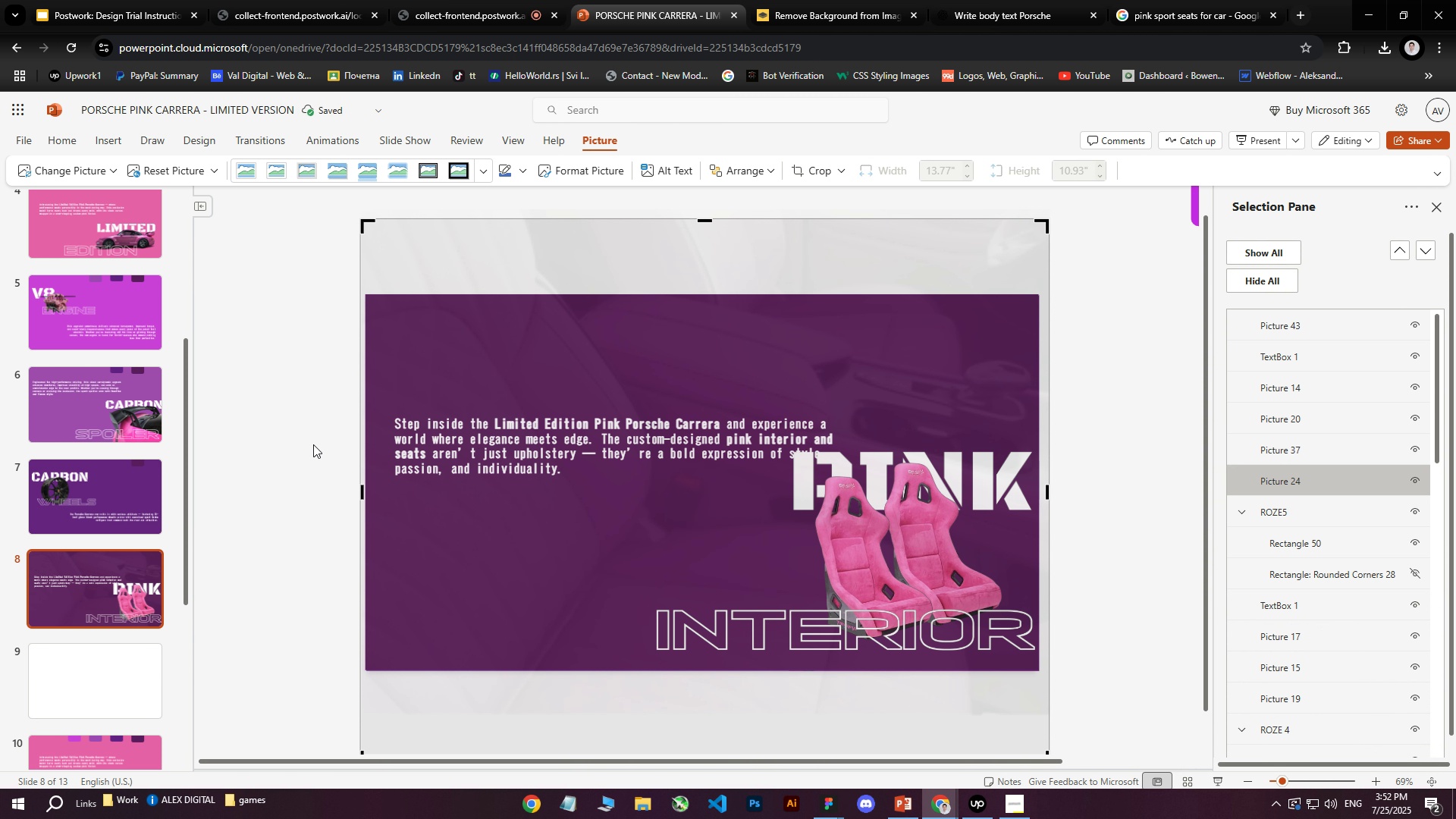 
left_click([263, 422])
 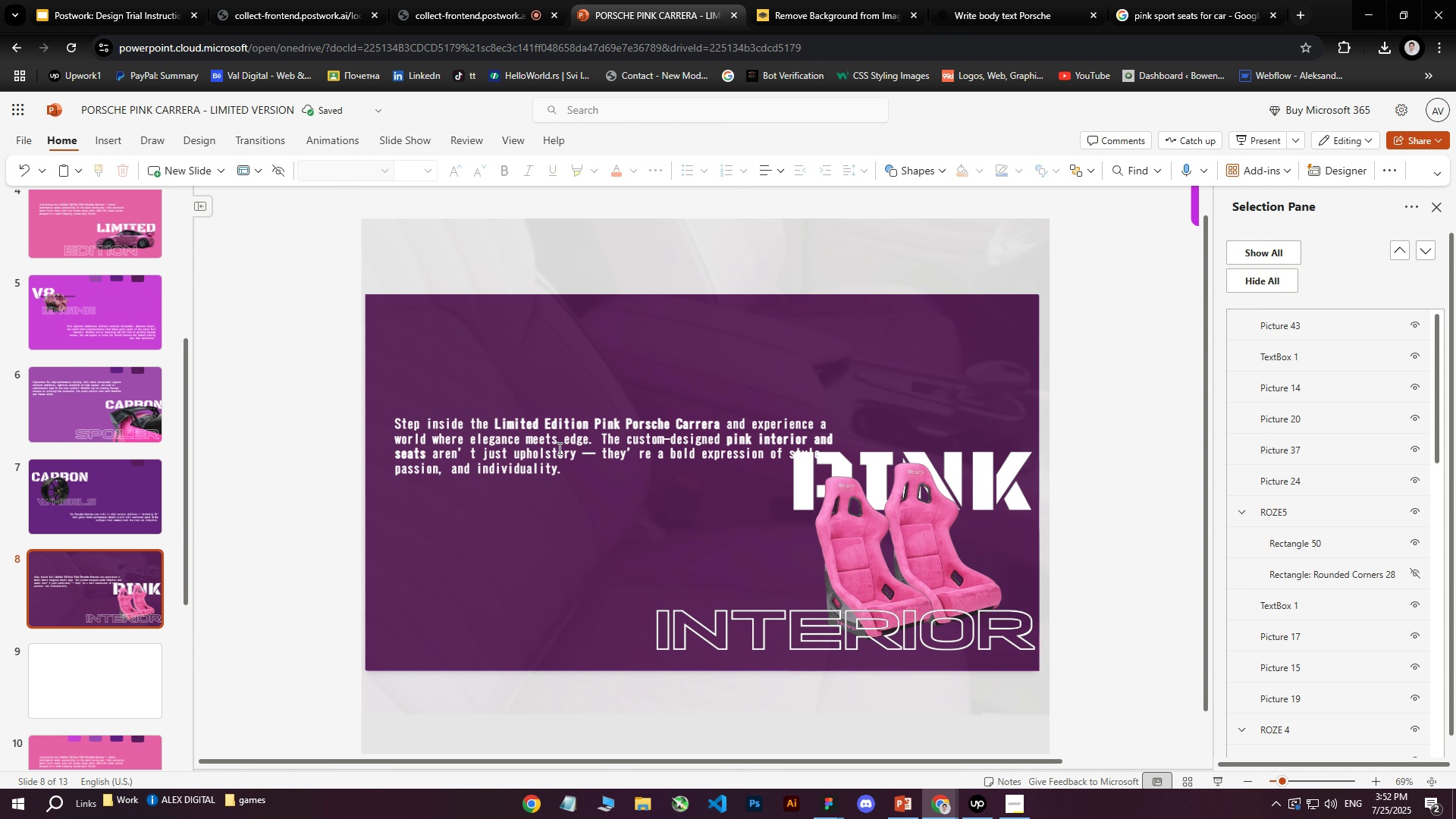 
left_click([558, 448])
 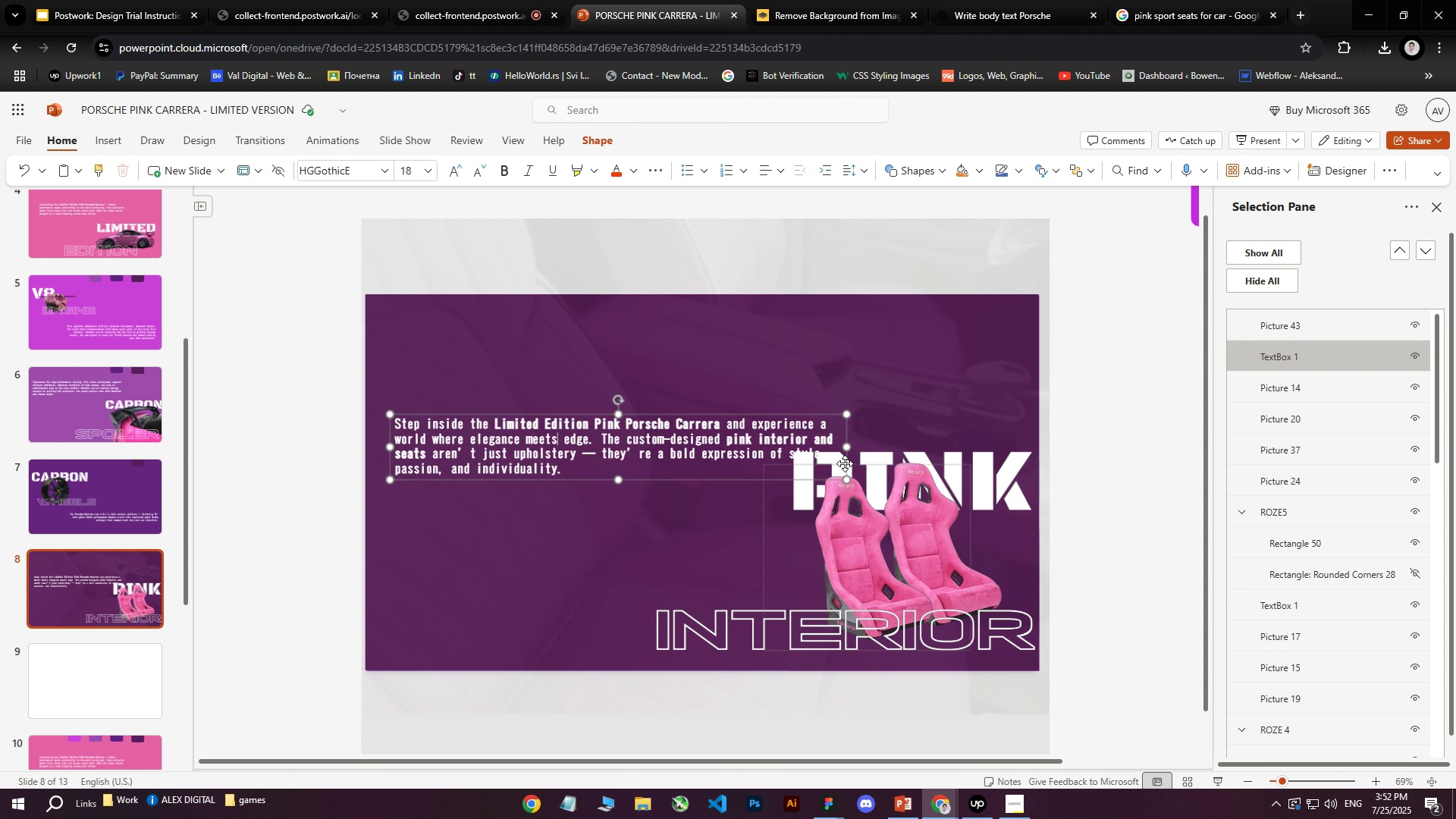 
left_click_drag(start_coordinate=[848, 450], to_coordinate=[711, 466])
 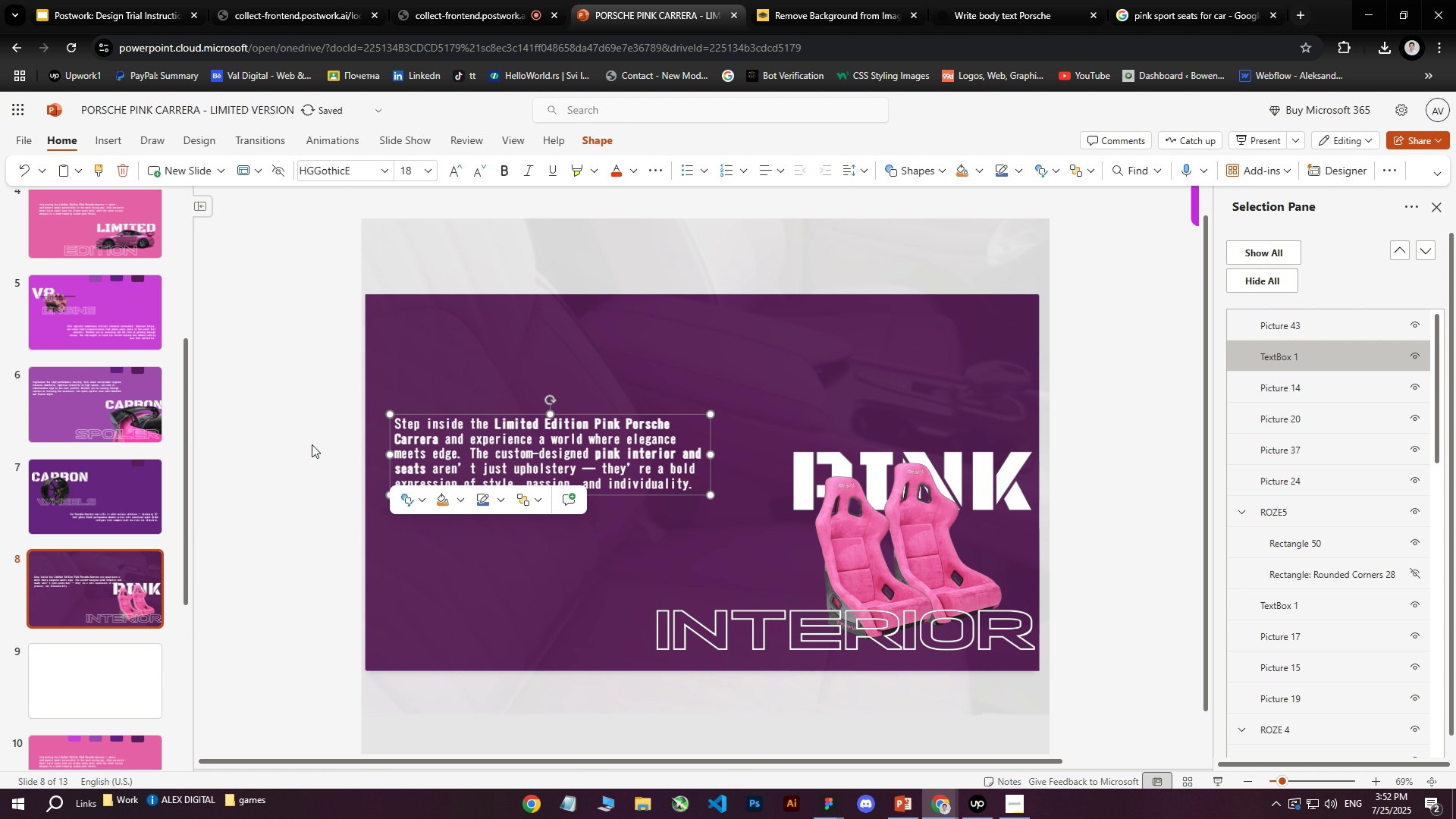 
left_click([304, 441])
 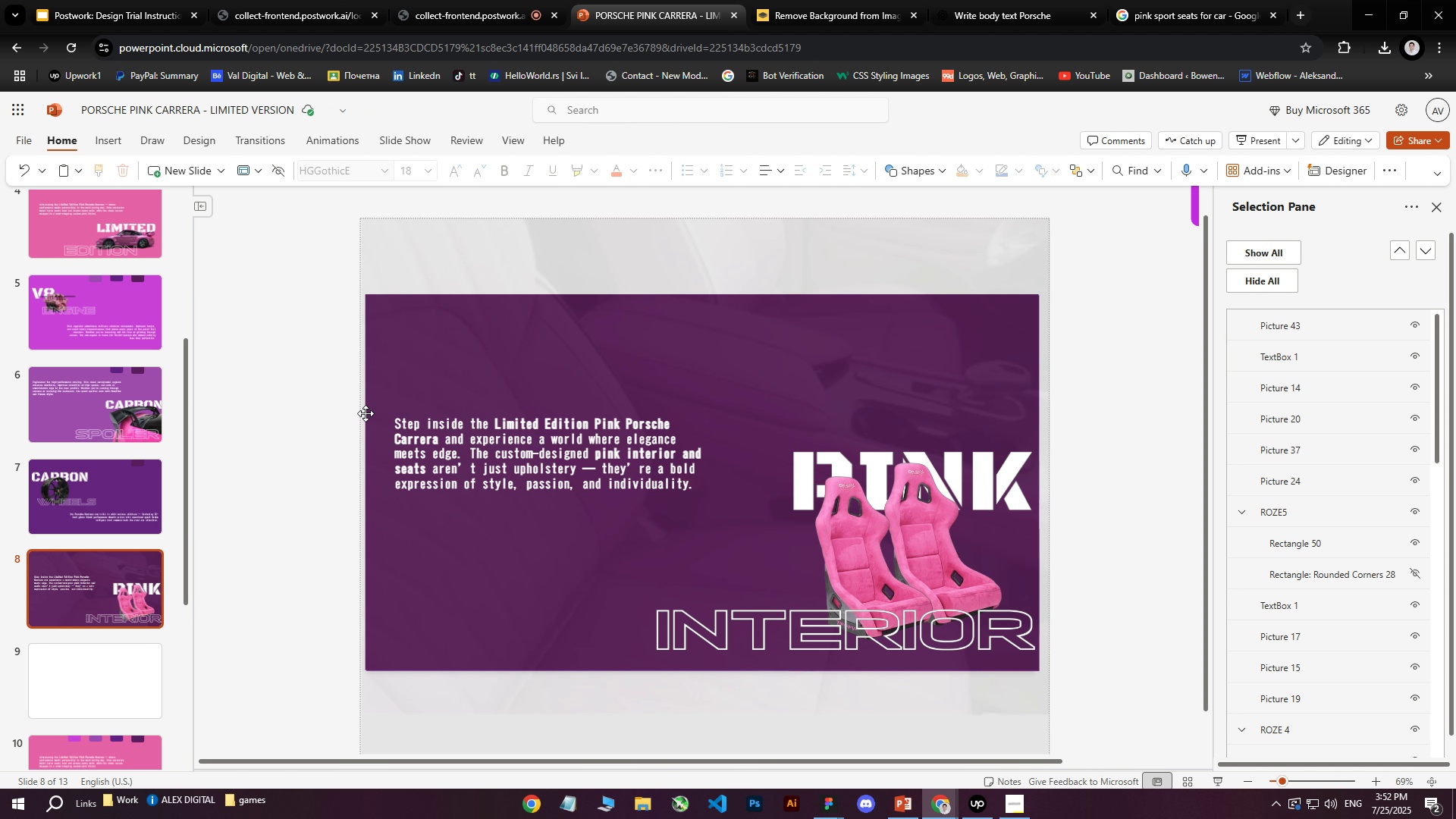 
left_click([543, 465])
 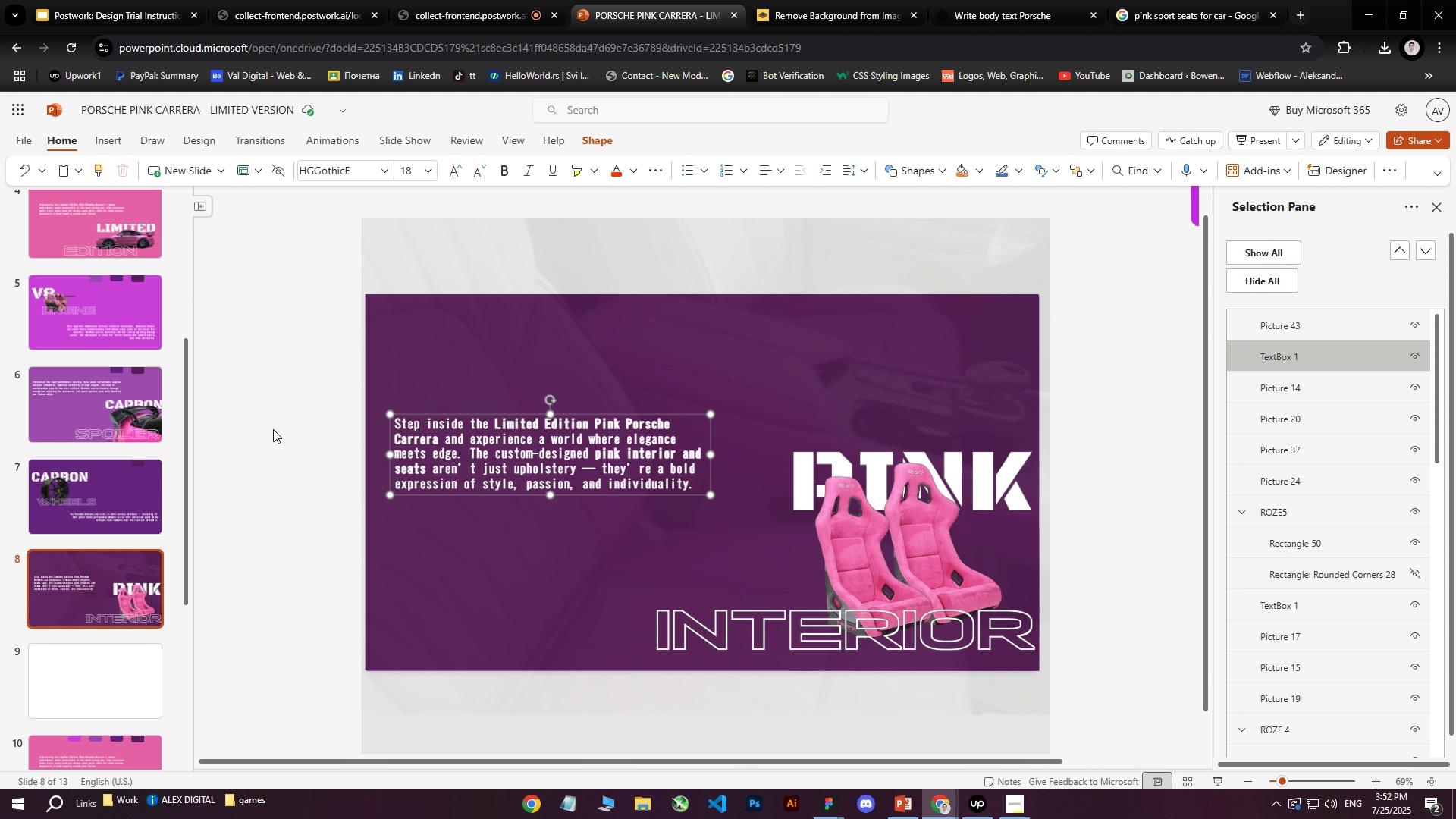 
left_click([272, 429])
 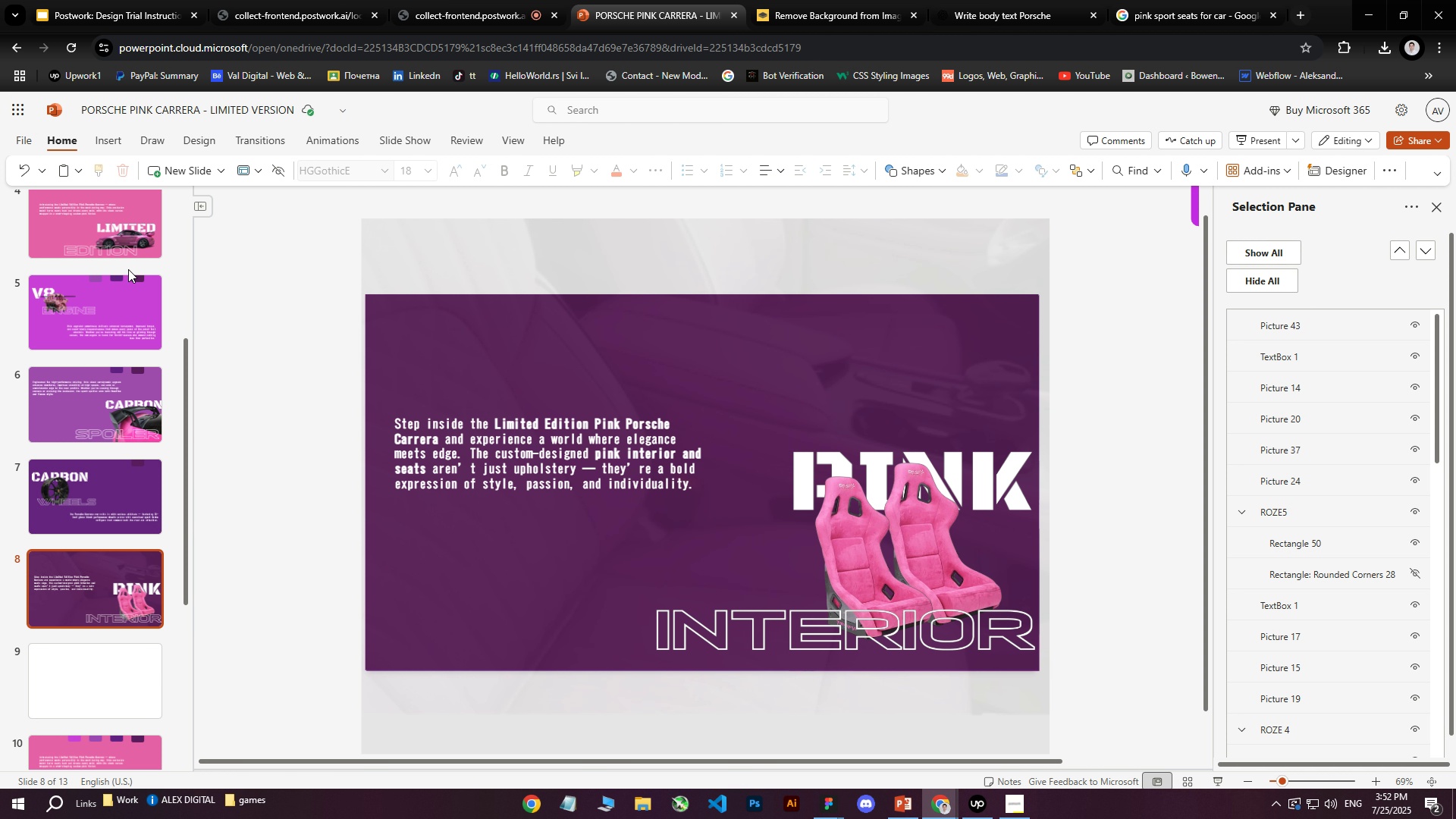 
scroll: coordinate [86, 429], scroll_direction: up, amount: 11.0
 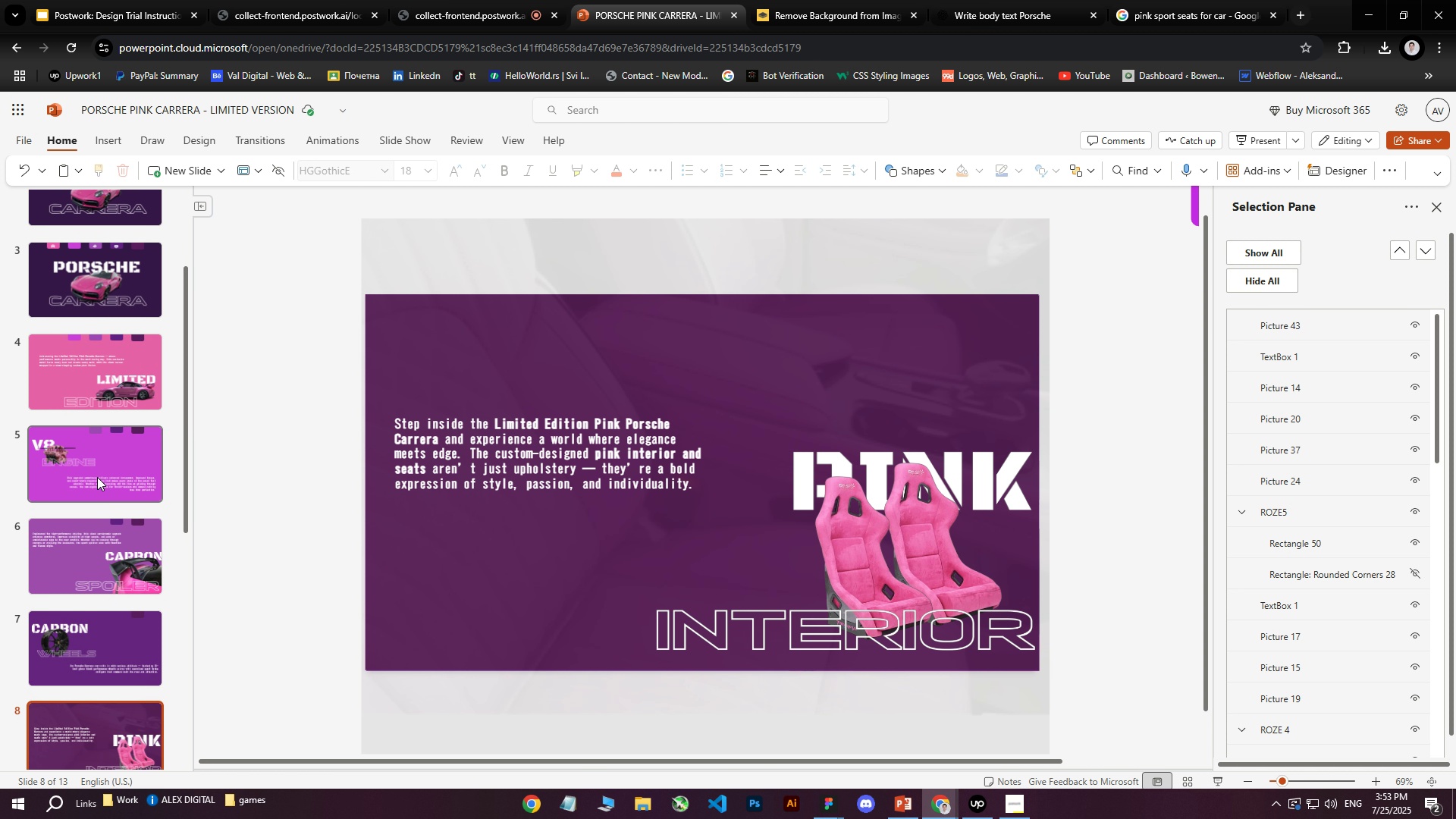 
wait(15.38)
 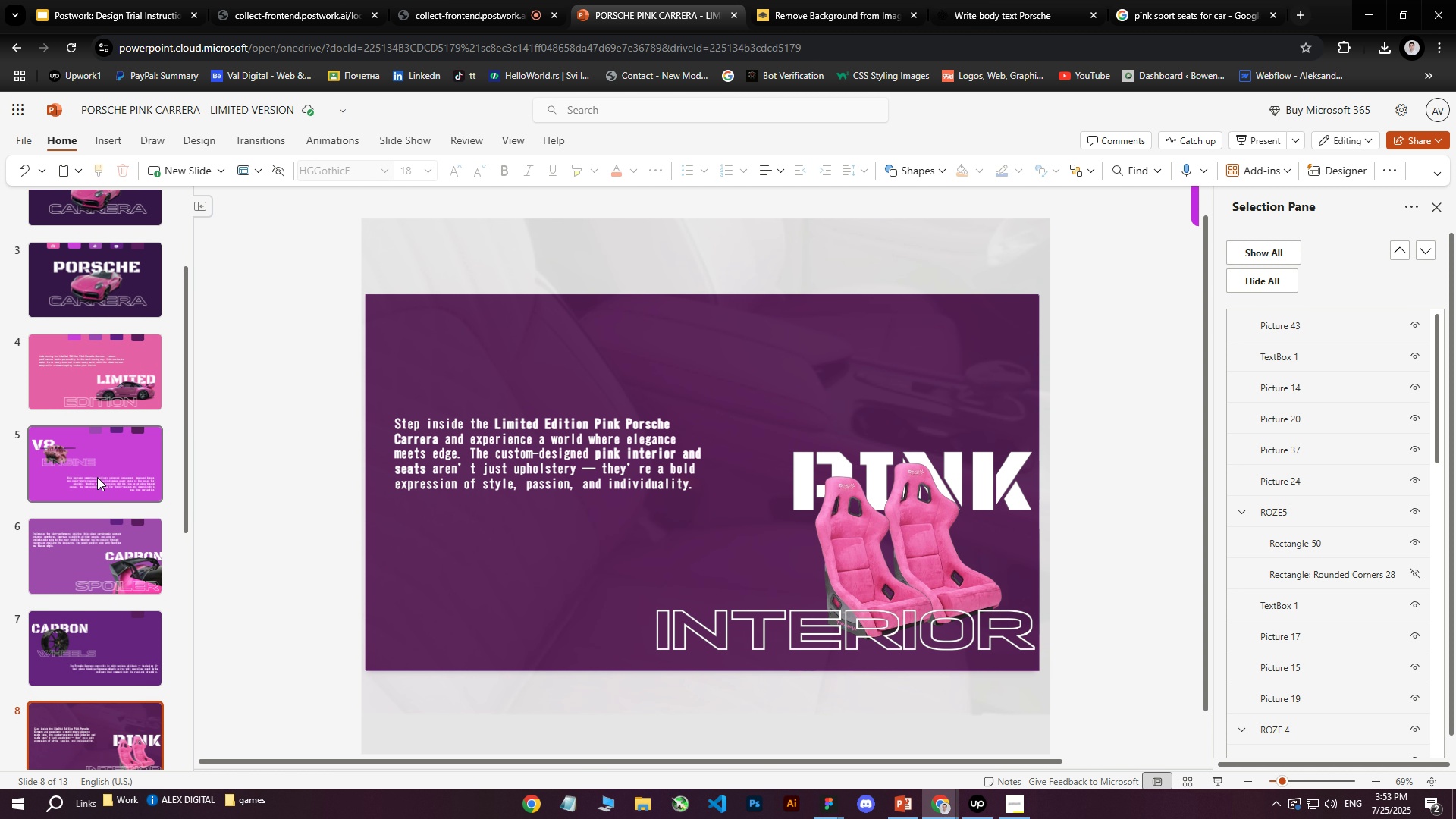 
scroll: coordinate [101, 507], scroll_direction: up, amount: 7.0
 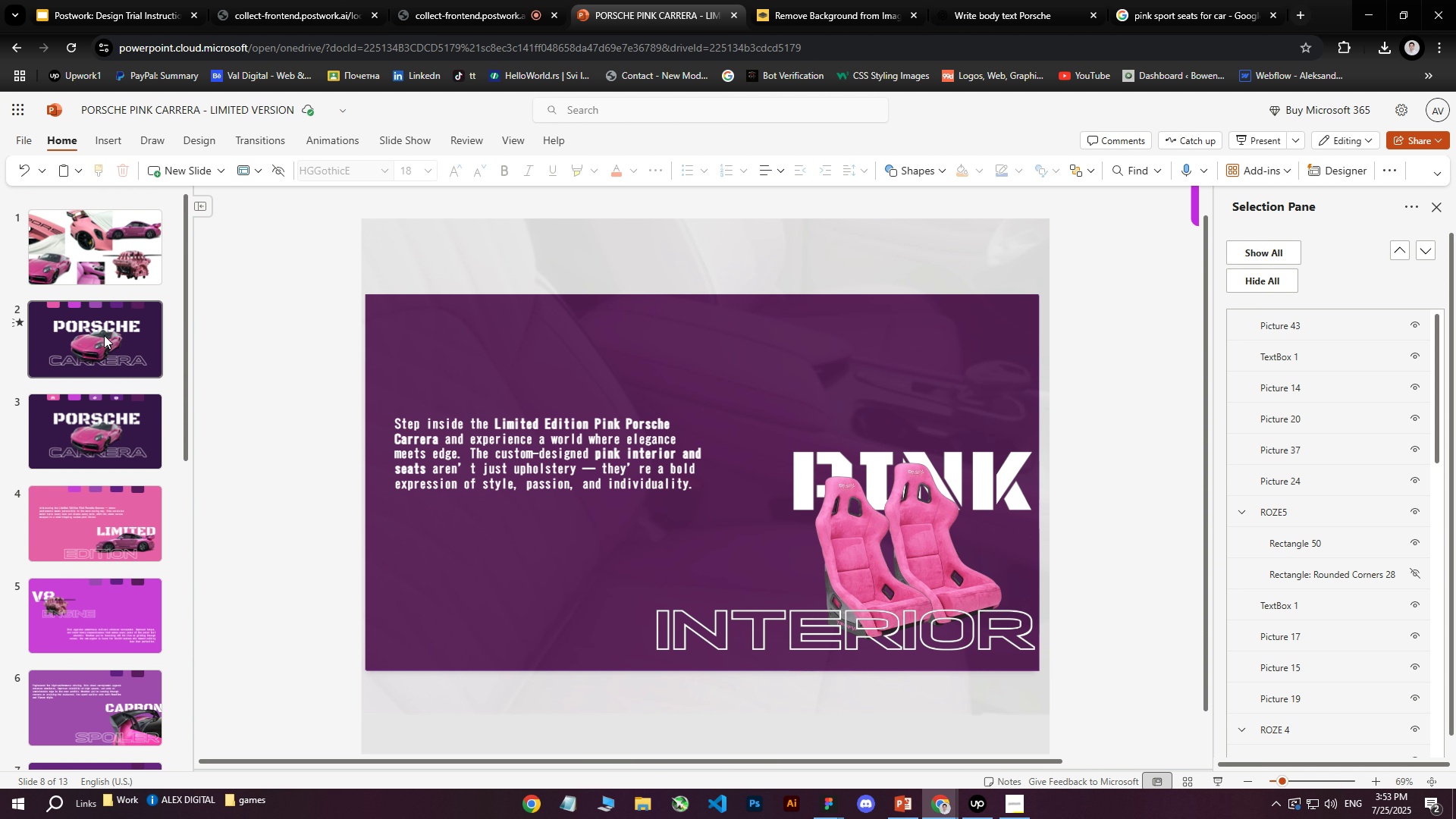 
scroll: coordinate [110, 535], scroll_direction: down, amount: 2.0
 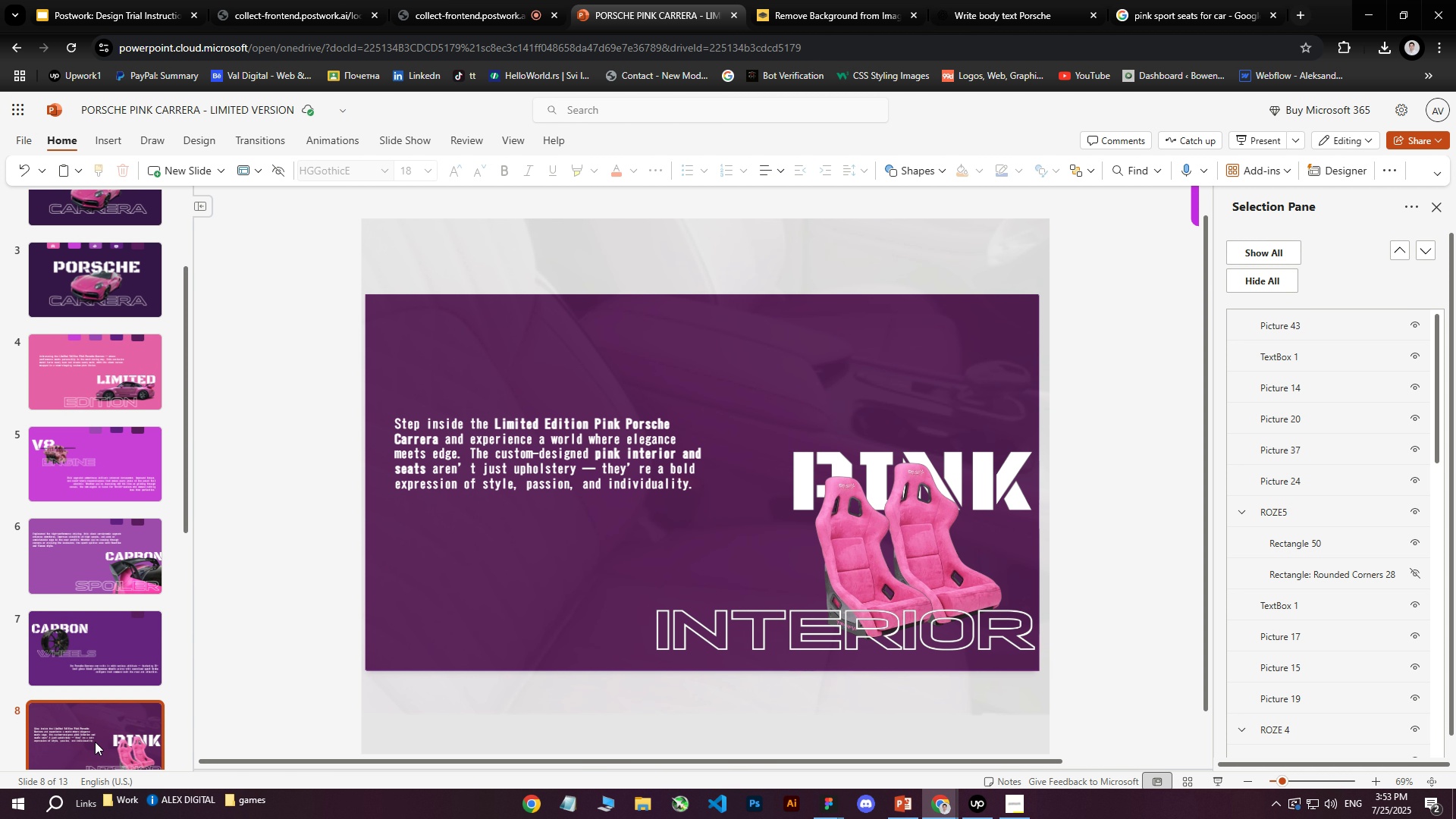 
scroll: coordinate [110, 418], scroll_direction: up, amount: 6.0
 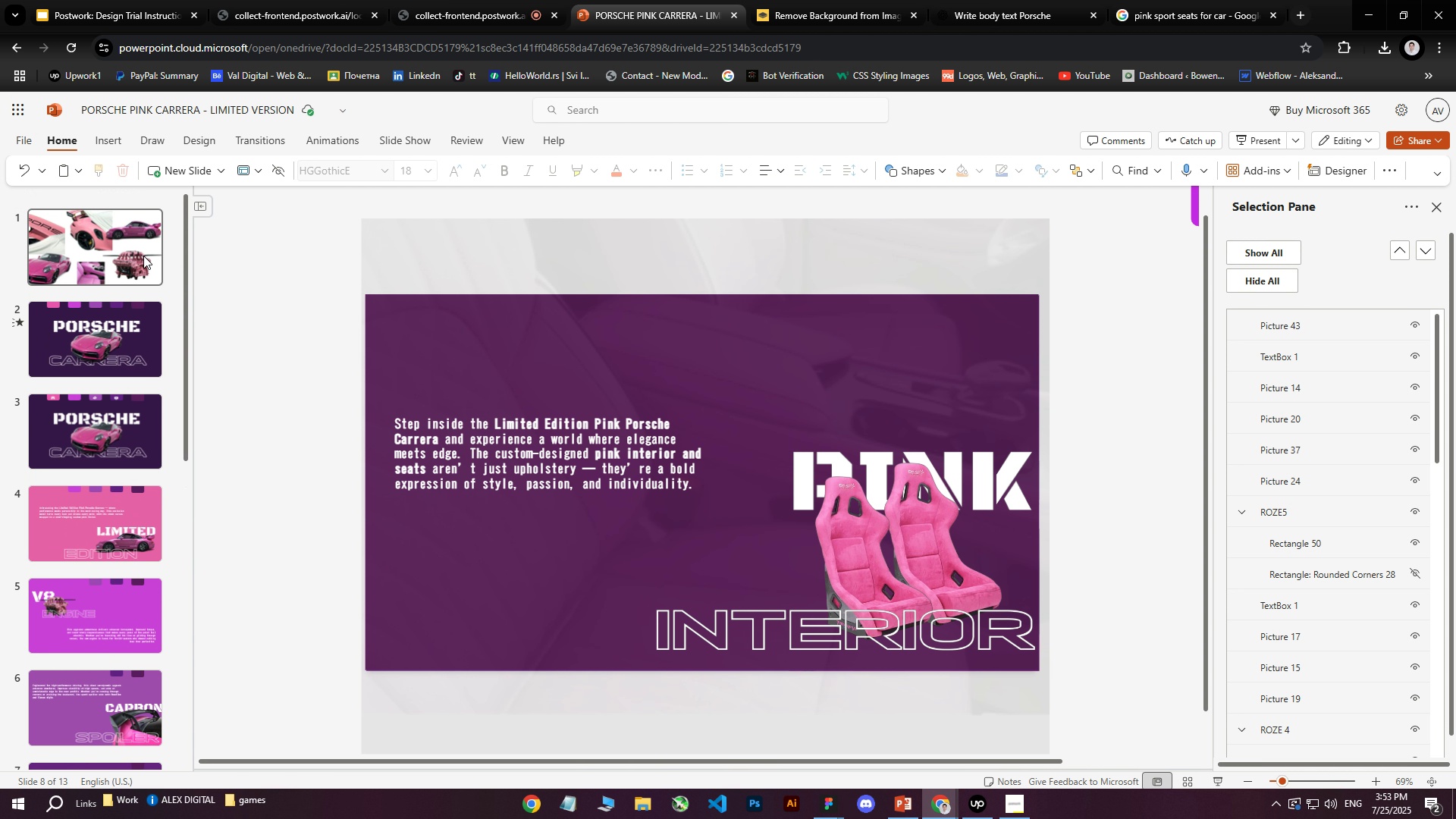 
scroll: coordinate [117, 479], scroll_direction: down, amount: 8.0
 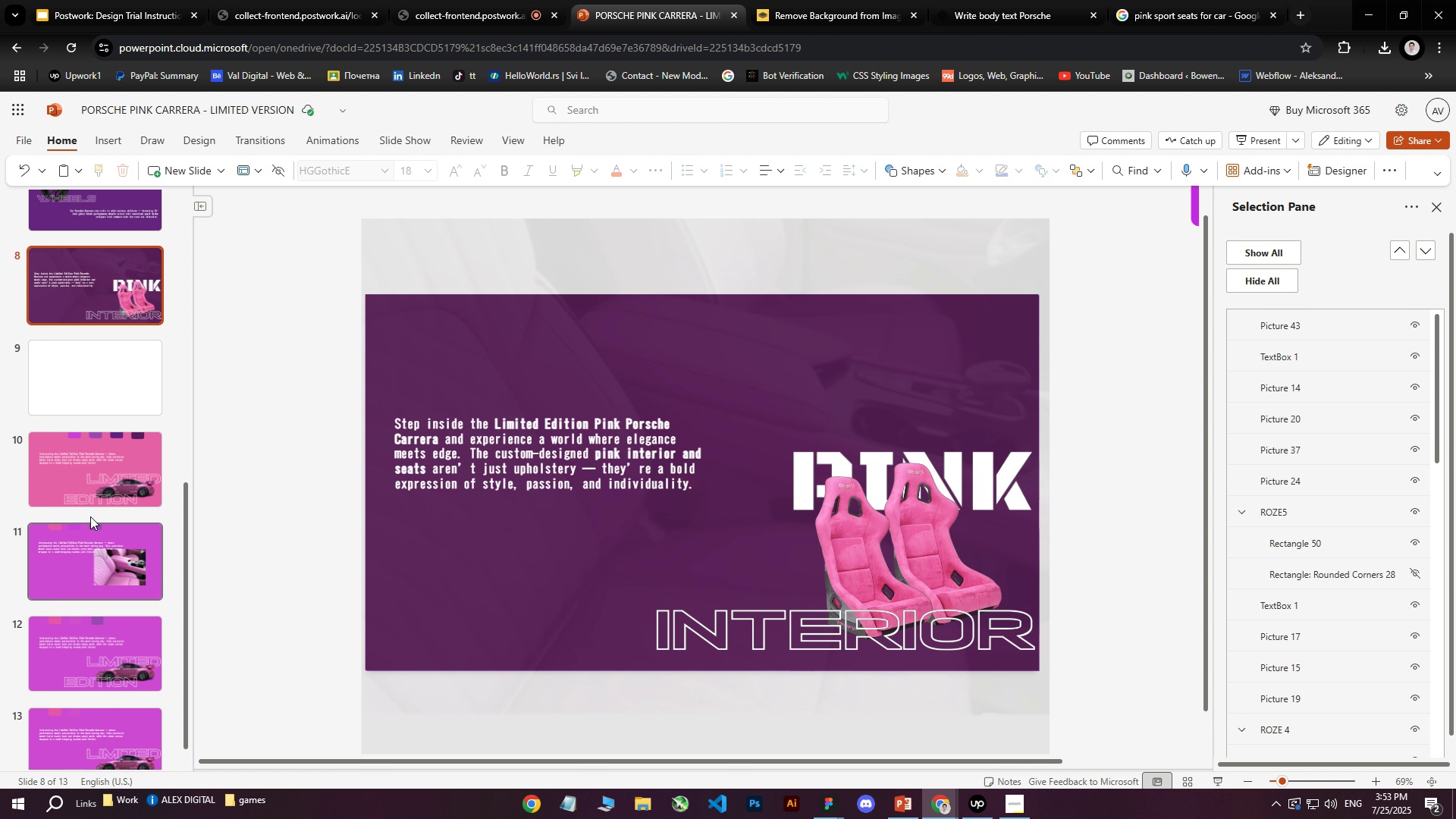 
left_click([76, 469])
 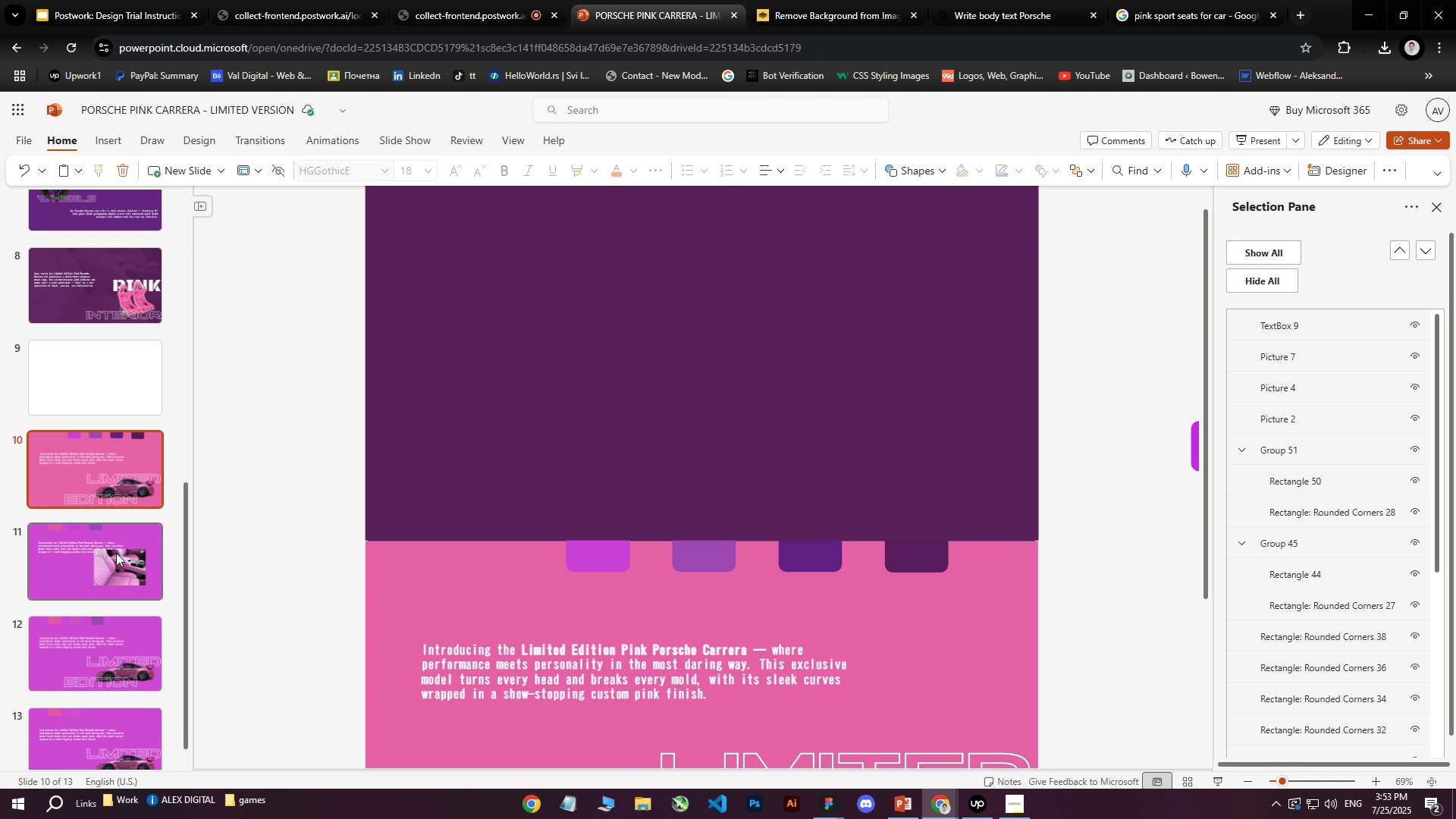 
key(Delete)
 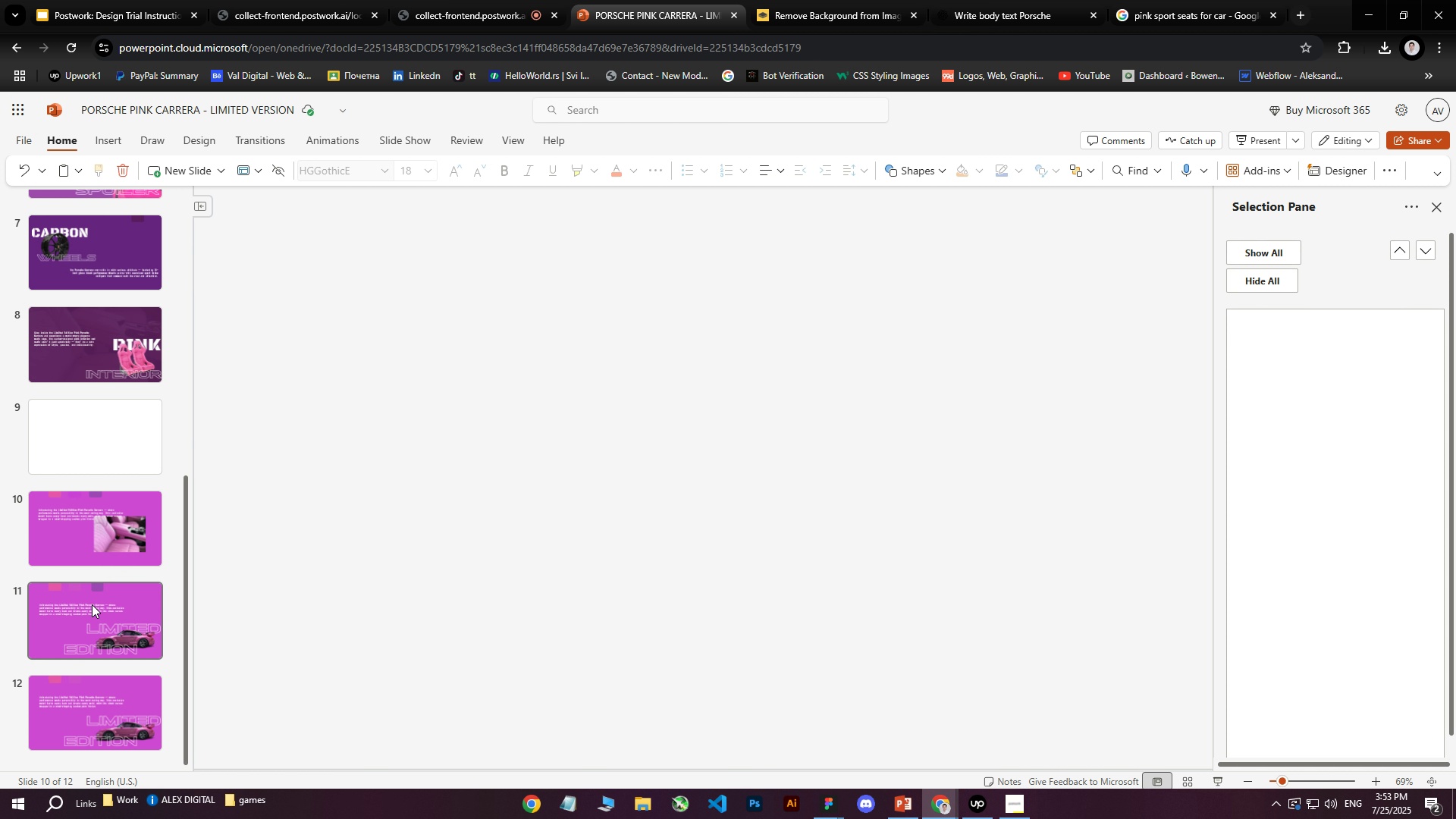 
left_click([96, 533])
 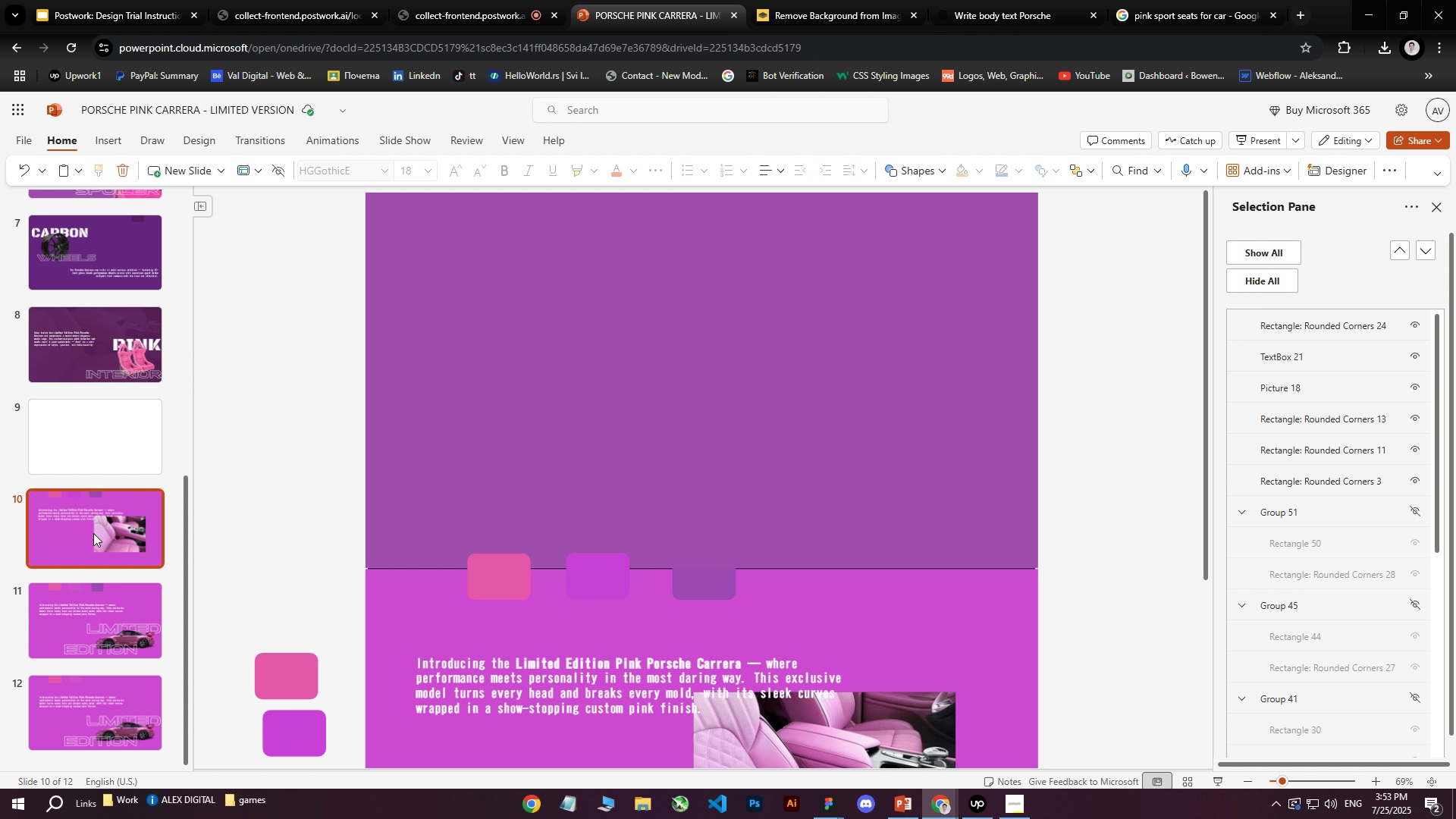 
key(Delete)
 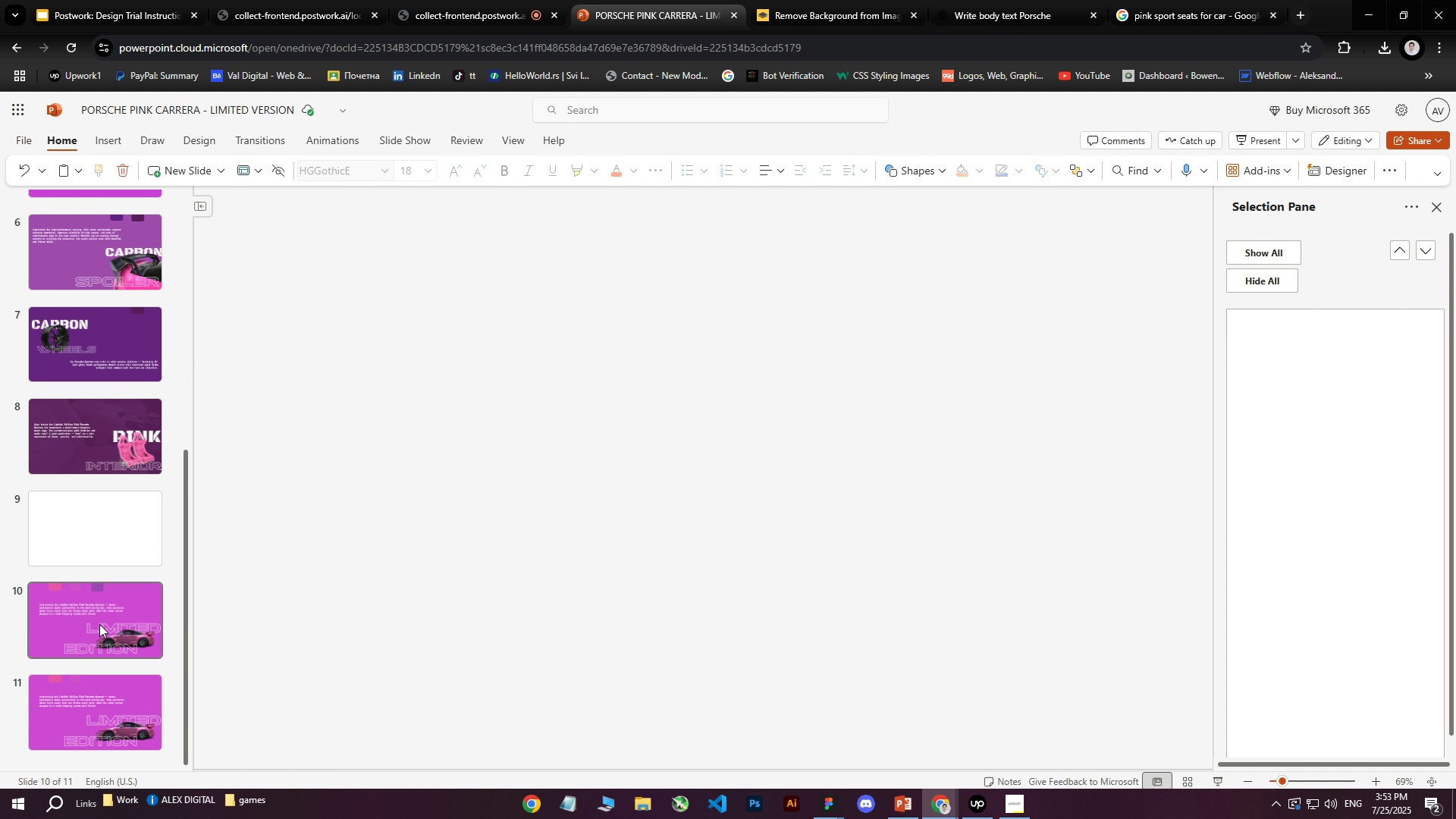 
left_click([99, 625])
 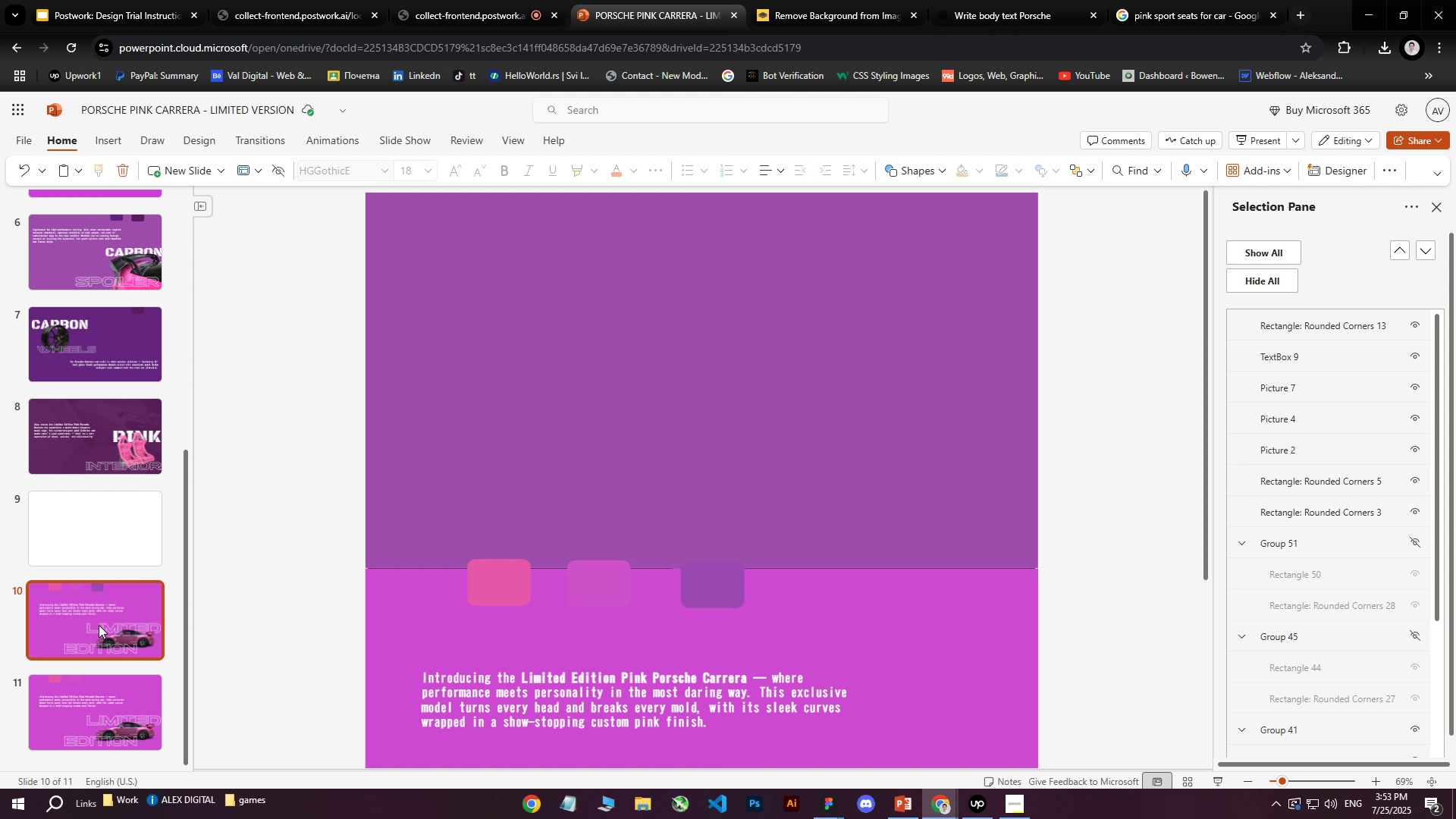 
key(Delete)
 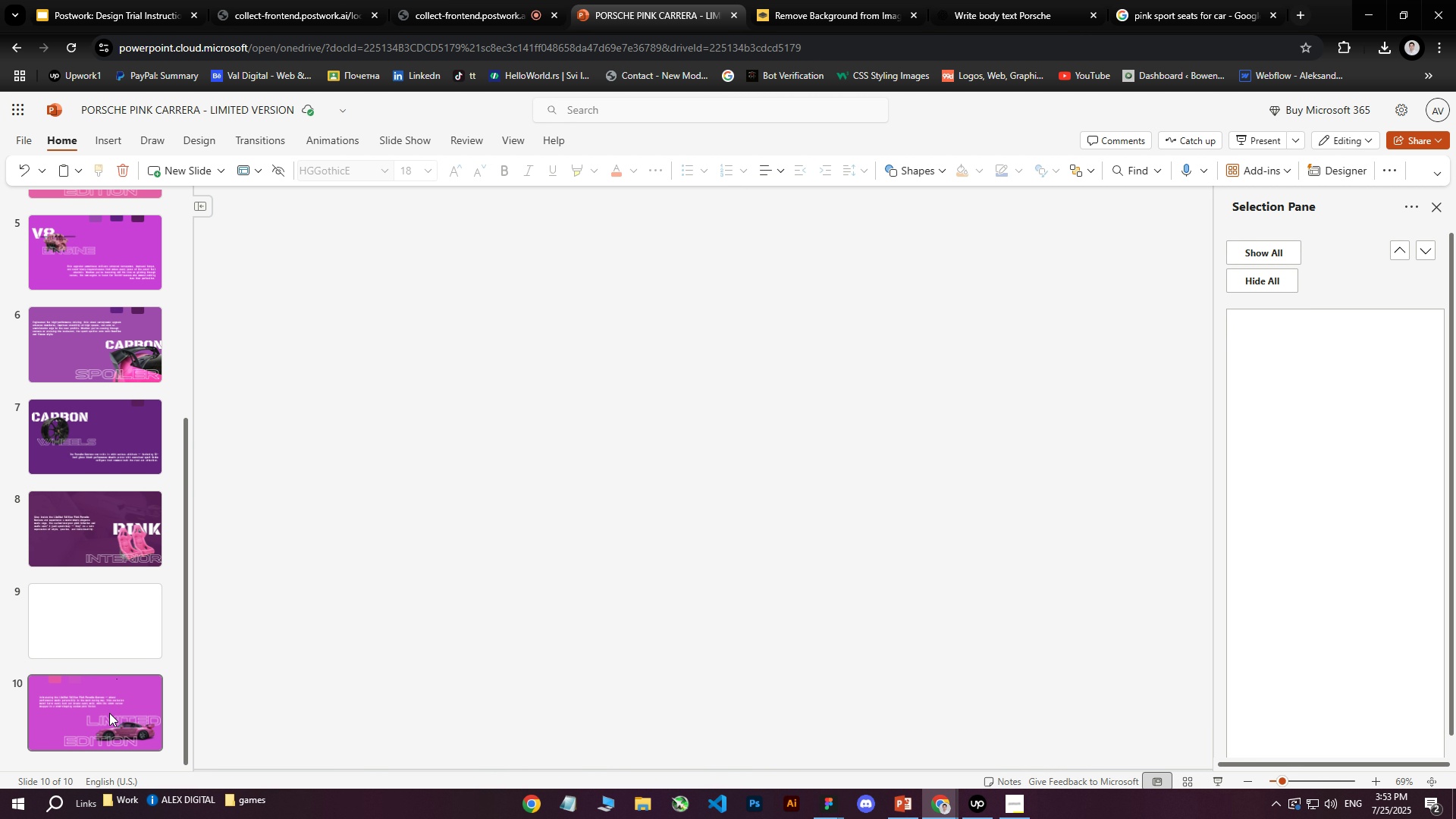 
double_click([109, 713])
 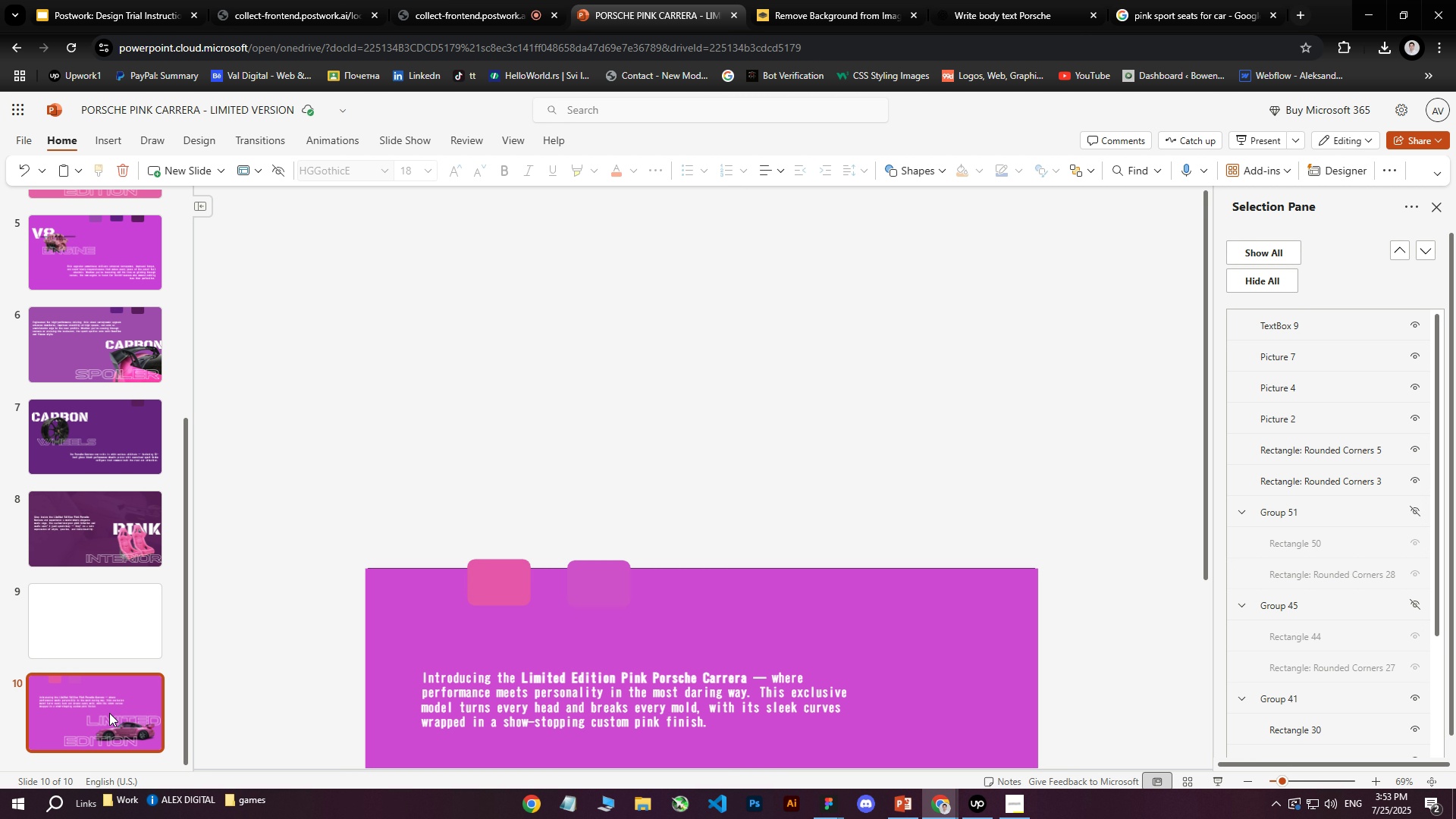 
key(Delete)
 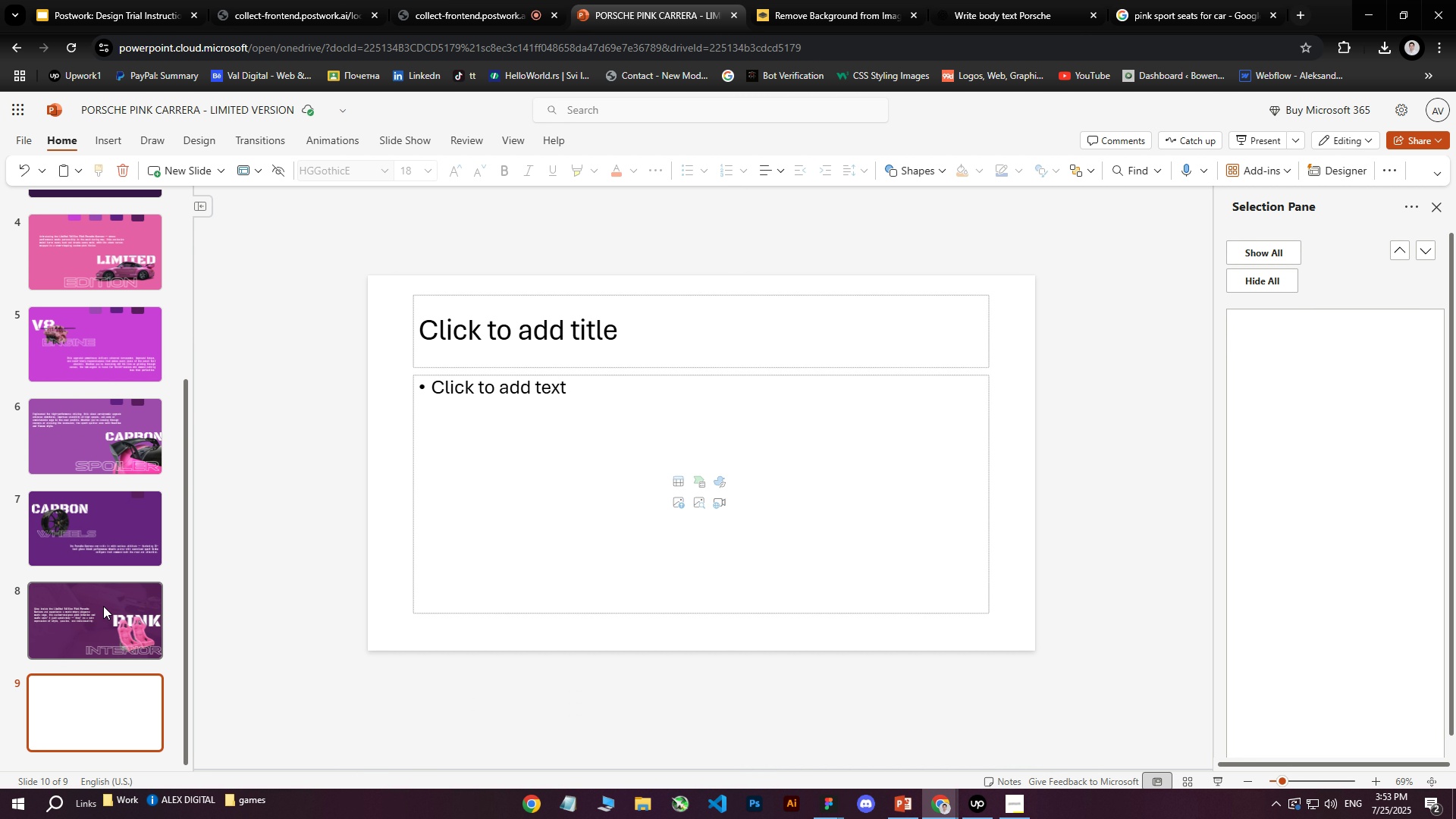 
left_click([99, 610])
 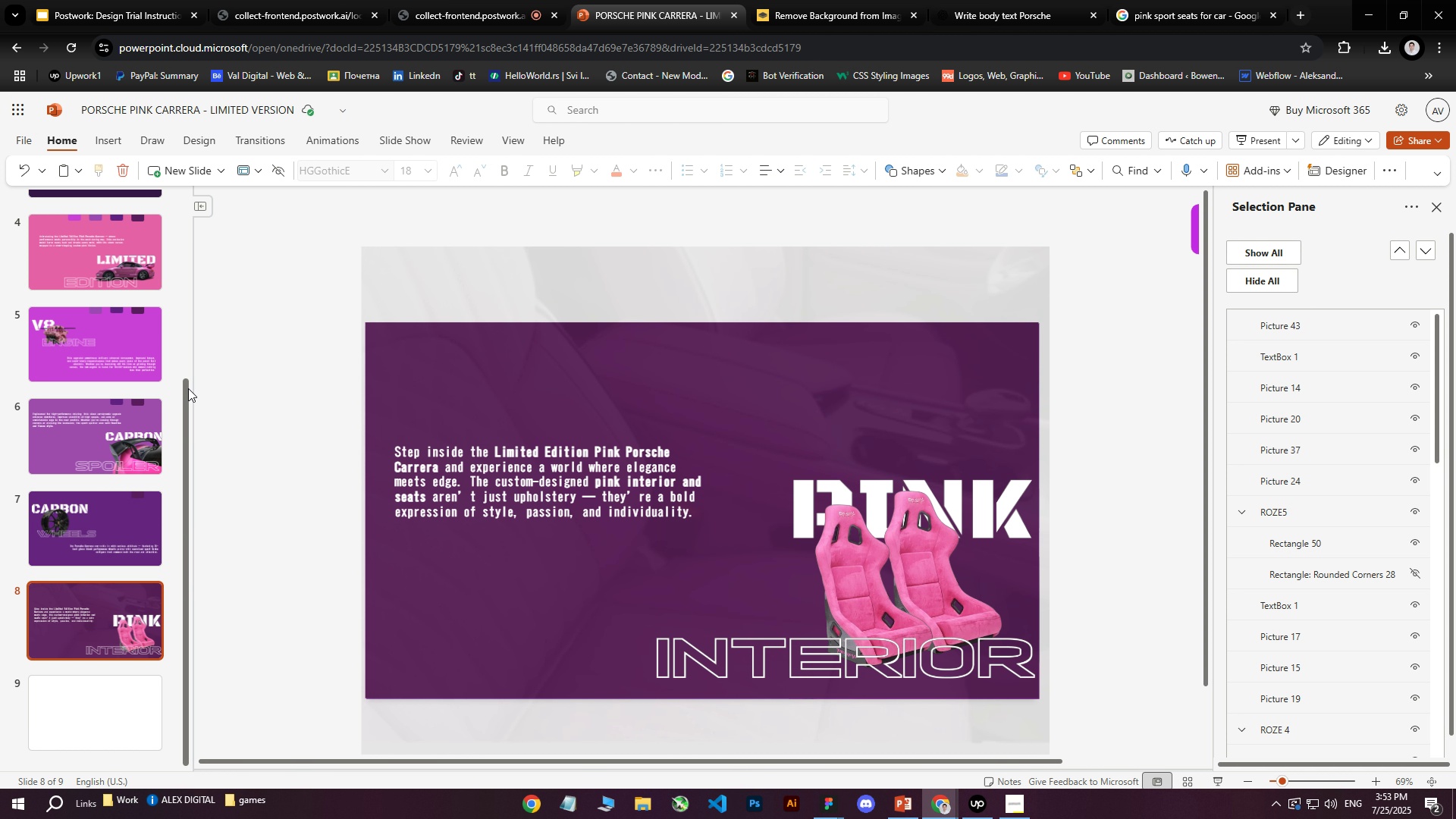 
scroll: coordinate [114, 443], scroll_direction: up, amount: 5.0
 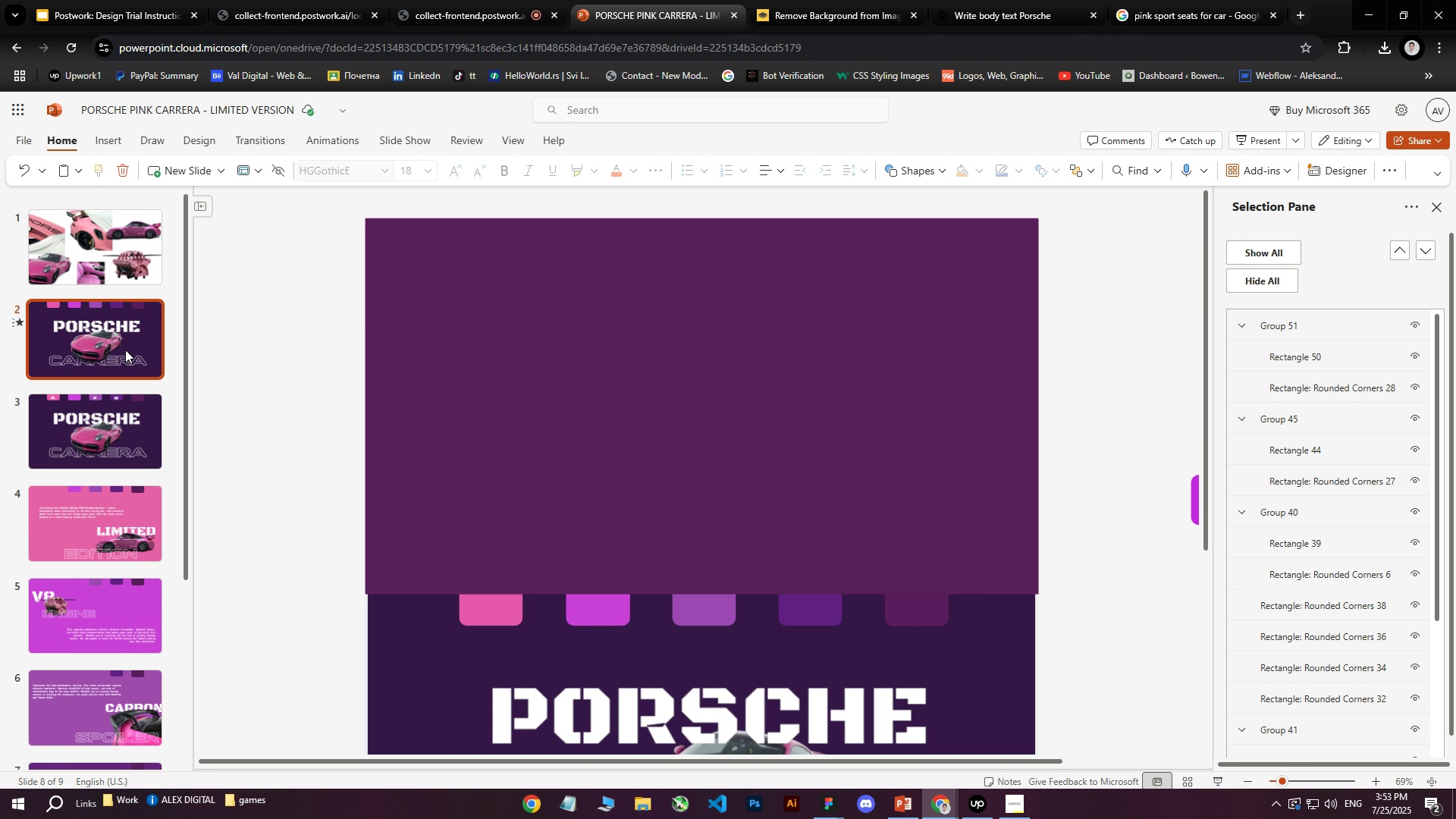 
left_click([125, 350])
 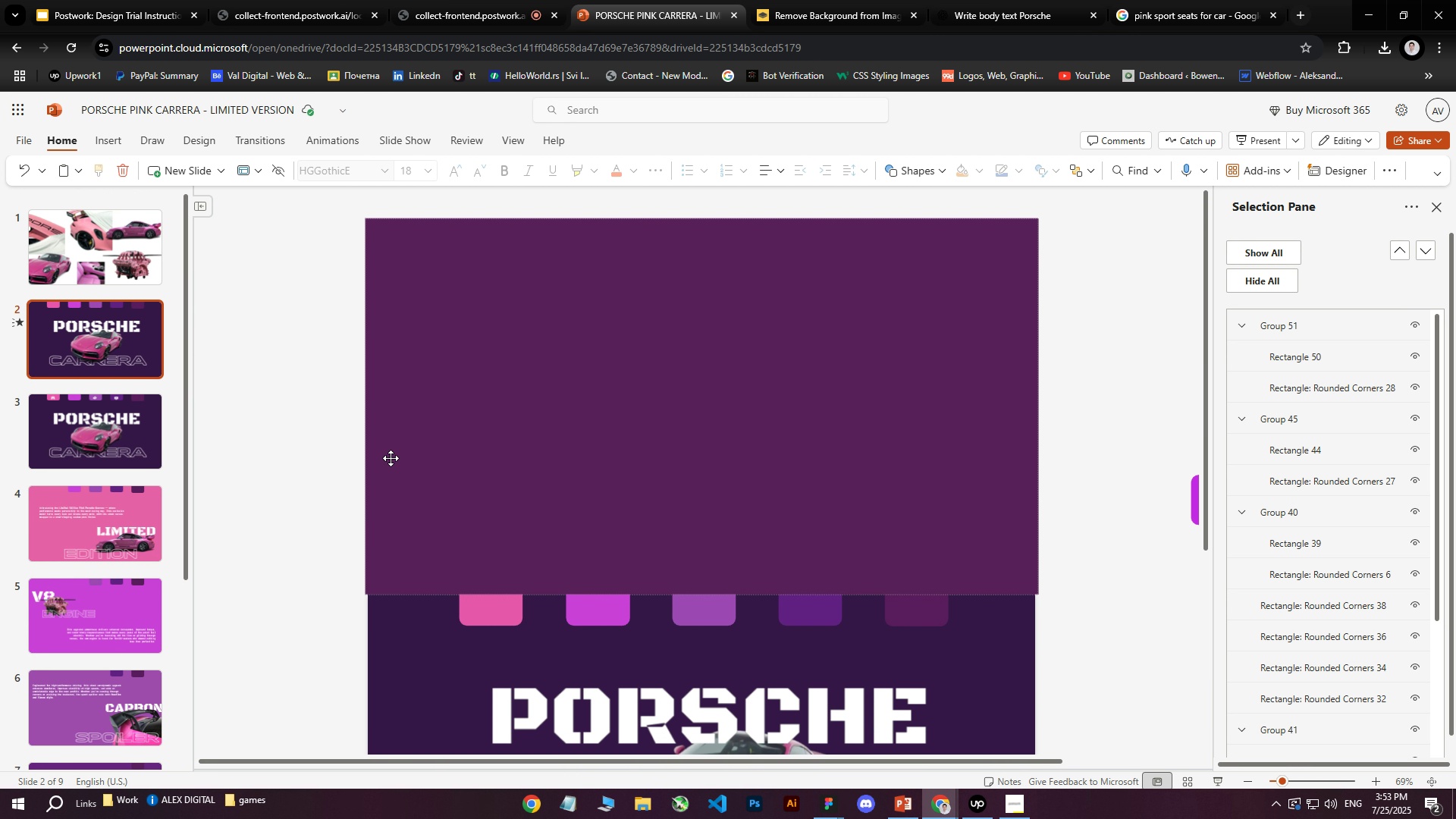 
scroll: coordinate [301, 472], scroll_direction: down, amount: 5.0
 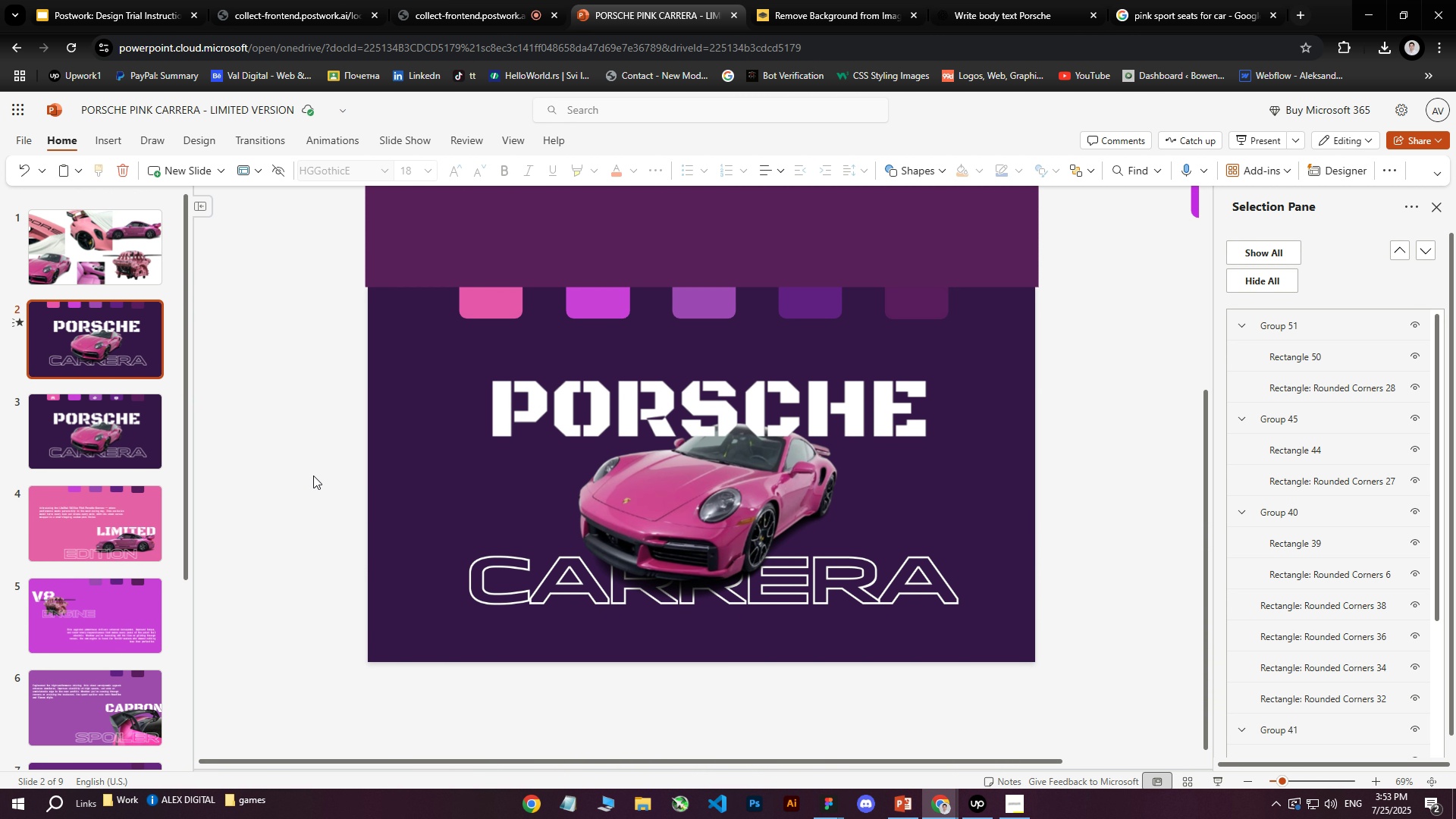 
scroll: coordinate [312, 475], scroll_direction: none, amount: 0.0
 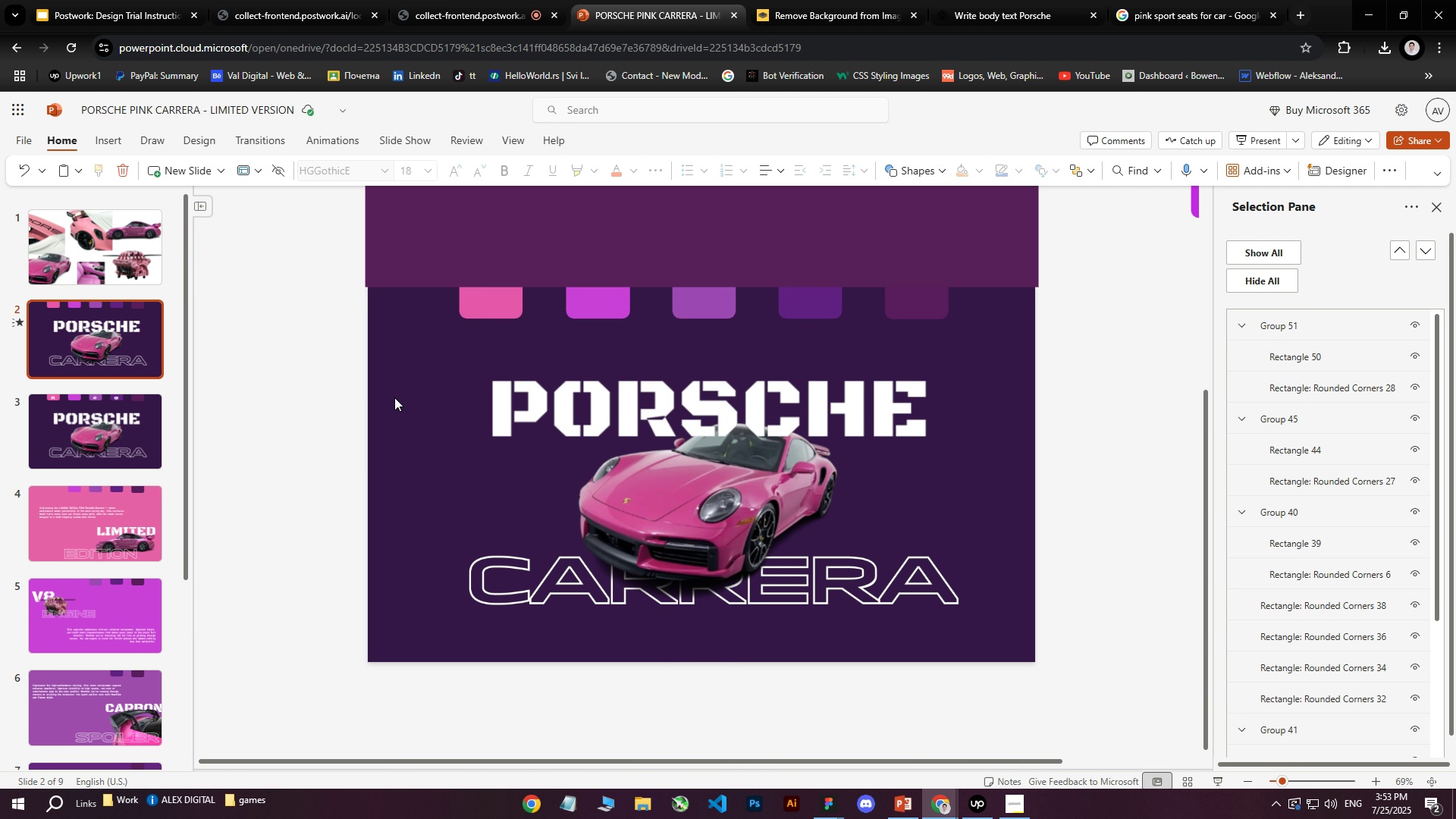 
wait(10.24)
 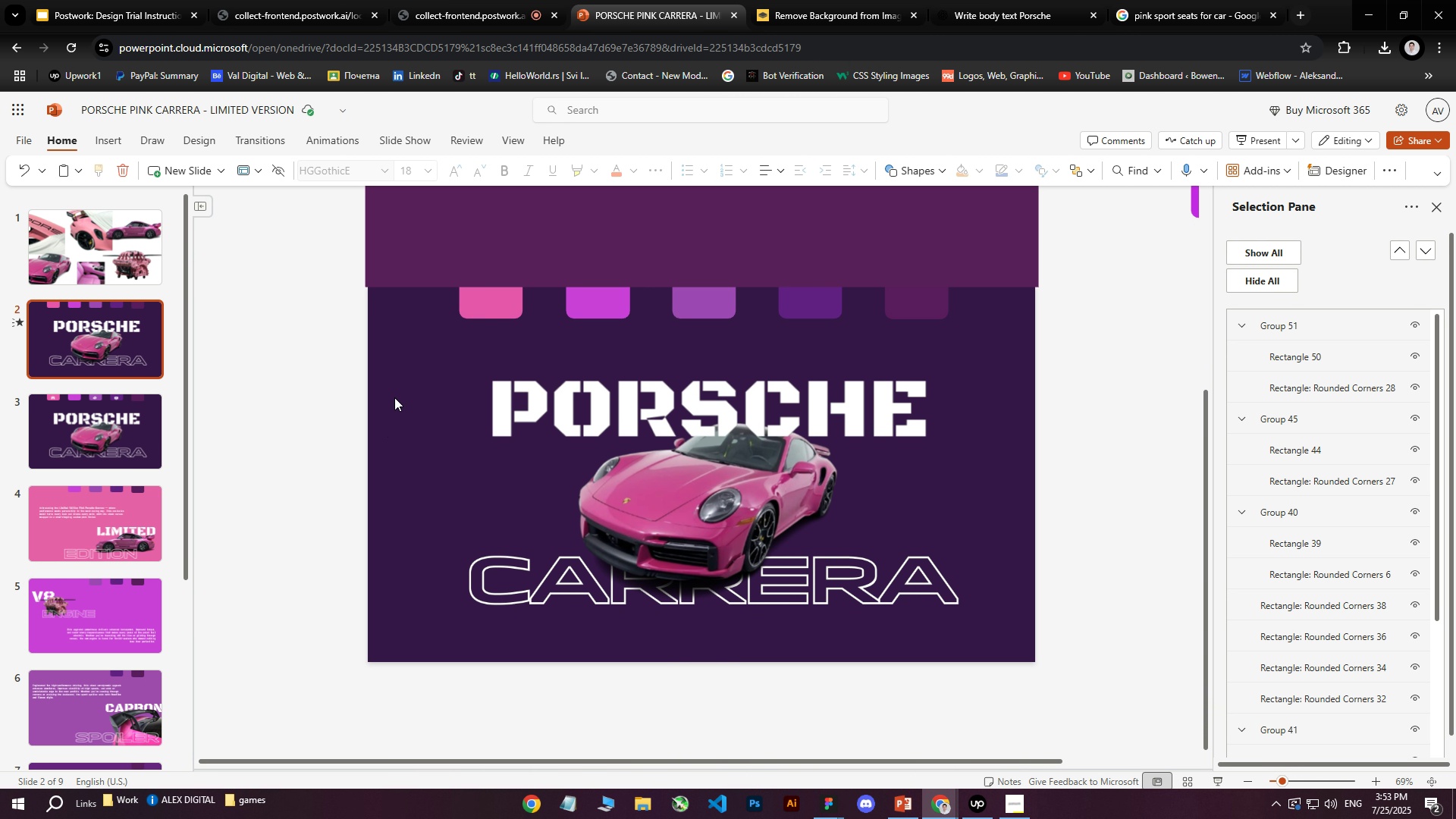 
left_click([673, 498])
 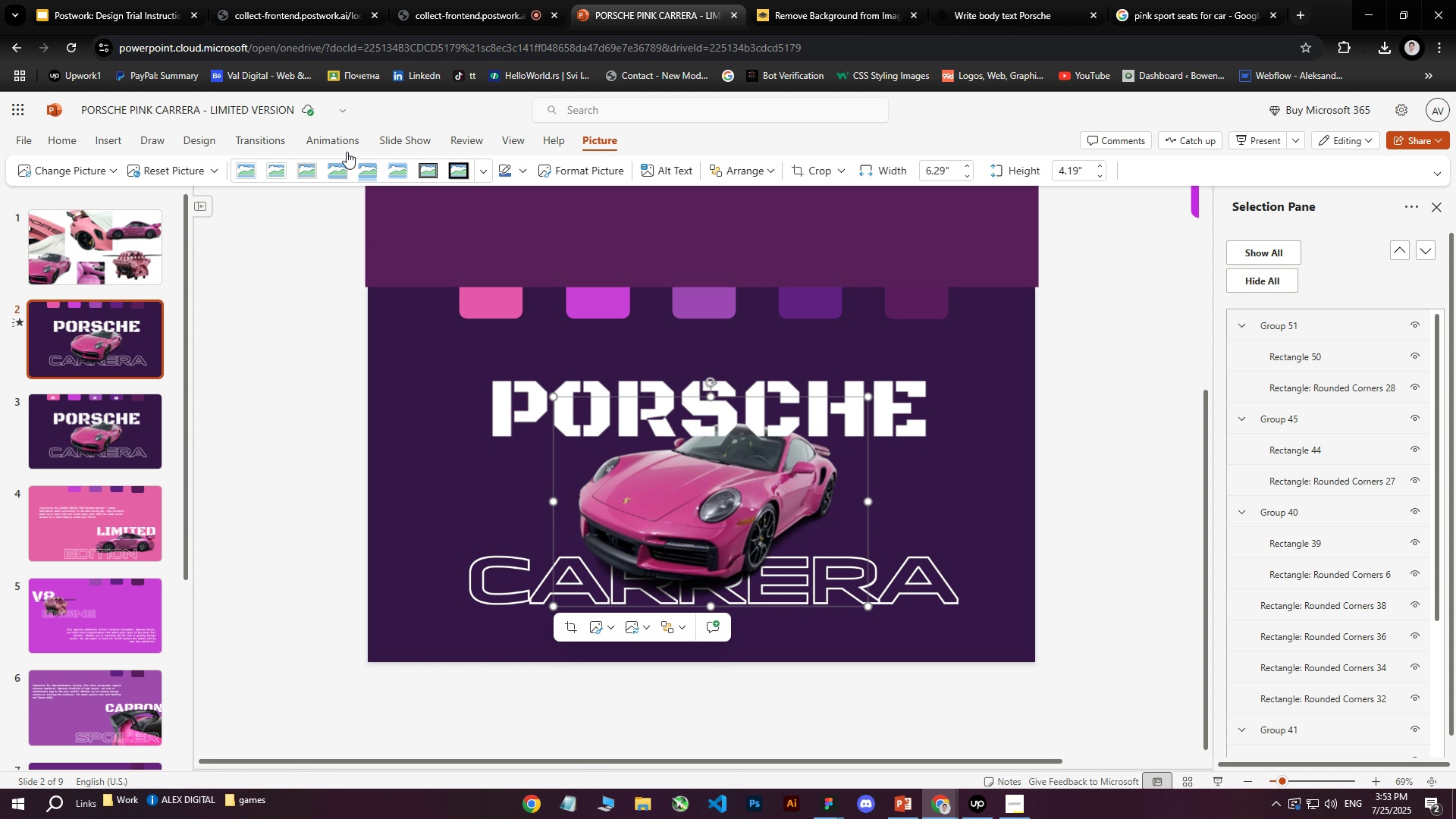 
left_click([358, 145])
 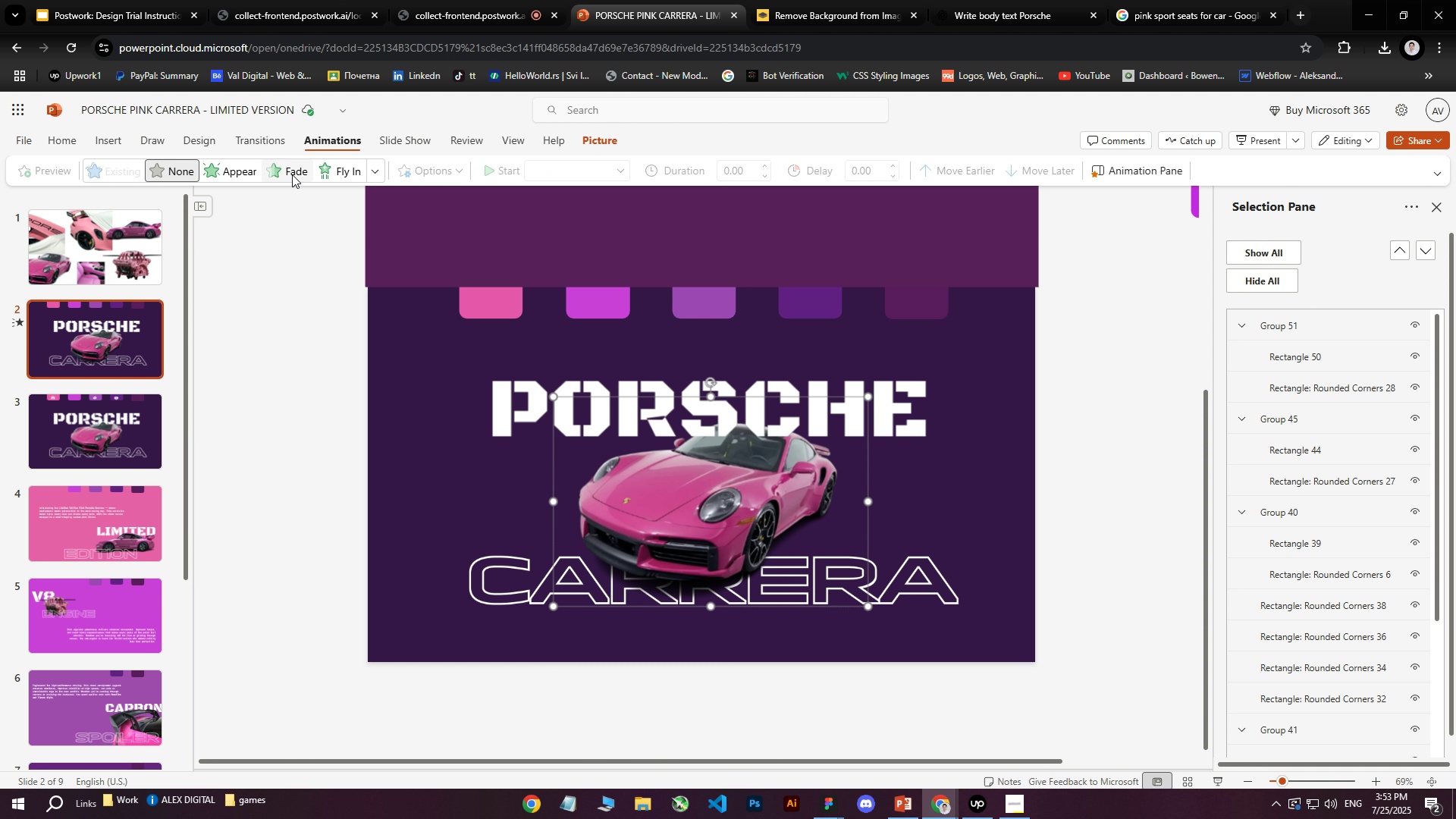 
left_click([351, 180])
 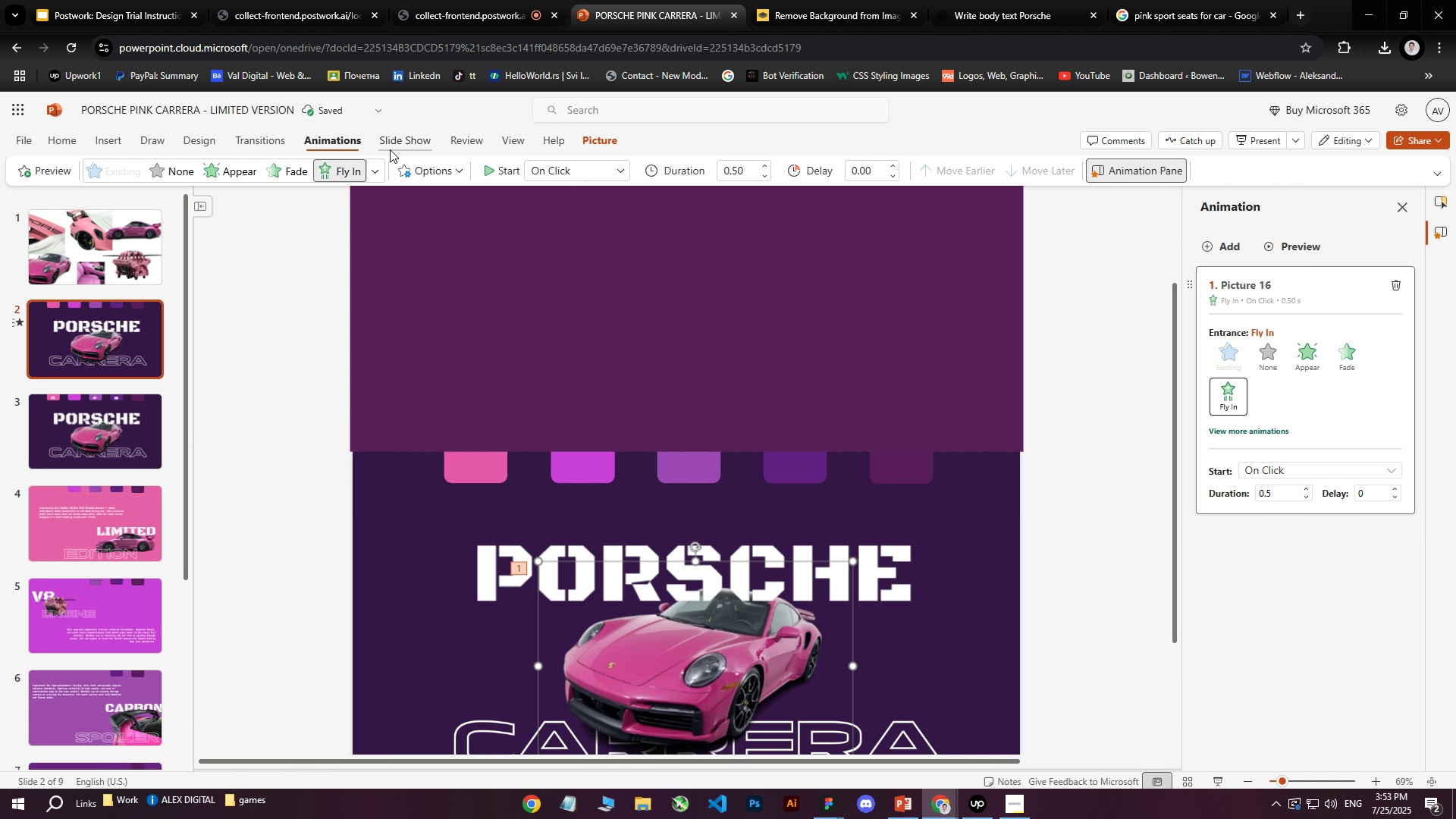 
left_click([458, 173])
 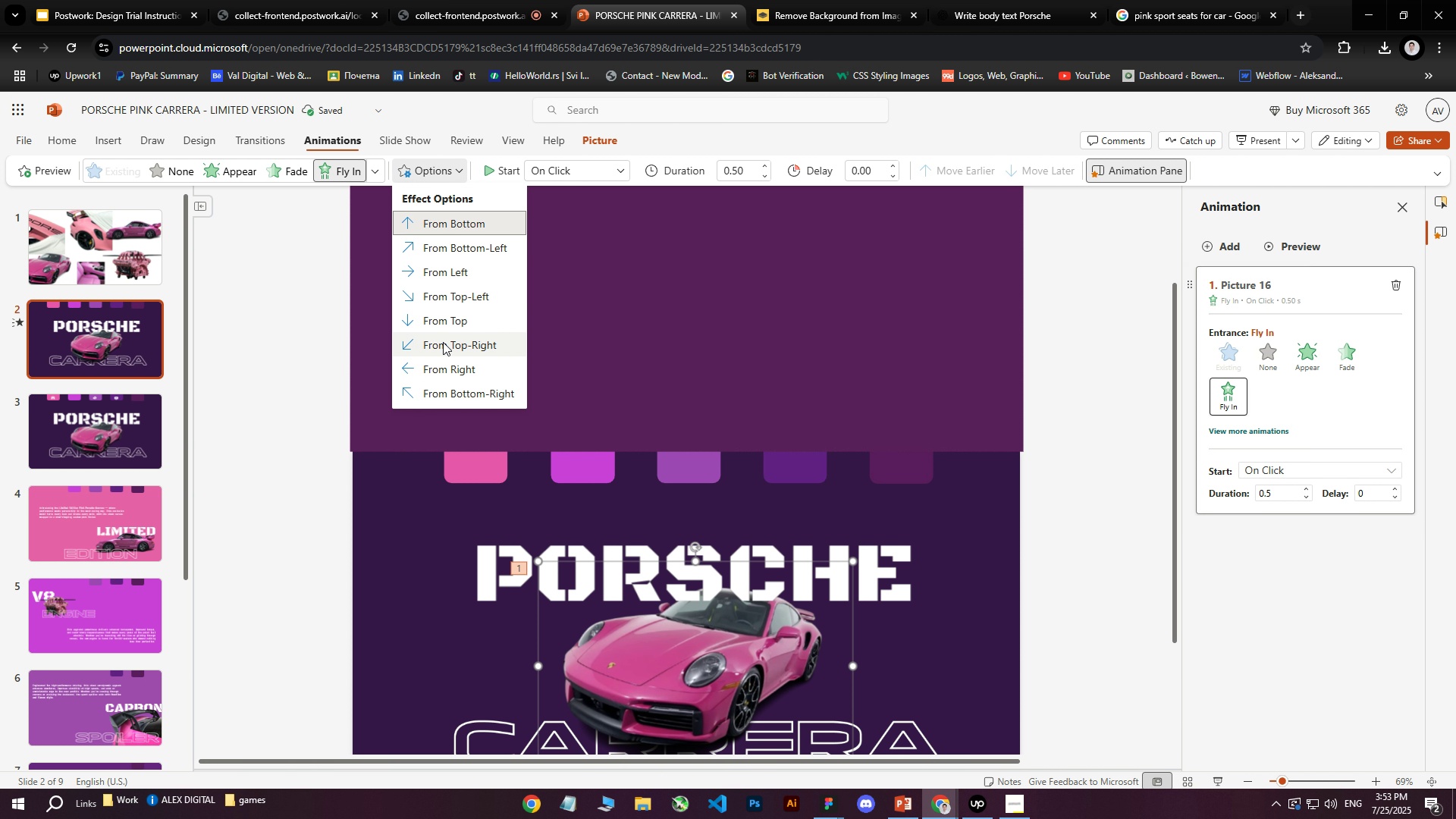 
left_click([442, 344])
 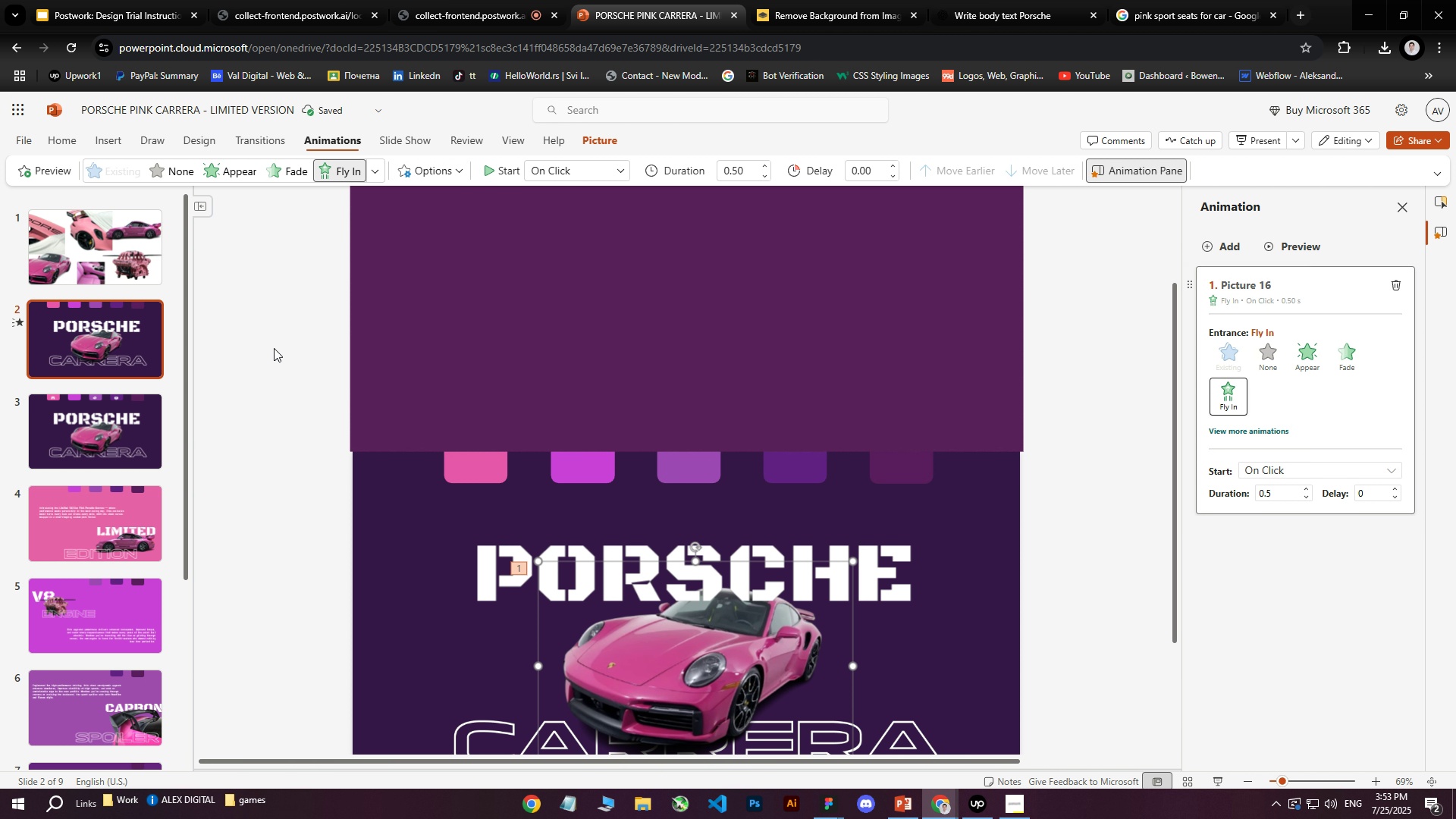 
left_click([55, 169])
 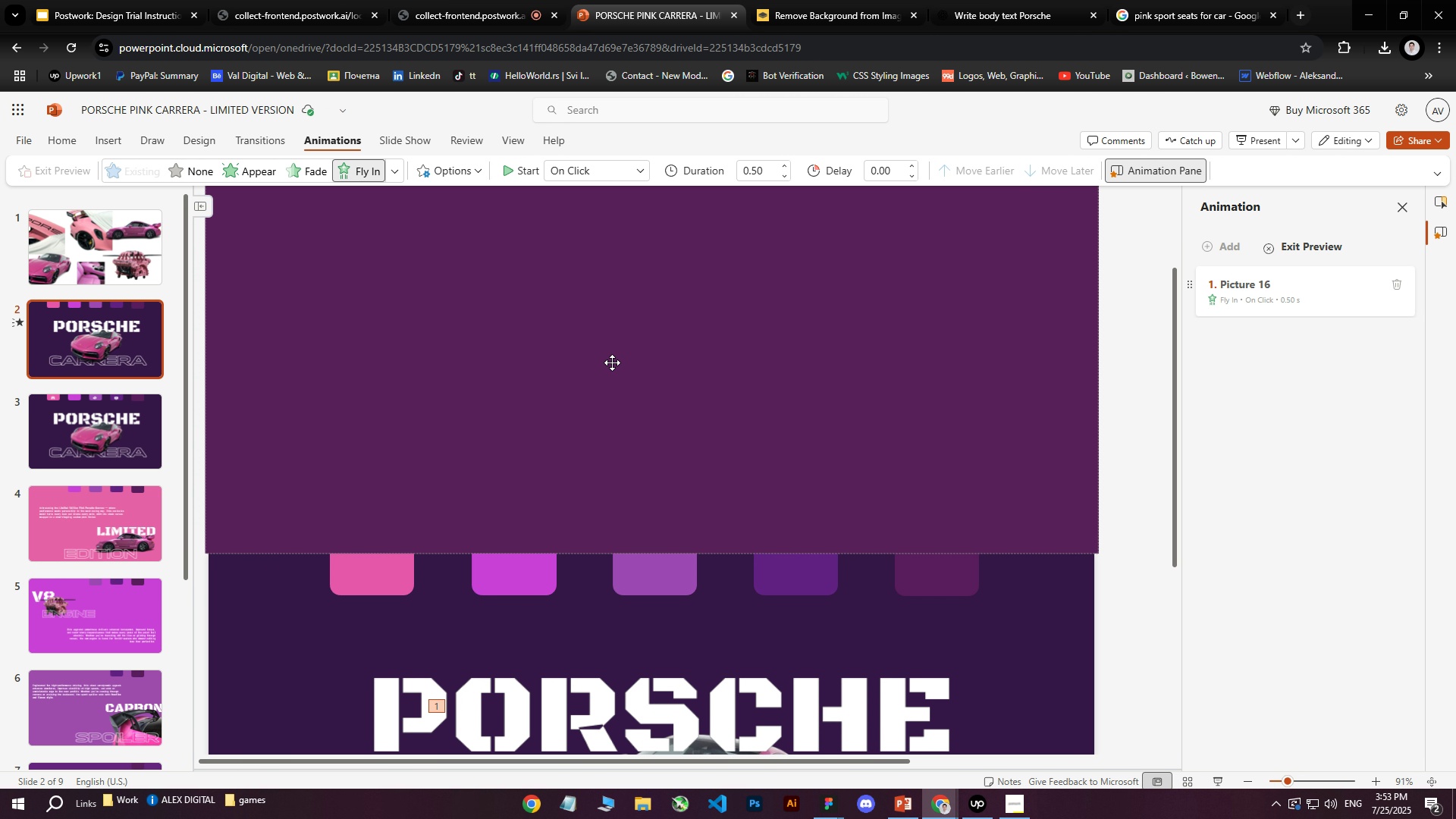 
scroll: coordinate [644, 419], scroll_direction: down, amount: 6.0
 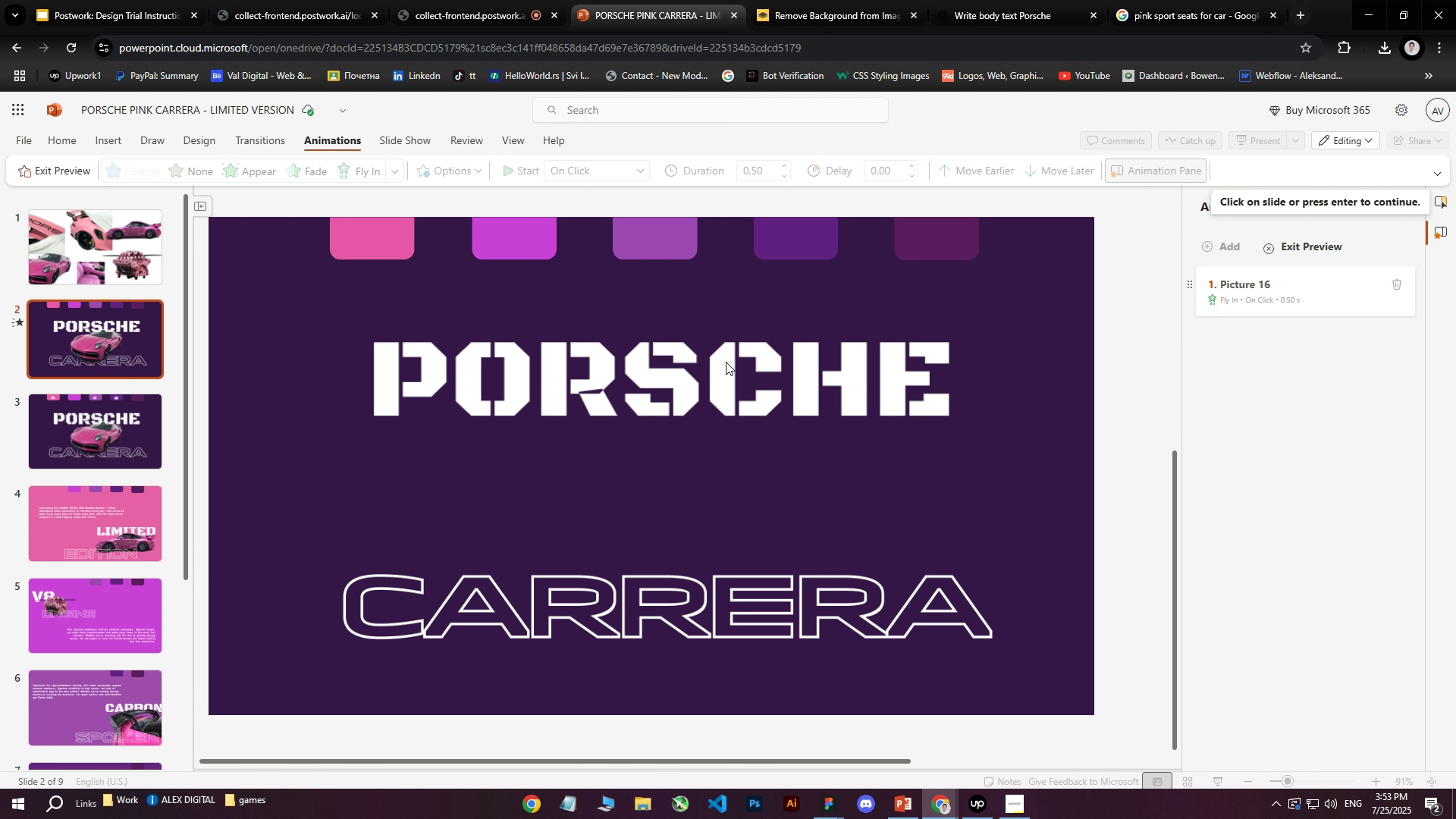 
wait(6.39)
 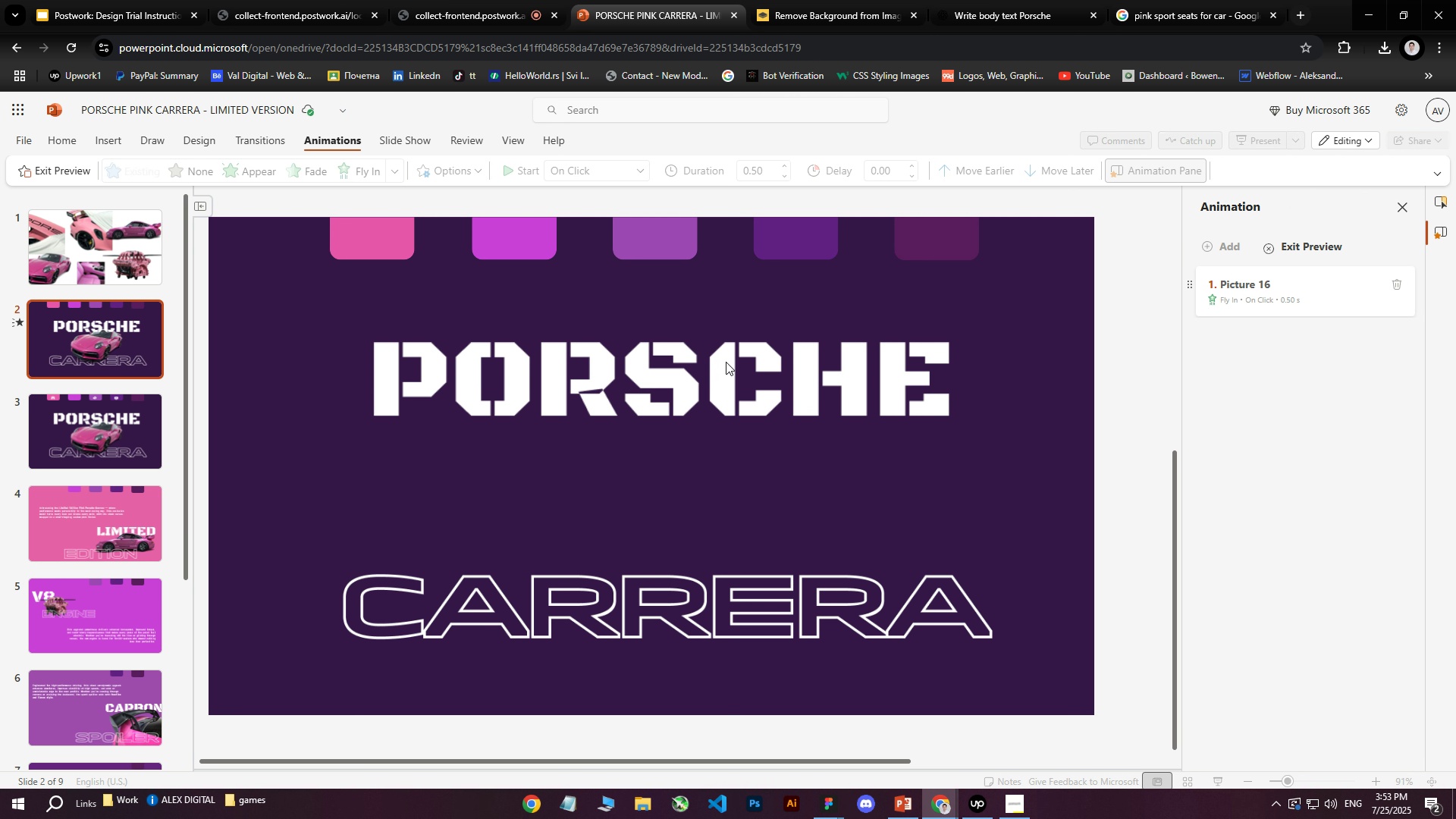 
left_click([676, 422])
 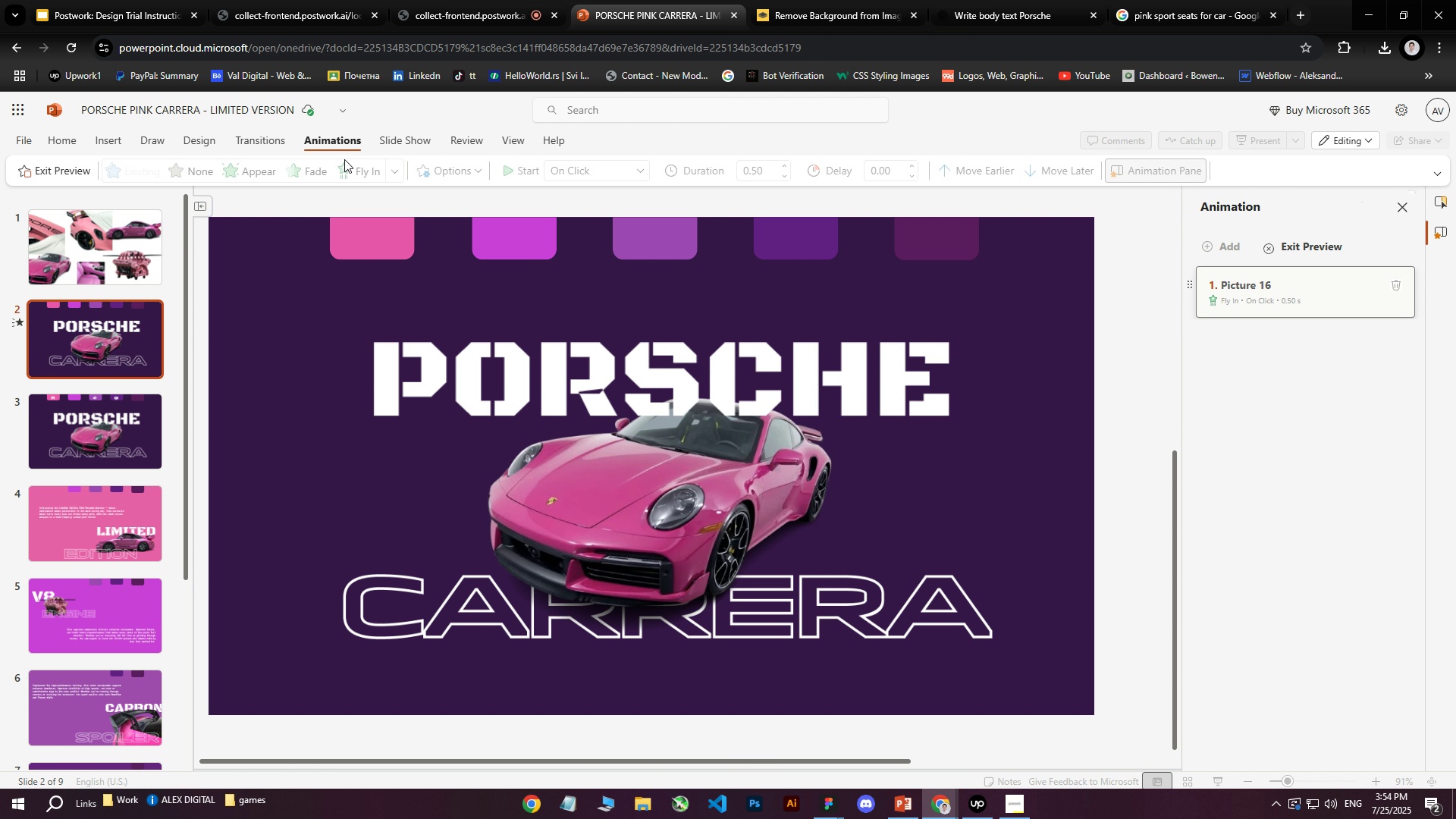 
left_click([374, 120])
 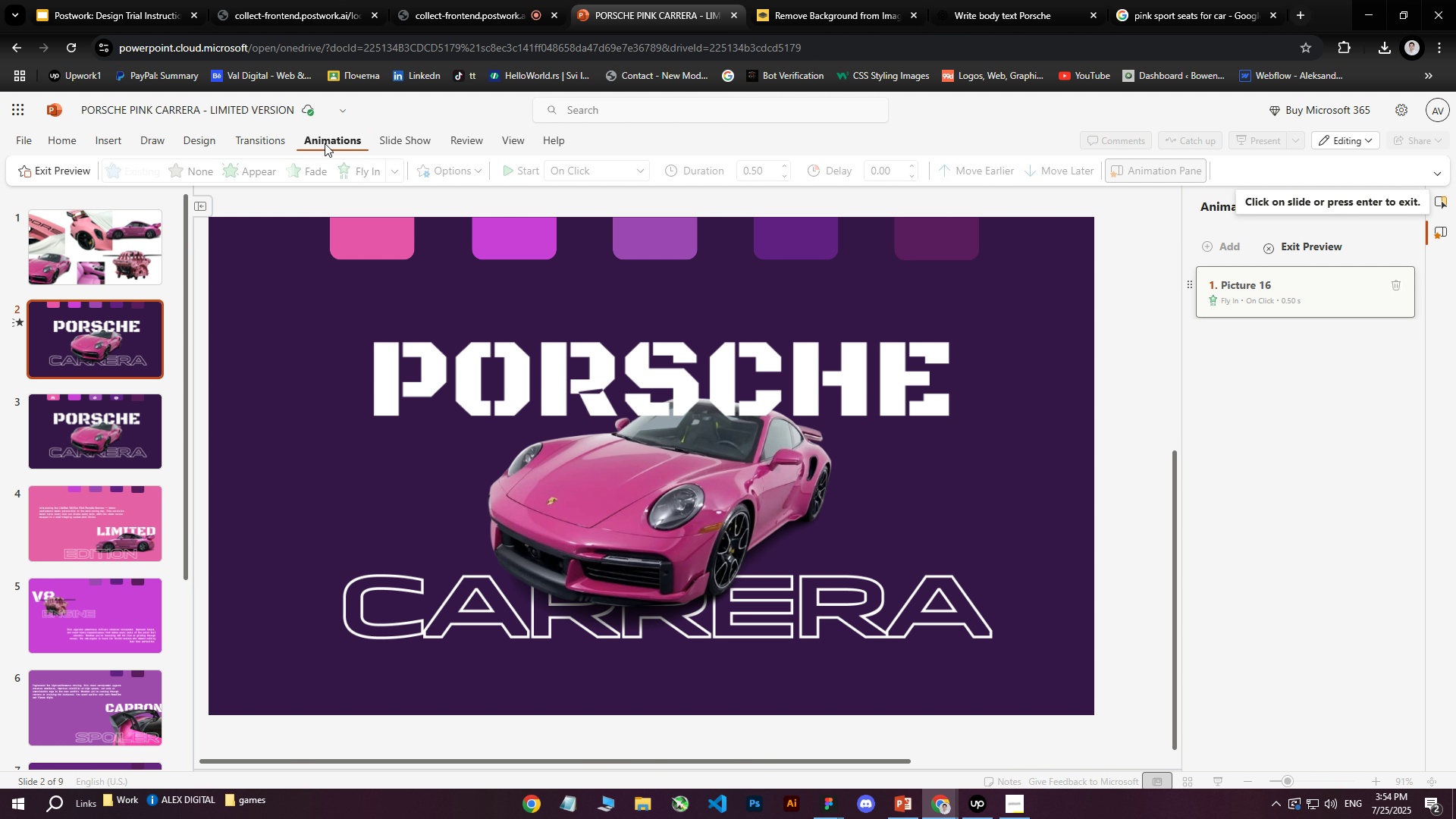 
left_click([325, 143])
 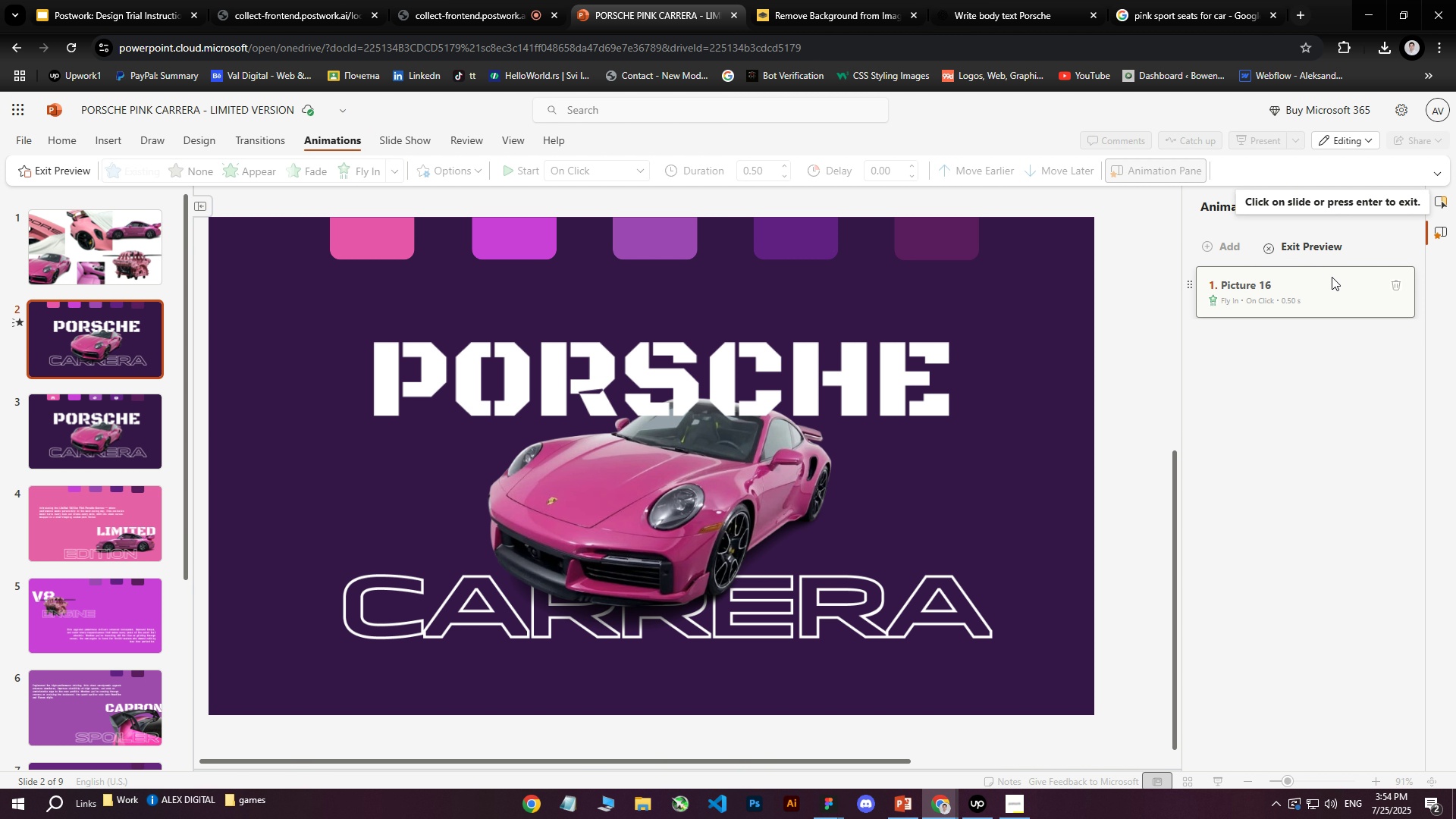 
left_click([1297, 290])
 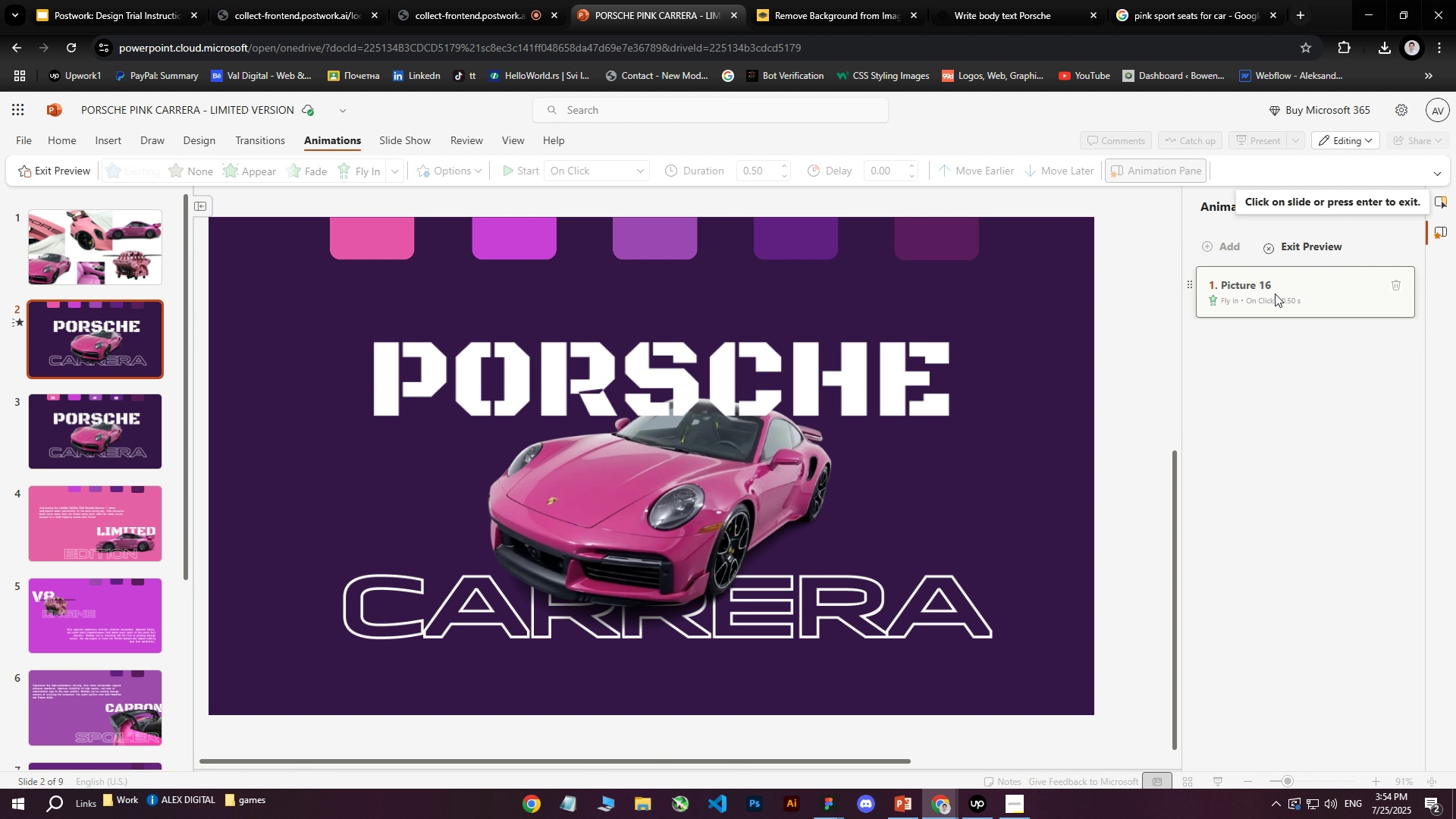 
double_click([1275, 293])
 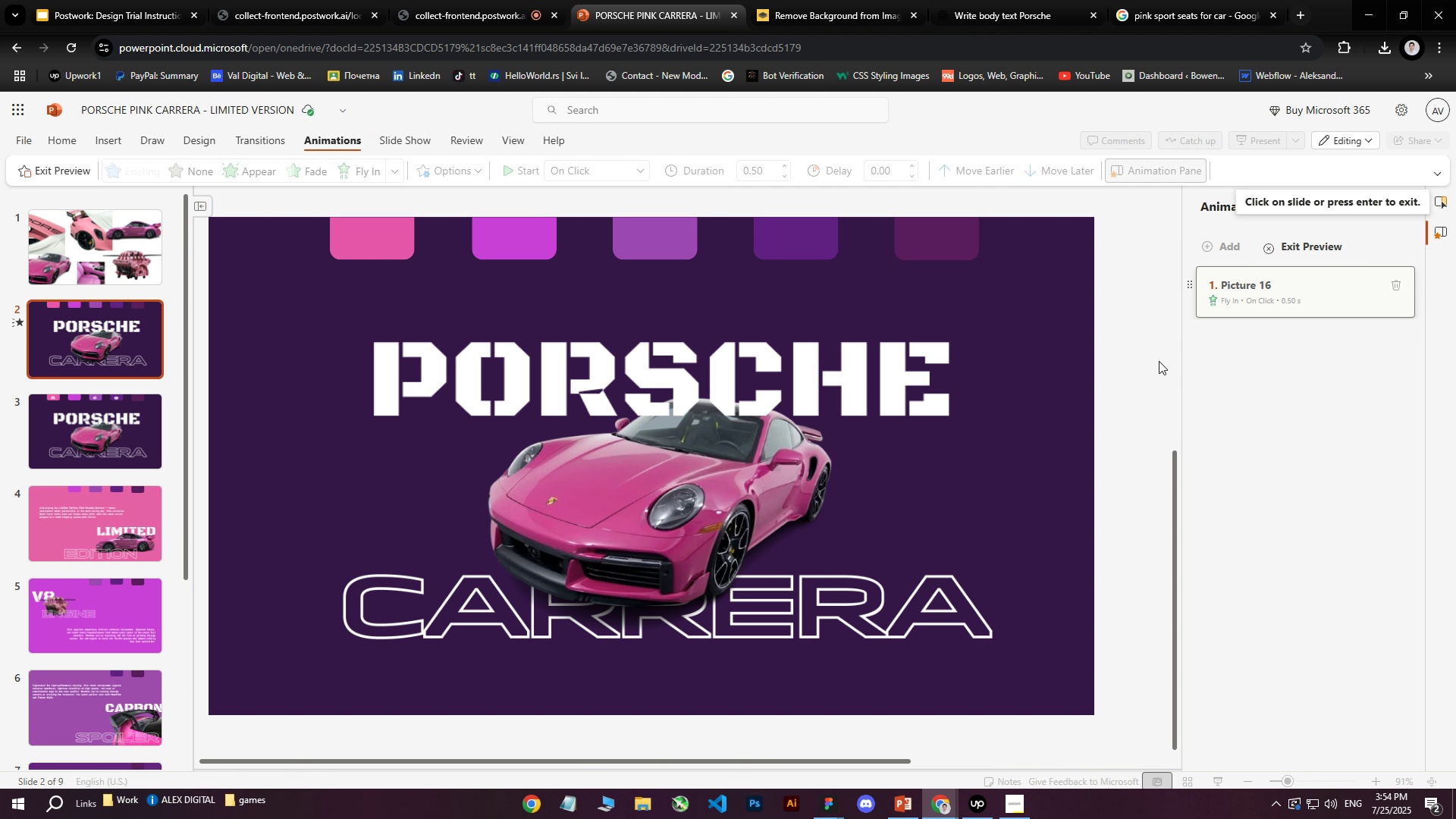 
double_click([1156, 361])
 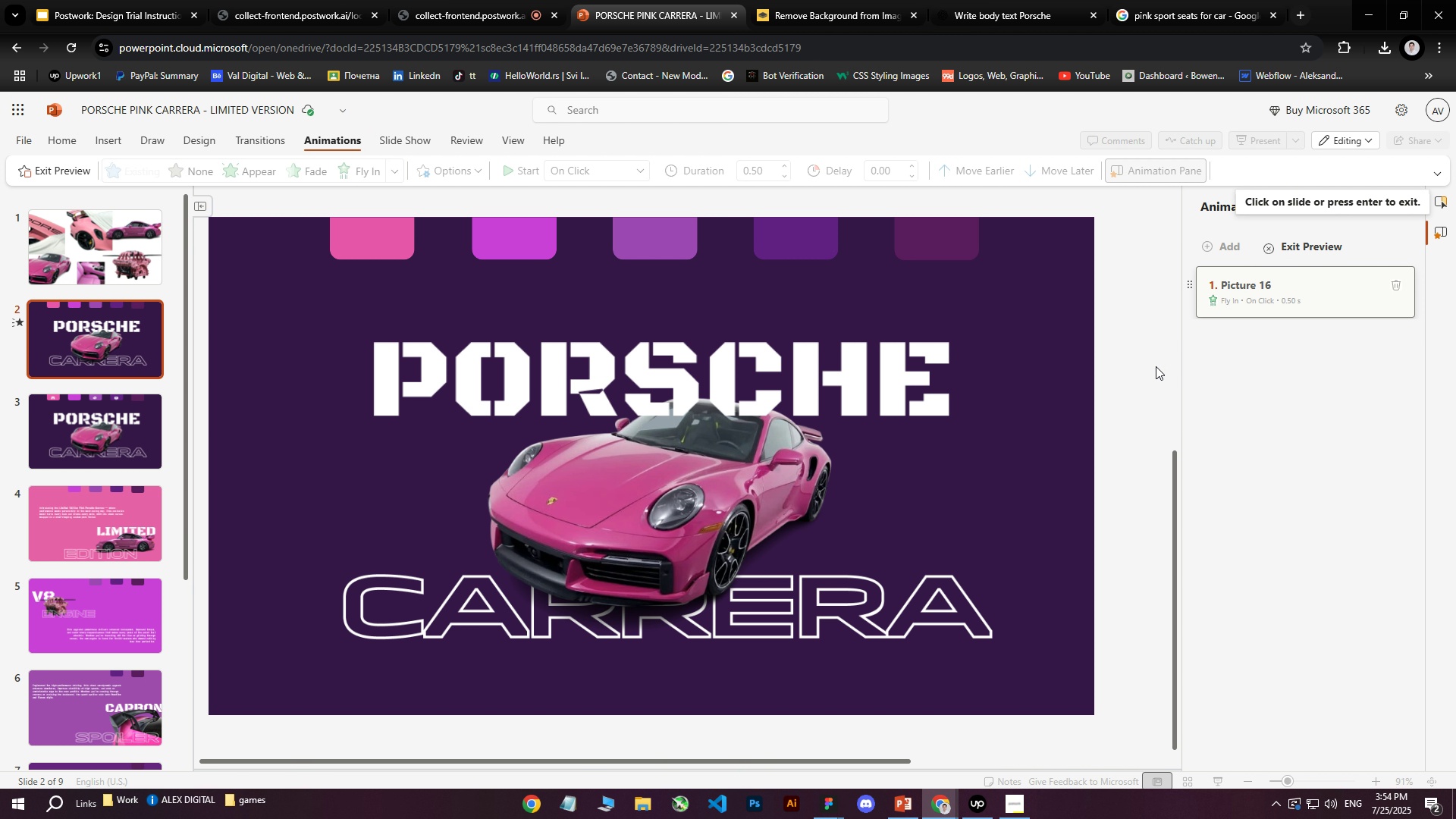 
triple_click([1156, 361])
 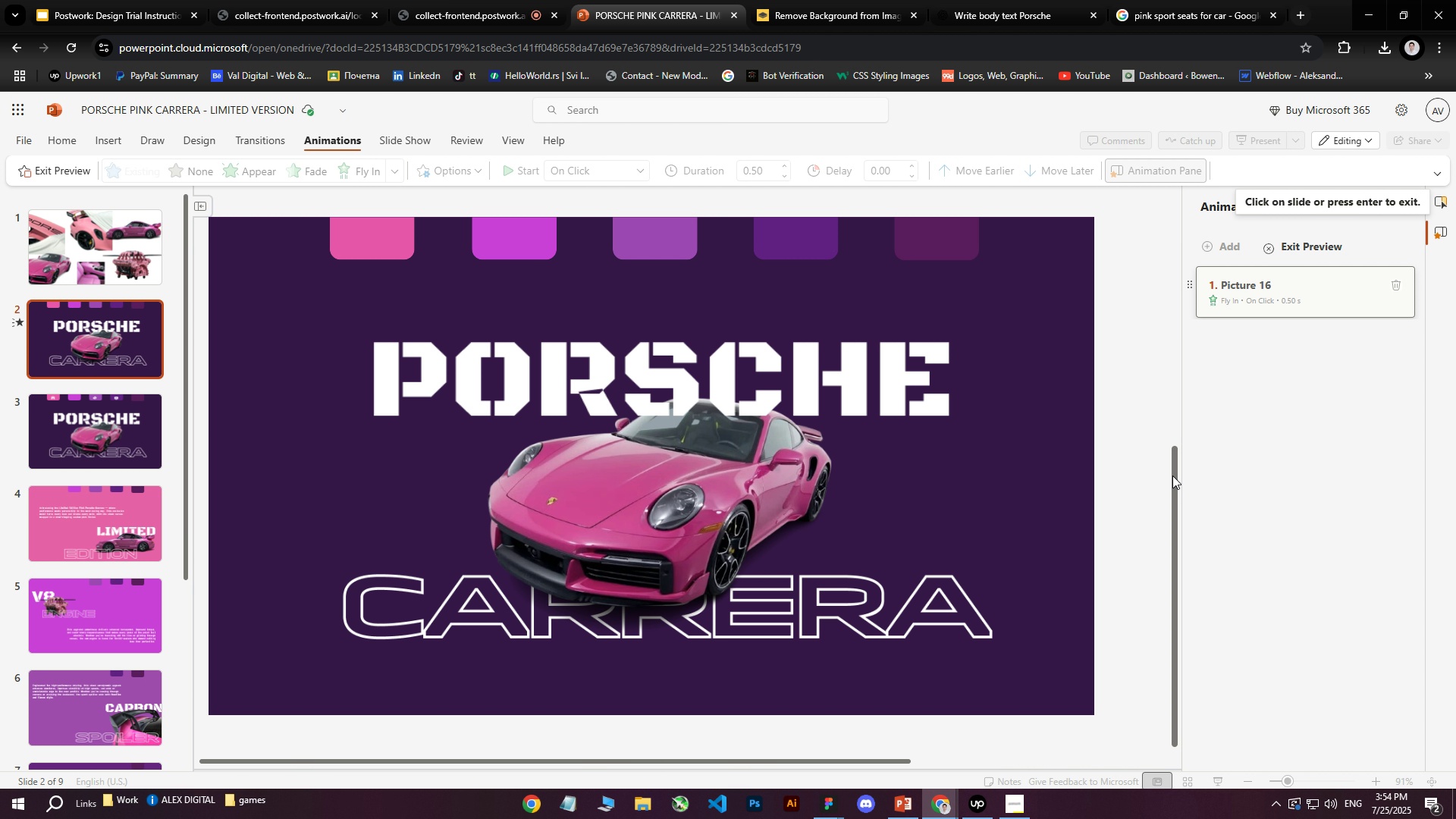 
double_click([1133, 441])
 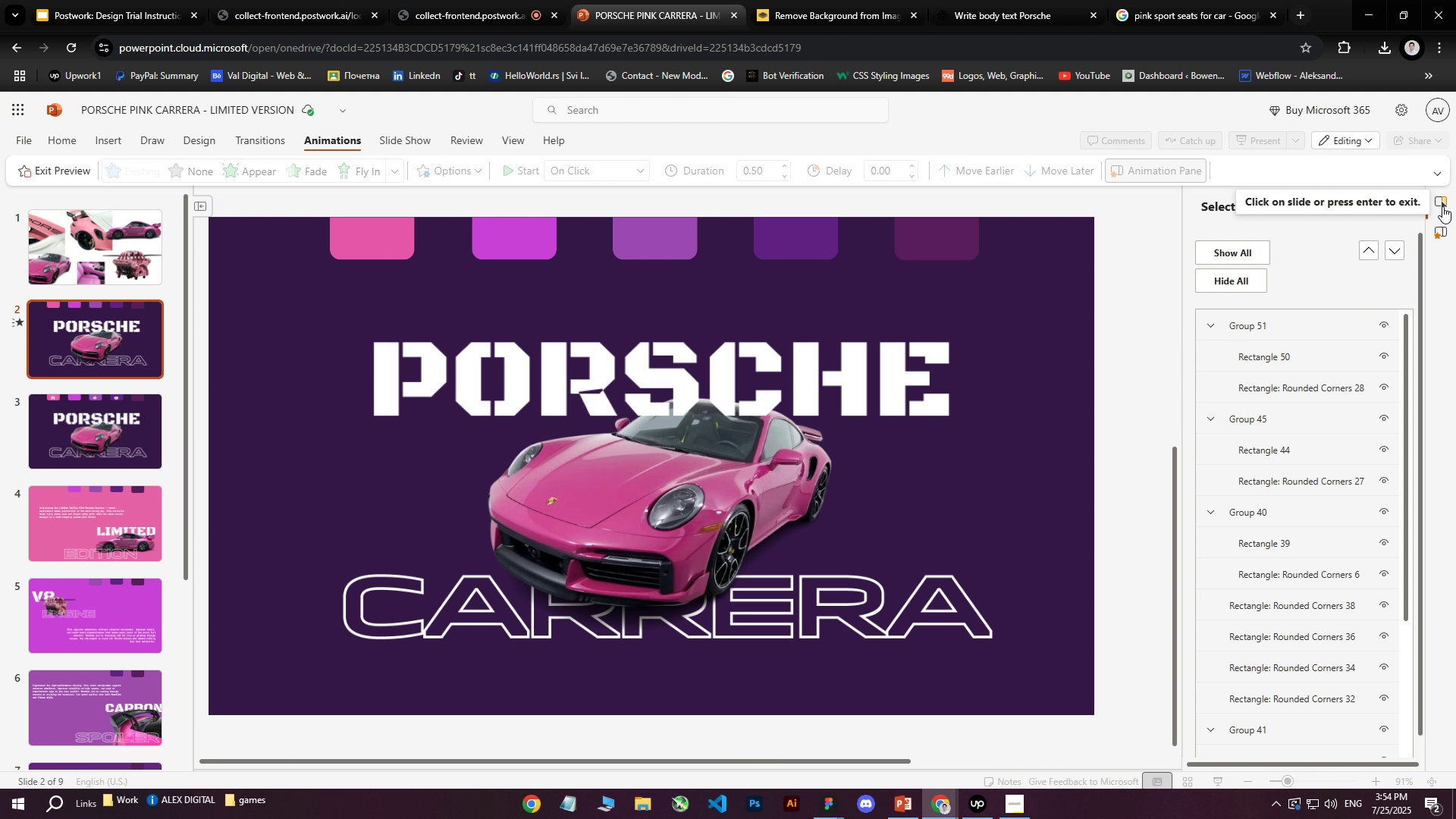 
double_click([1443, 233])
 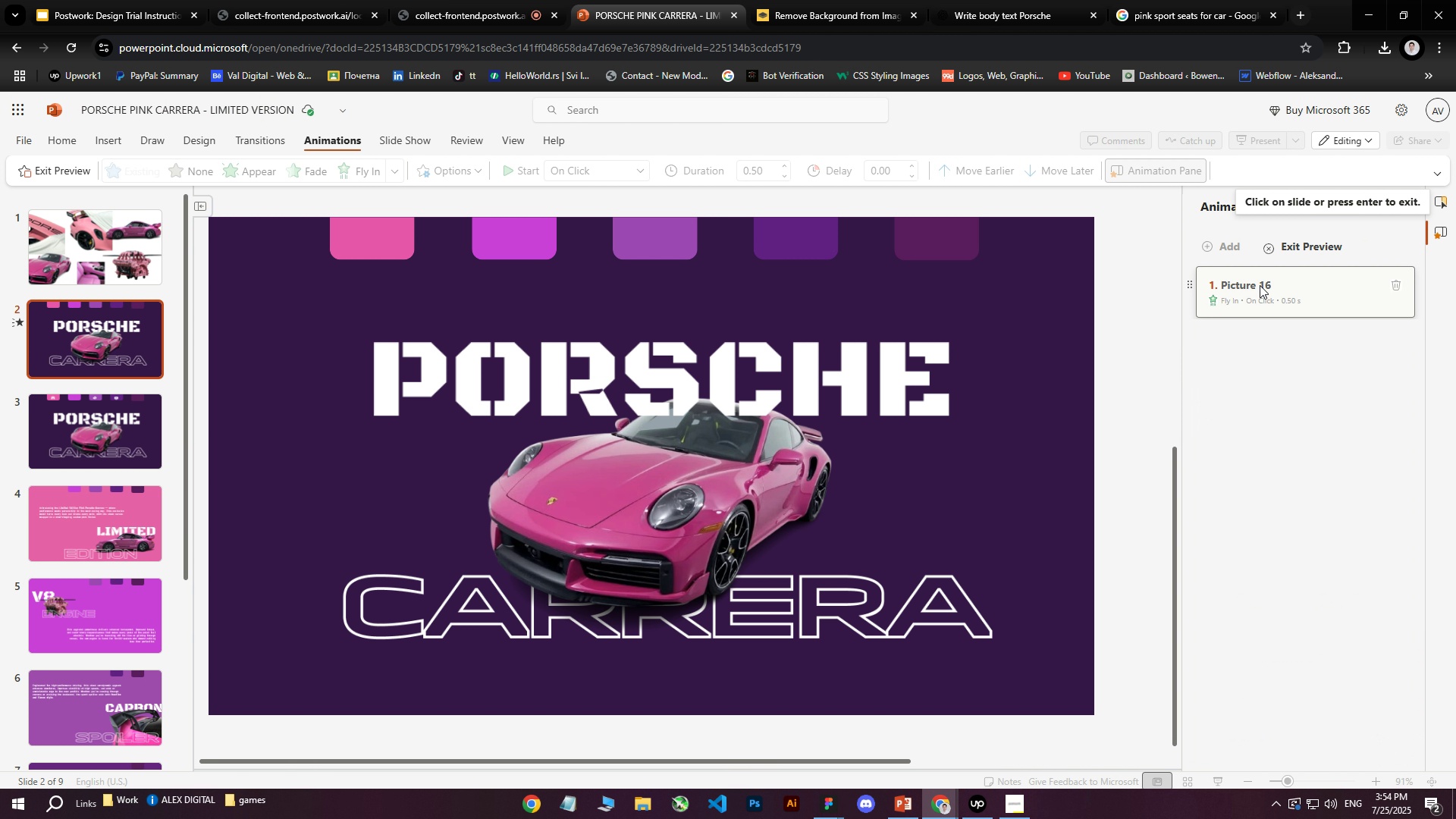 
triple_click([1255, 285])
 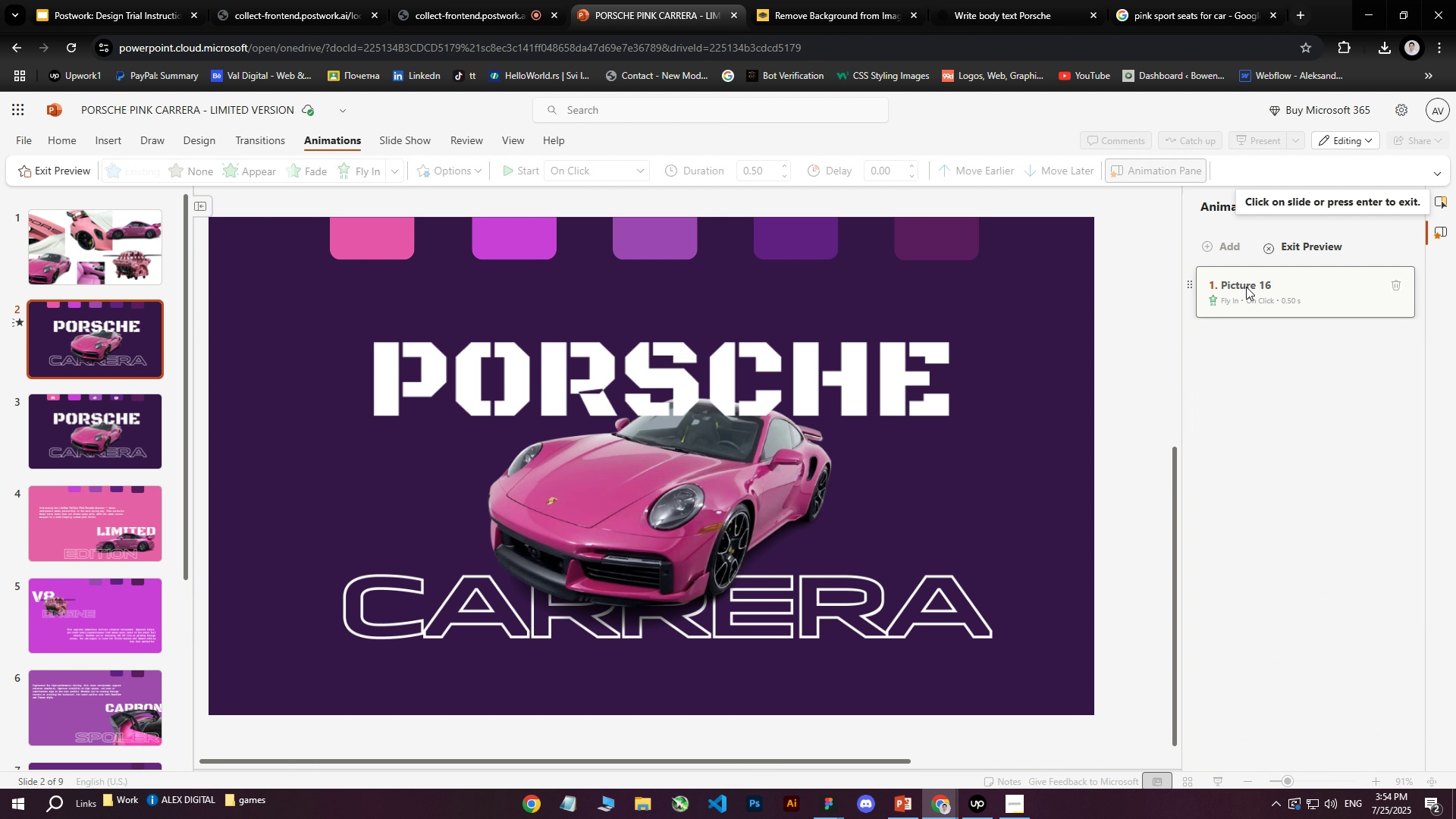 
triple_click([1255, 285])
 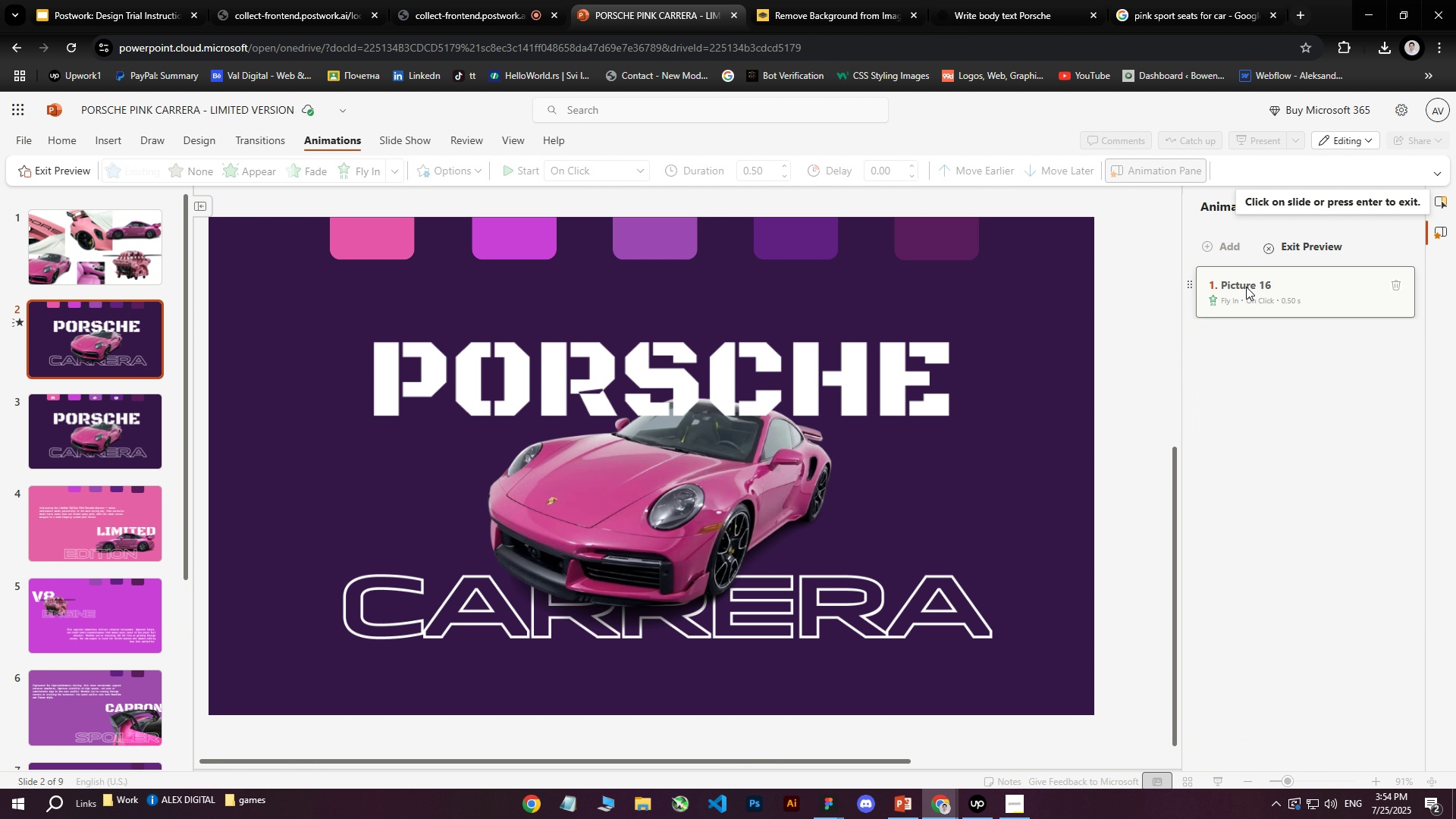 
triple_click([1255, 285])
 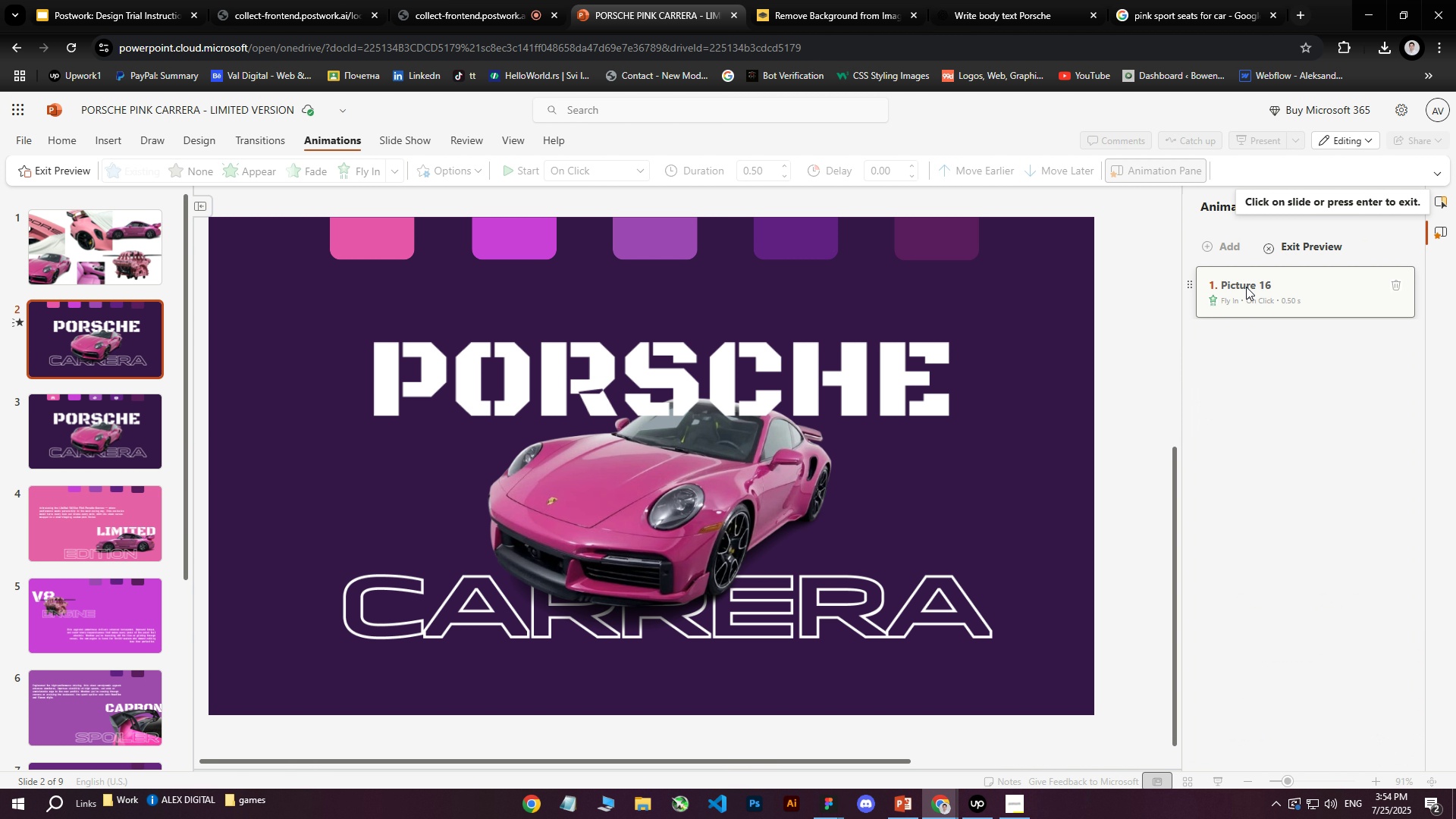 
triple_click([1255, 285])
 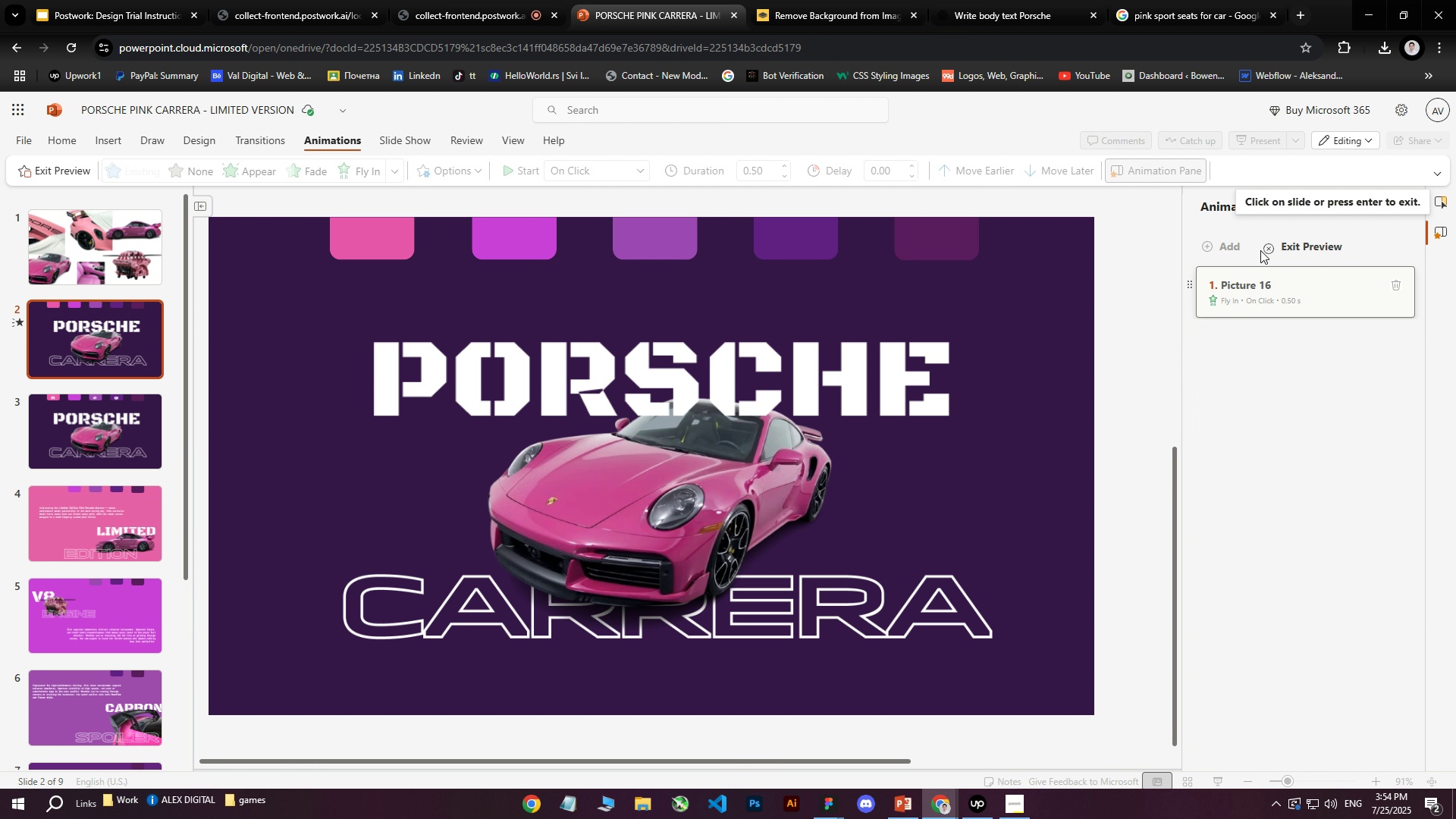 
left_click([1283, 248])
 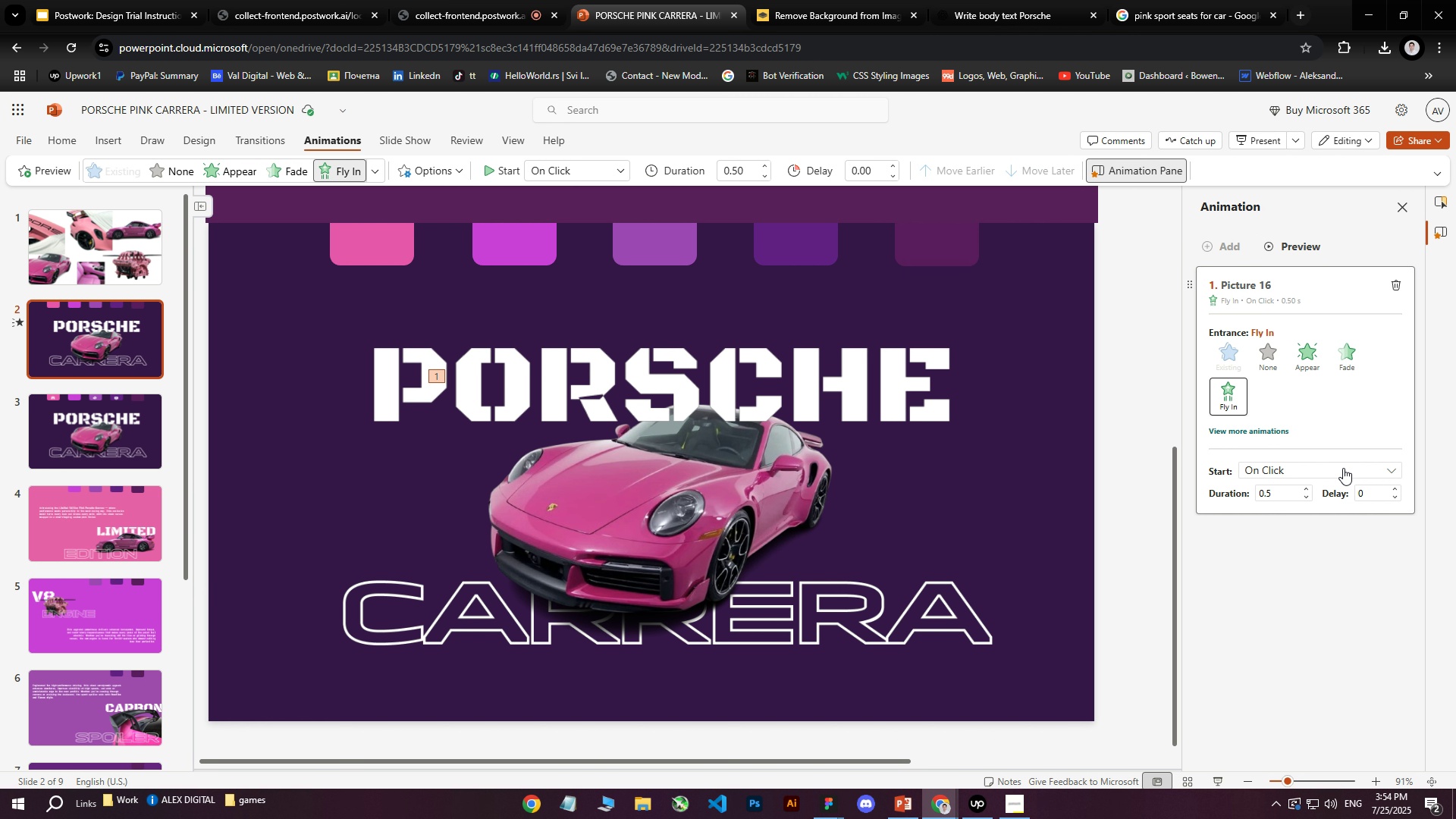 
left_click([1392, 469])
 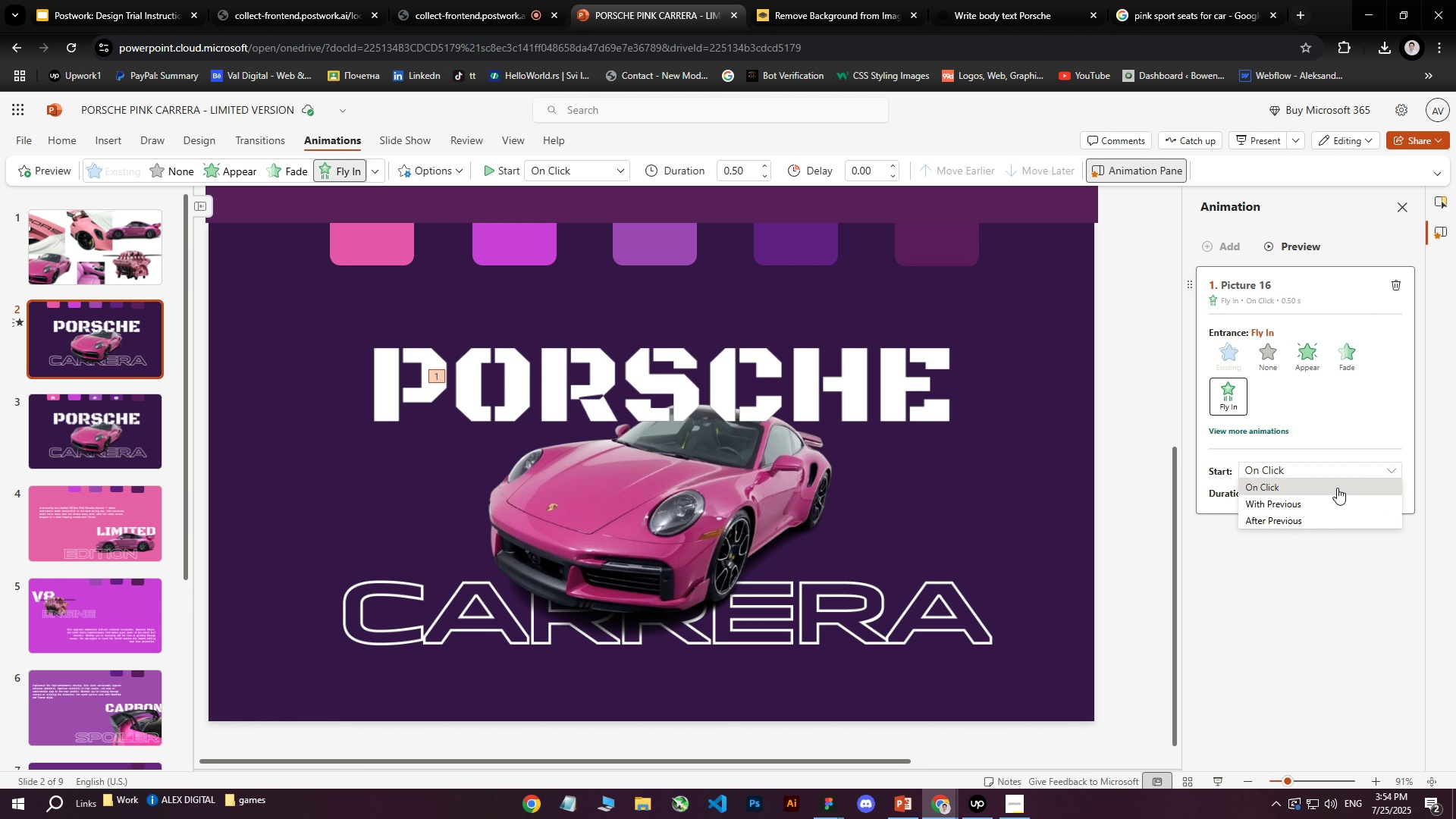 
left_click([1314, 504])
 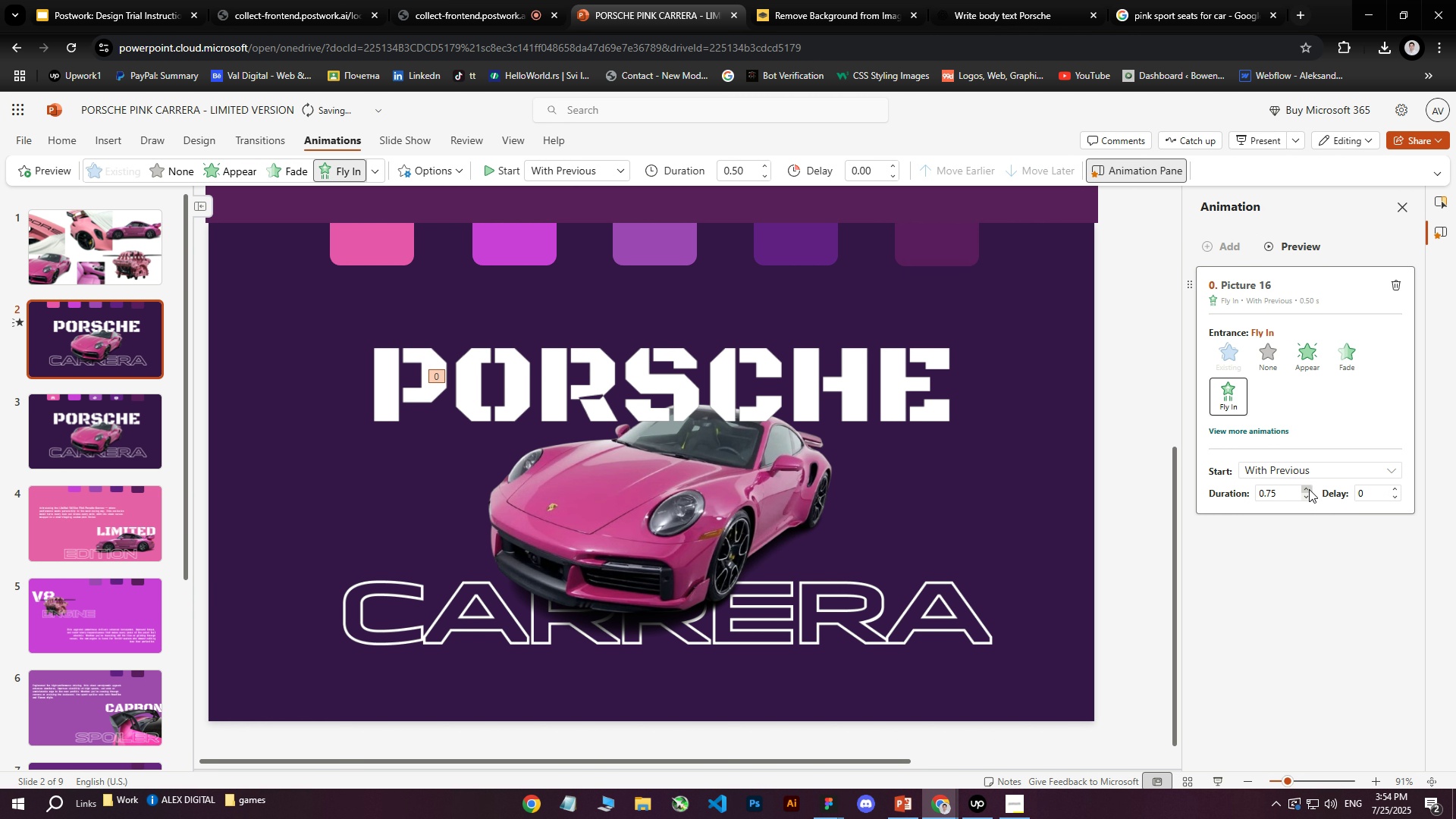 
double_click([1309, 489])
 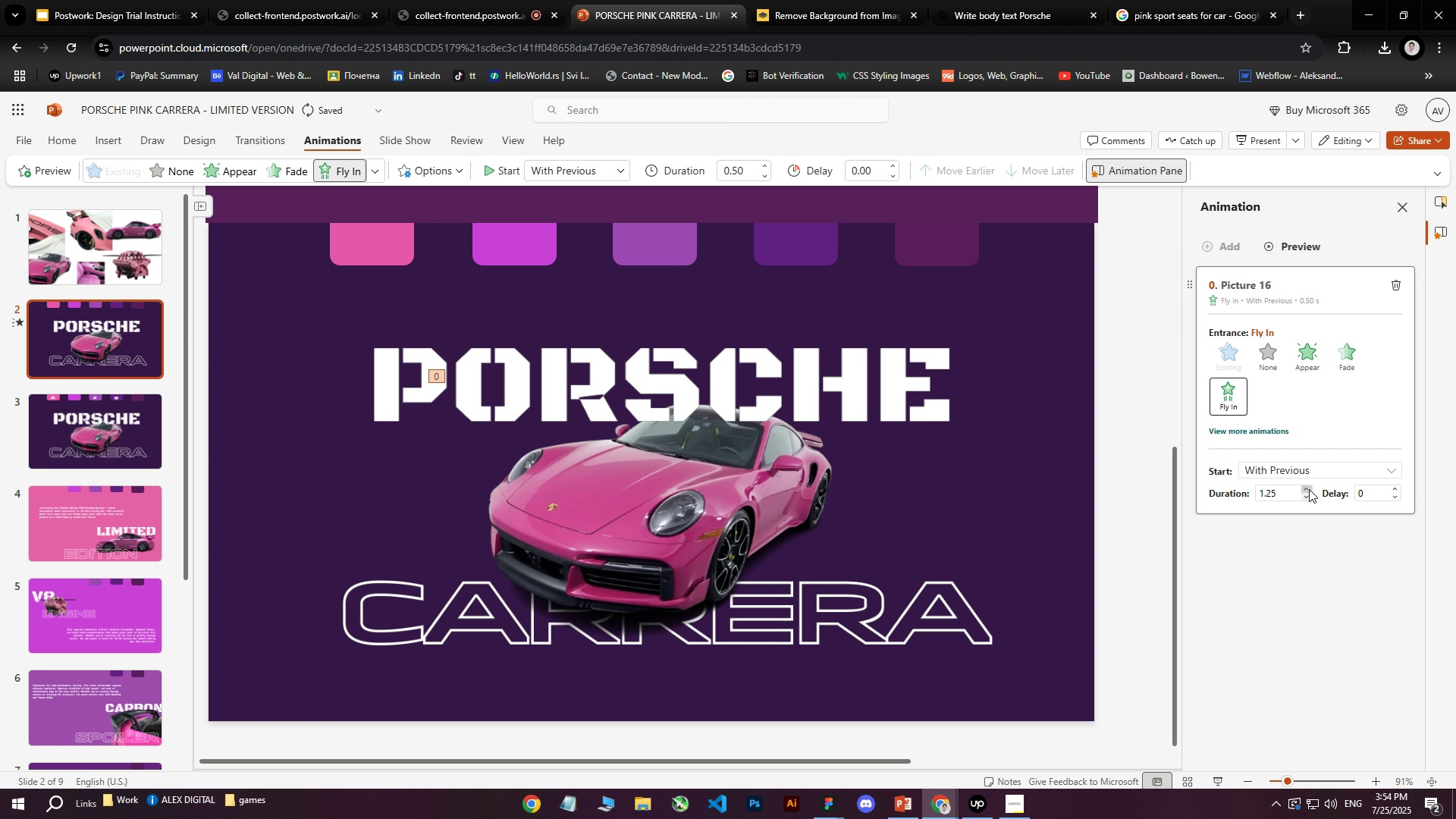 
triple_click([1309, 489])
 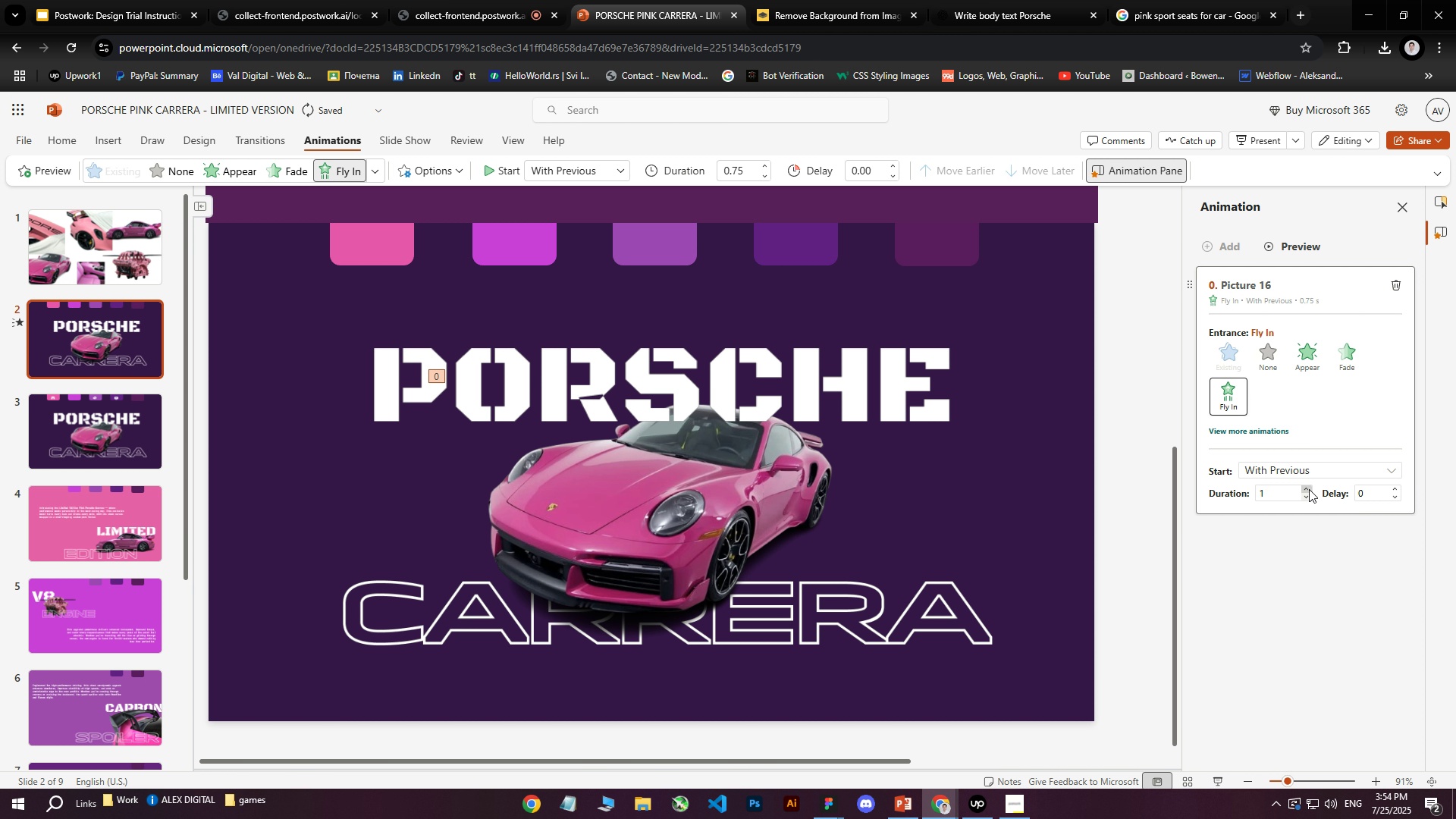 
triple_click([1309, 489])
 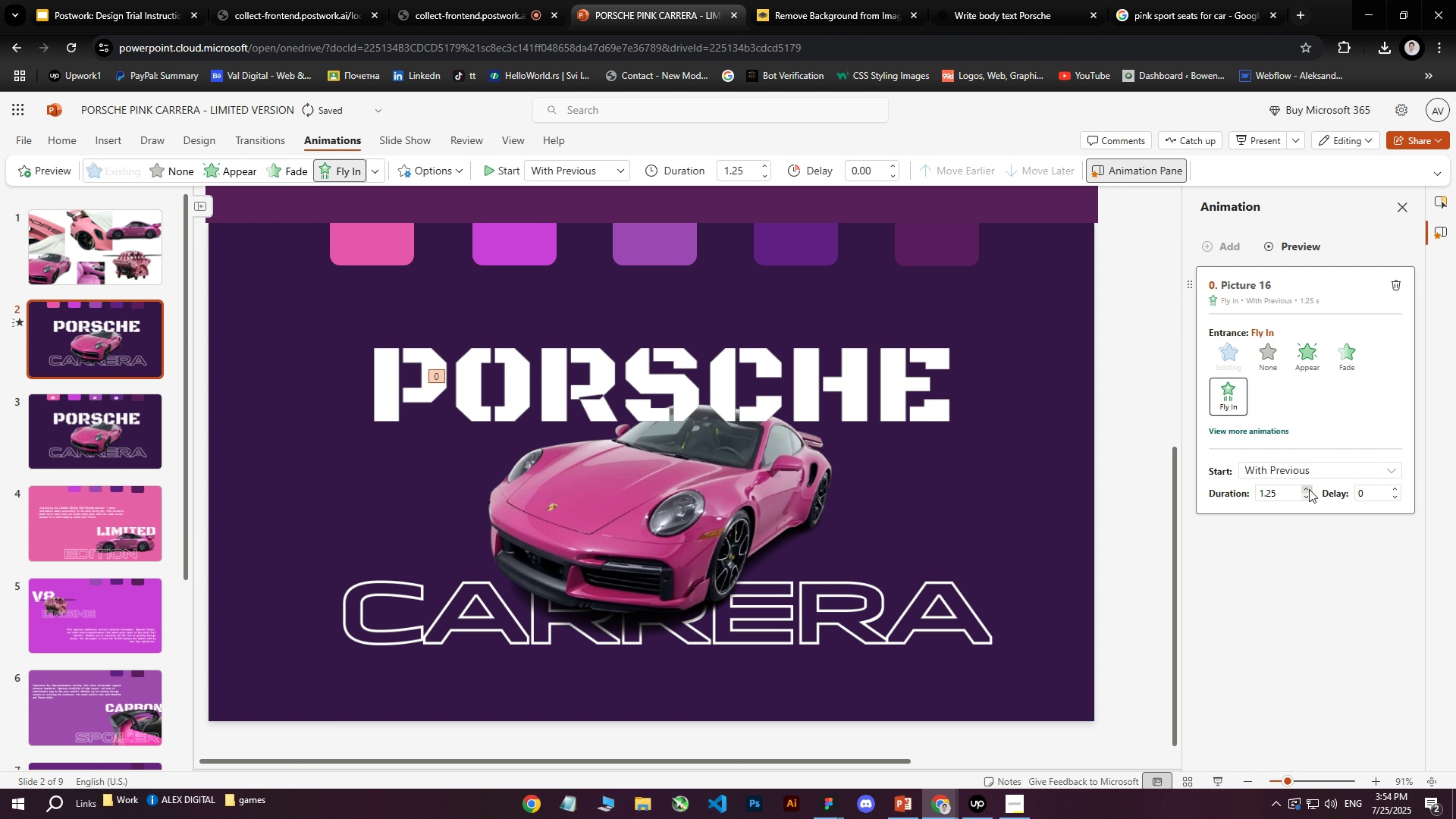 
triple_click([1309, 489])
 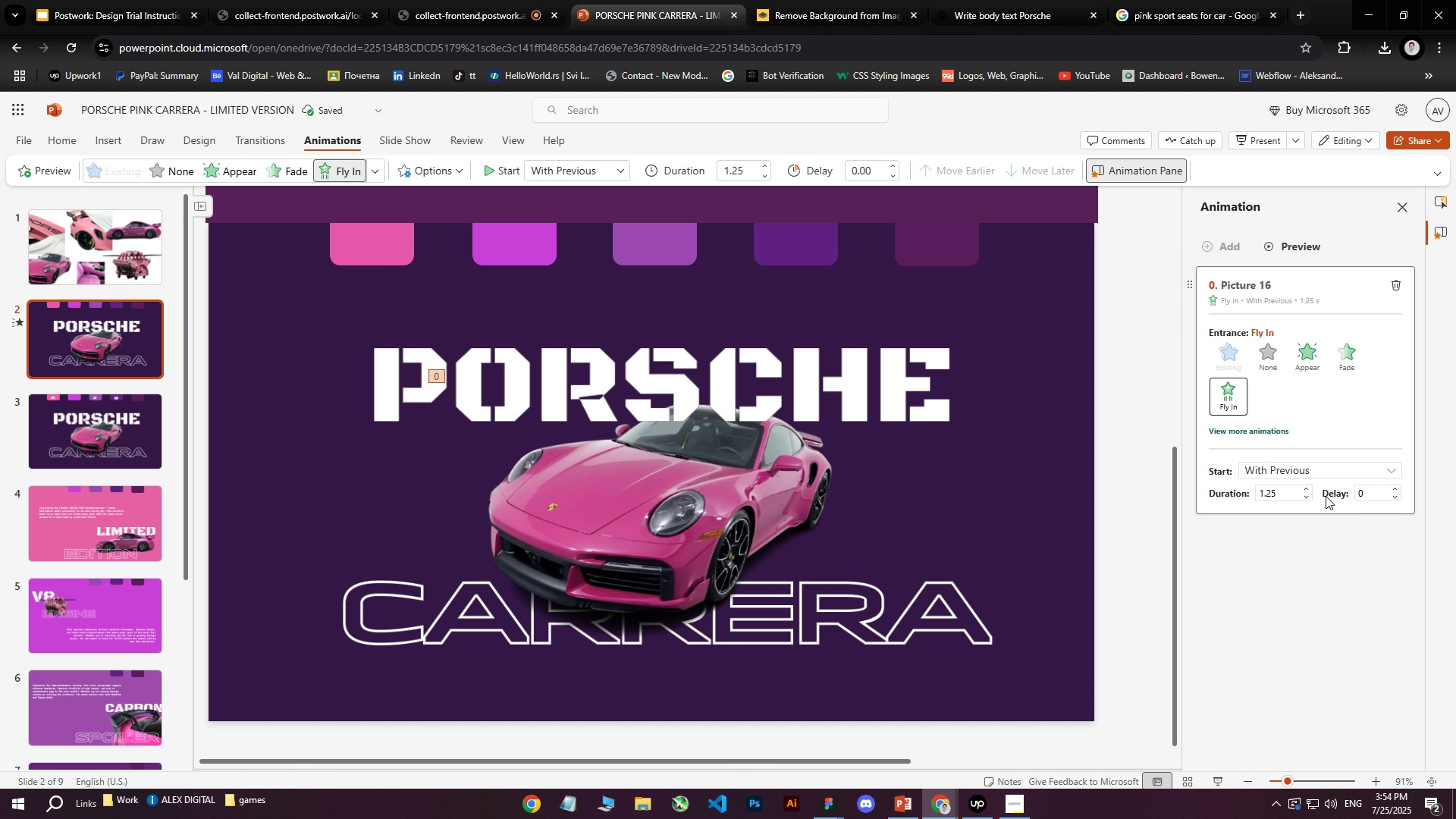 
left_click([1308, 491])
 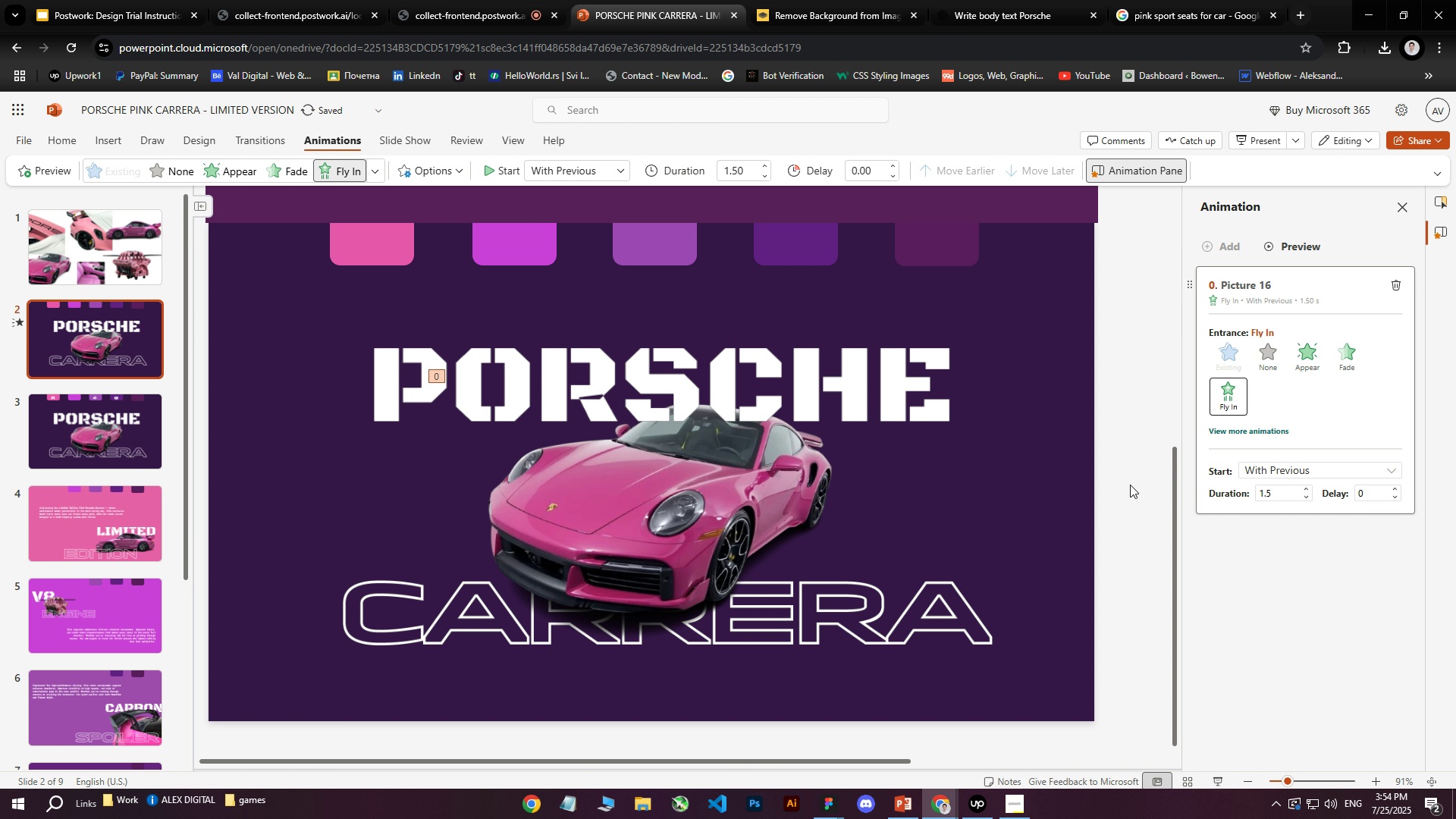 
left_click([1130, 484])
 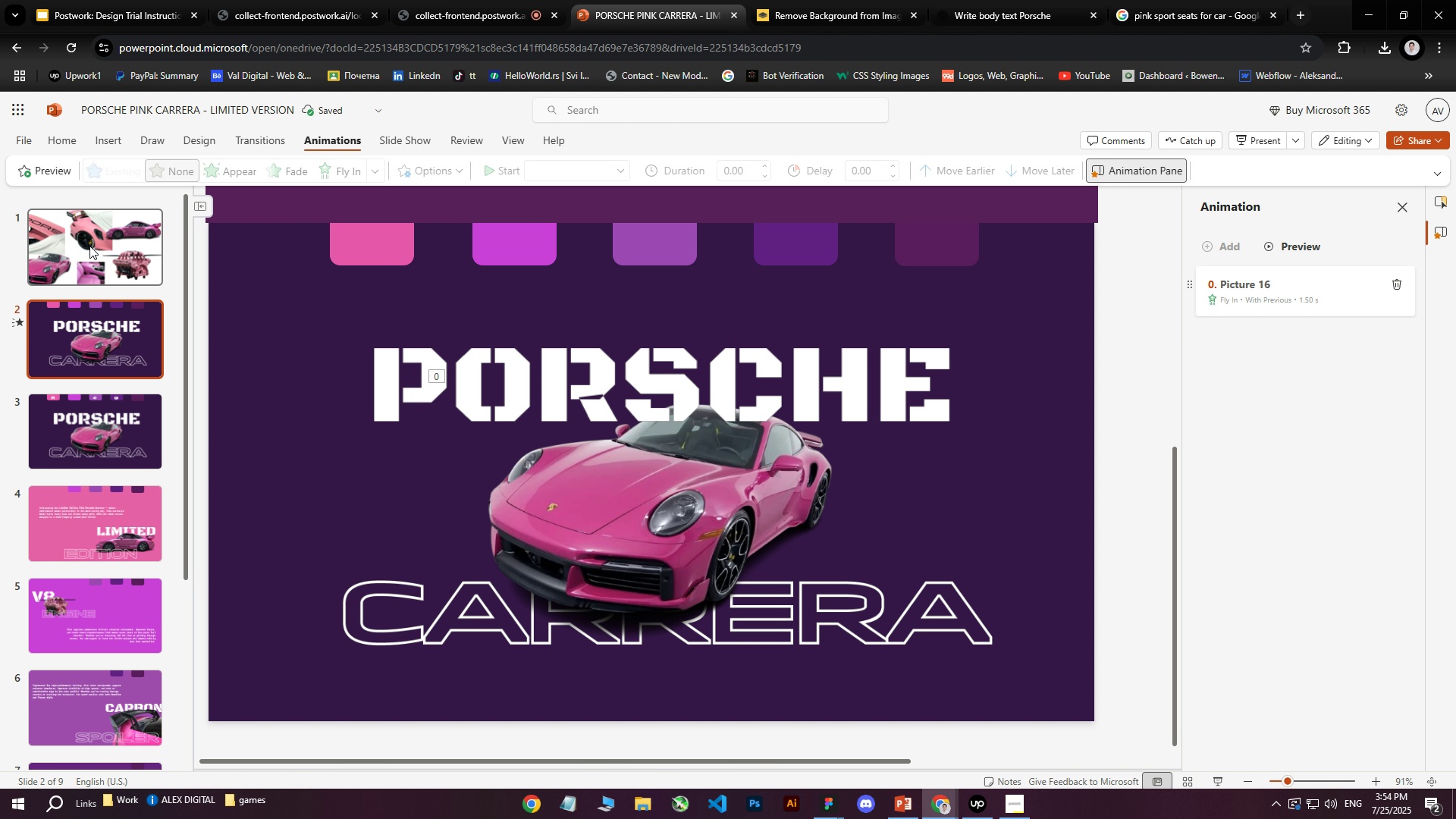 
double_click([108, 322])
 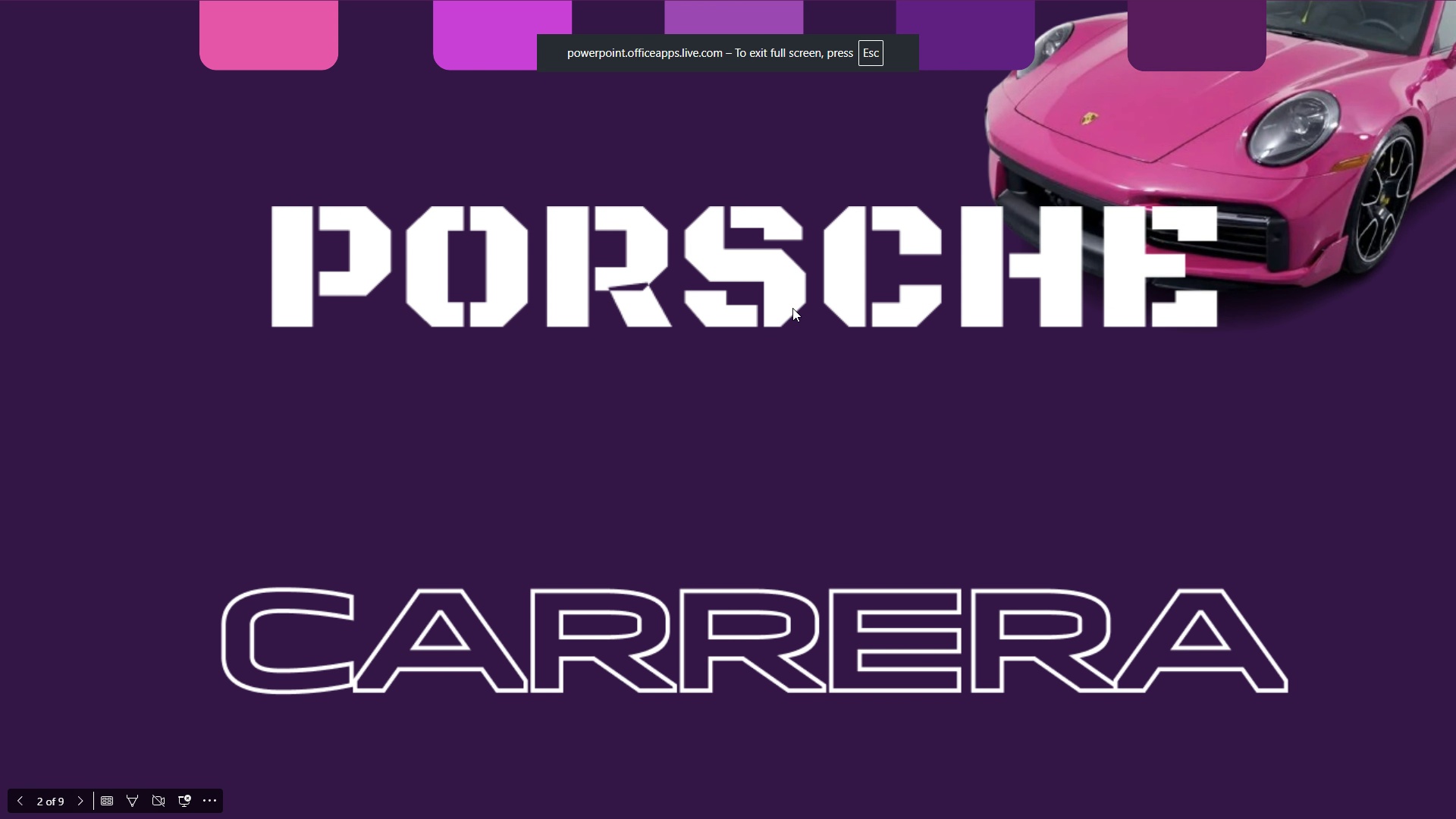 
wait(8.92)
 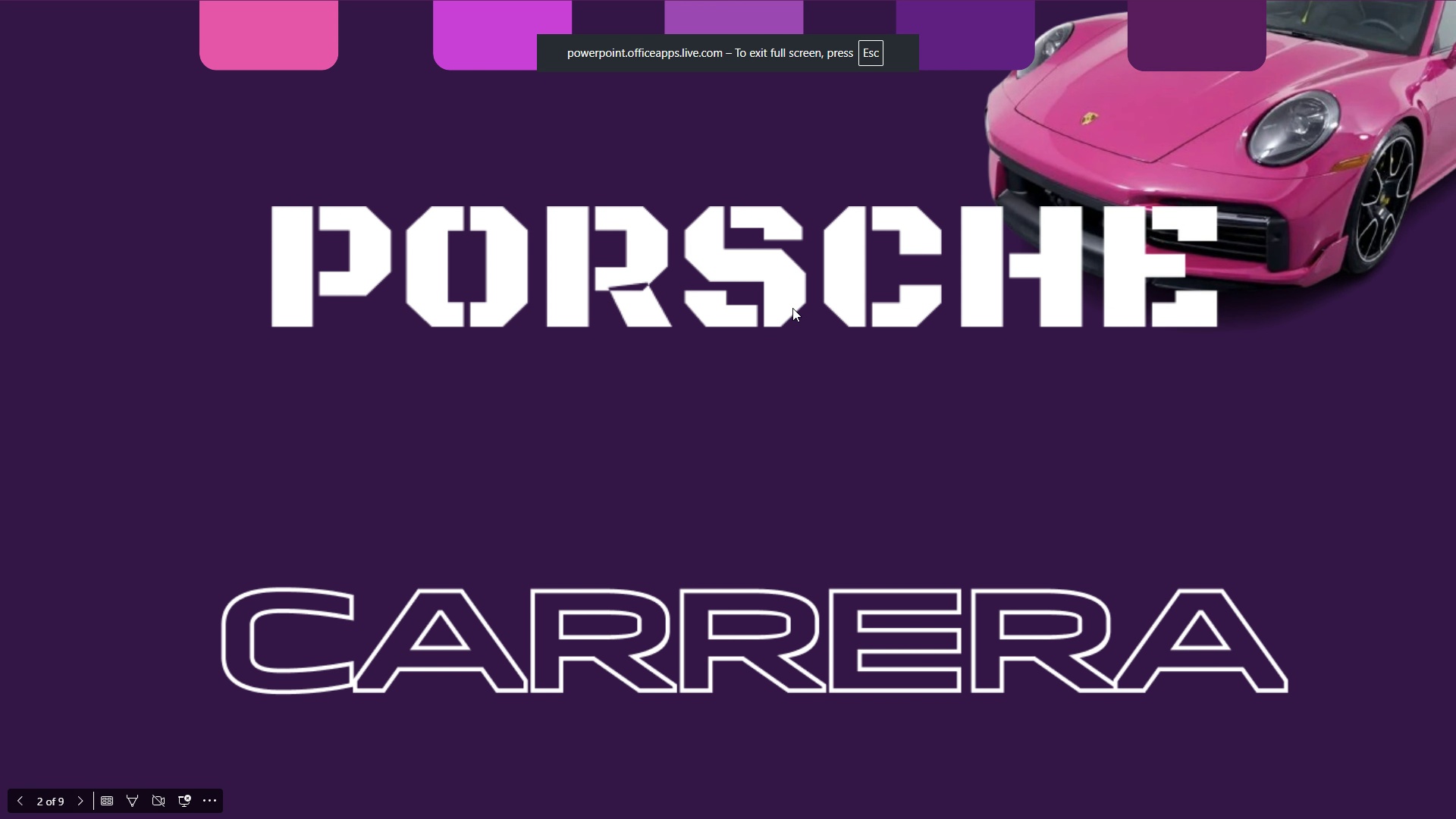 
key(Escape)
 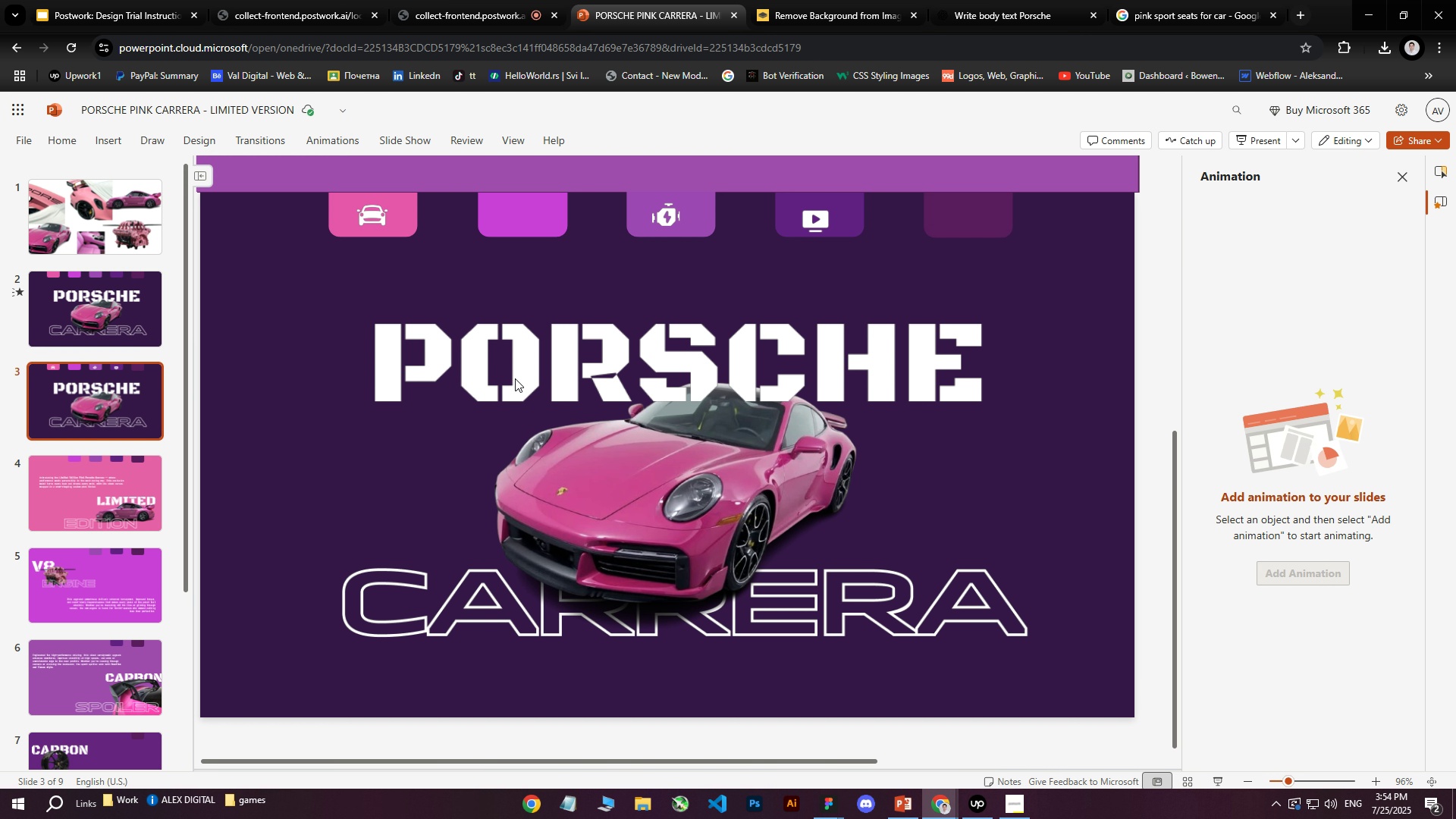 
left_click([96, 363])
 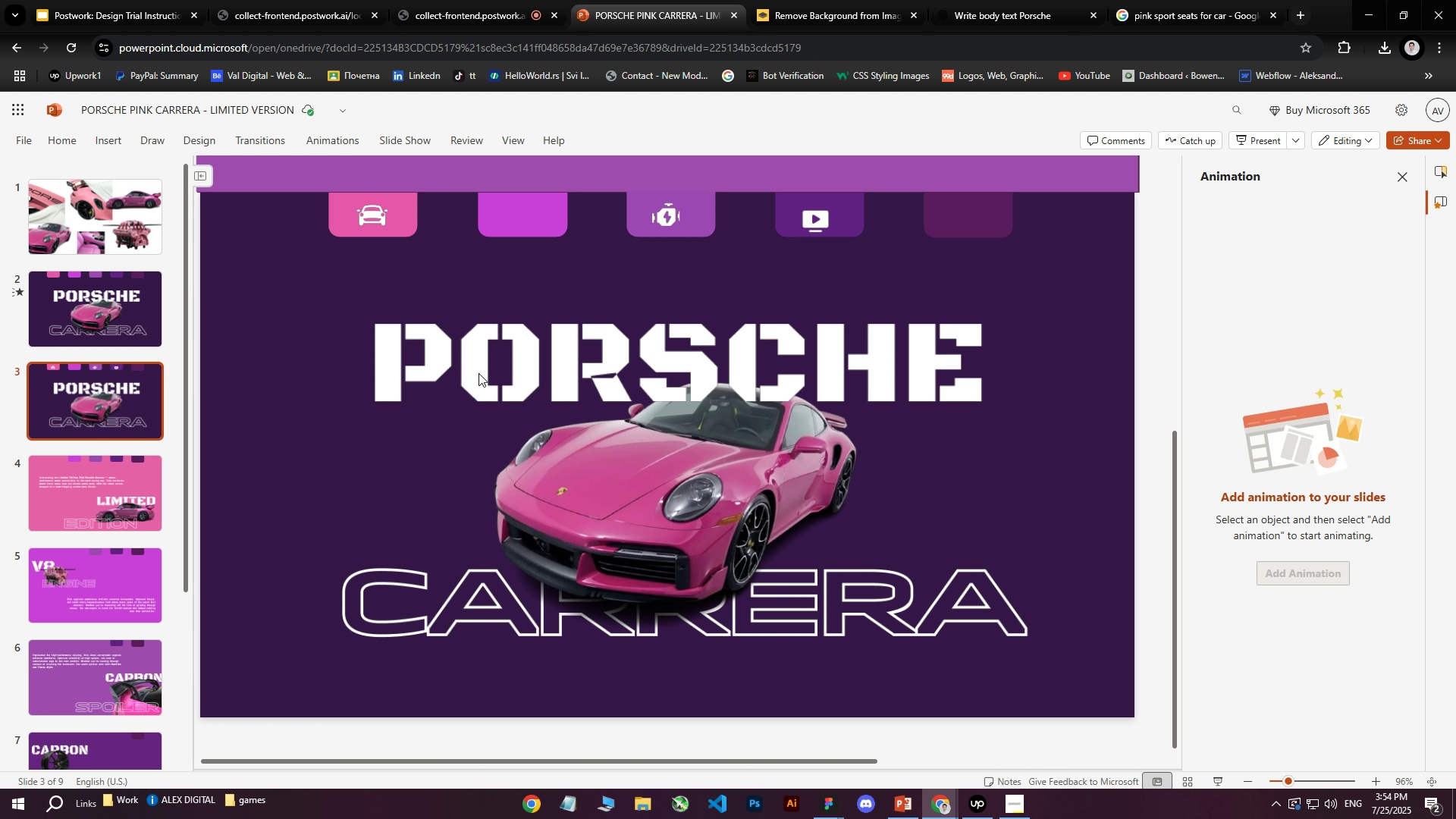 
left_click([519, 379])
 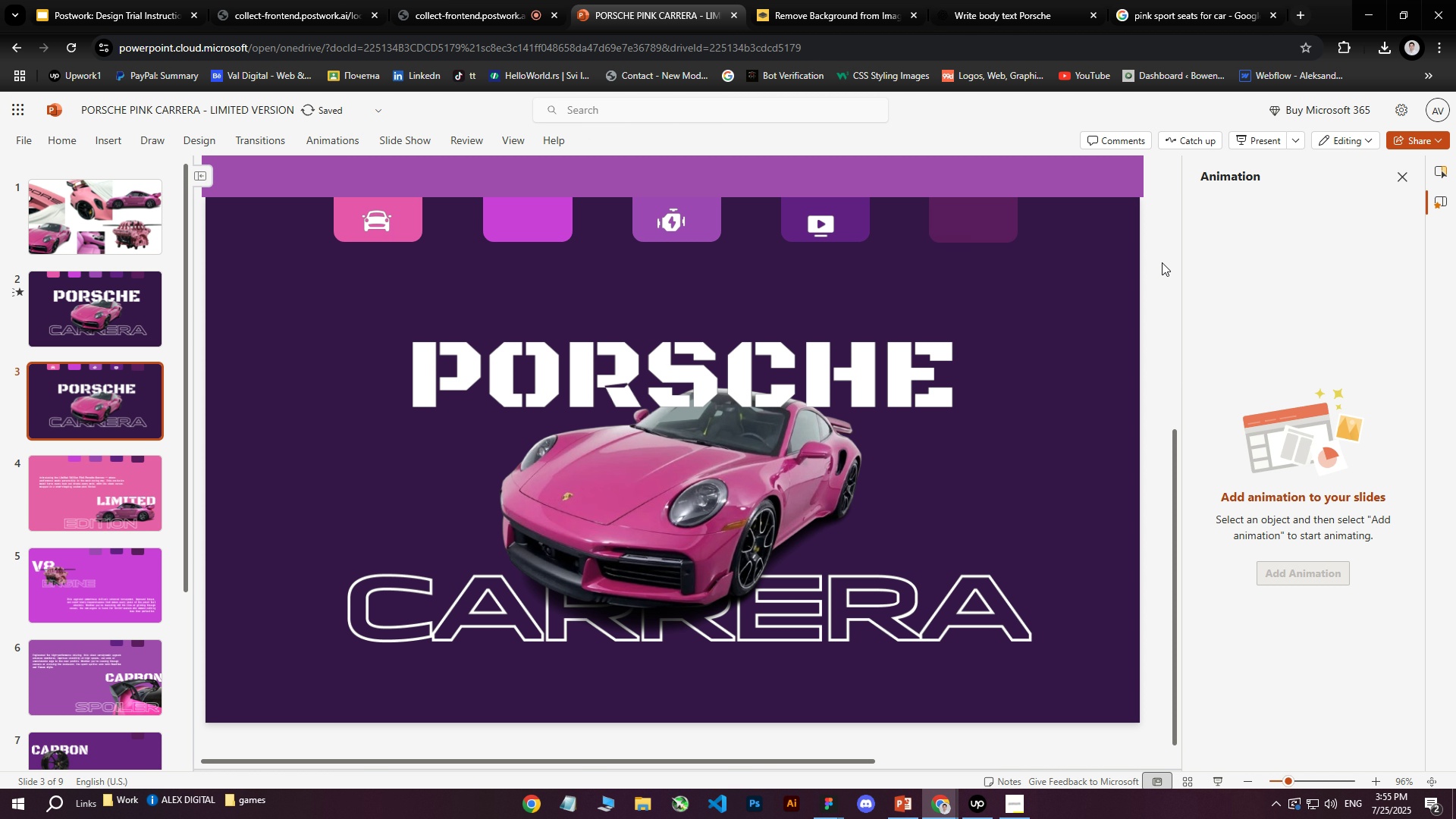 
wait(27.04)
 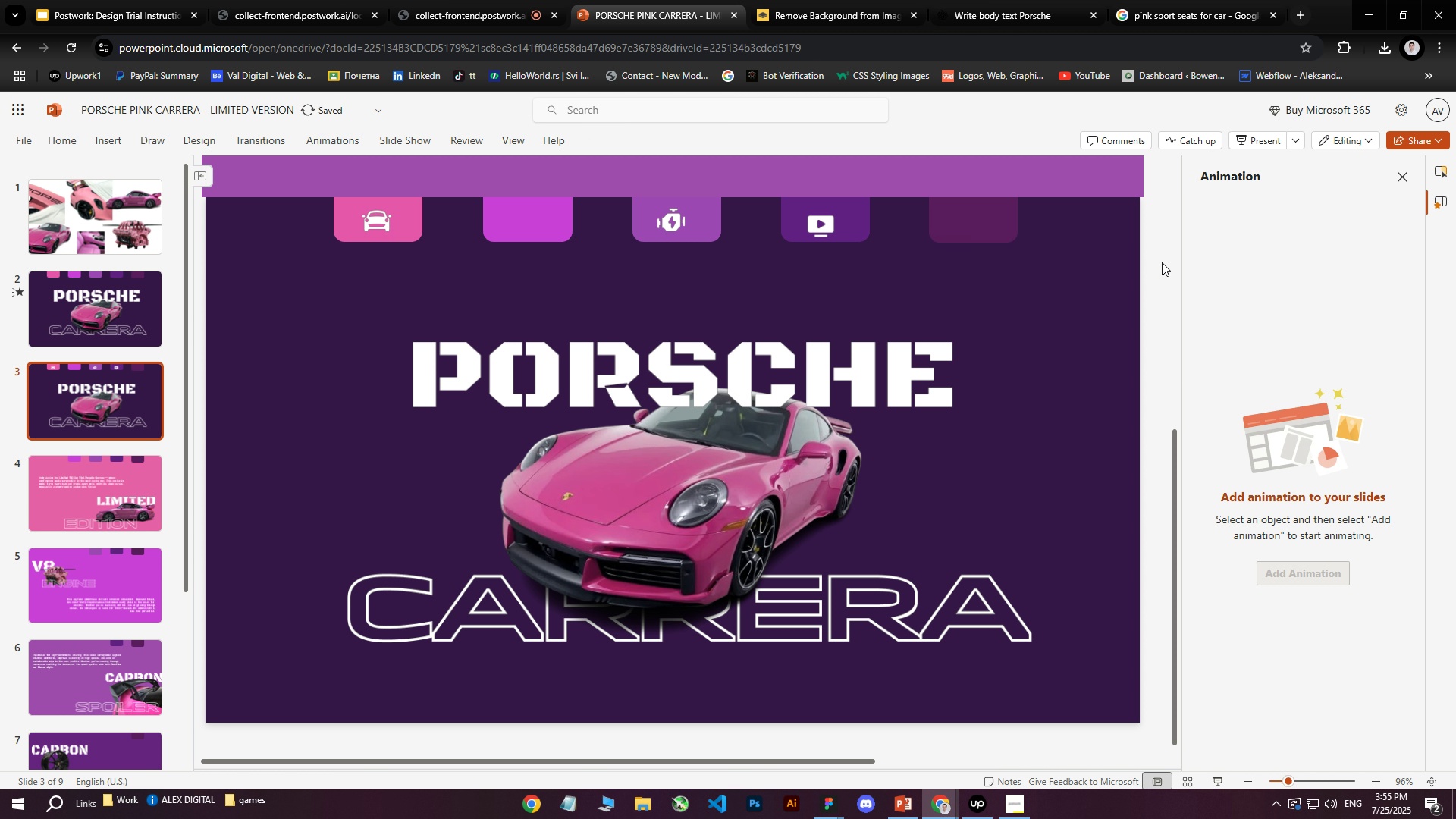 
double_click([431, 513])
 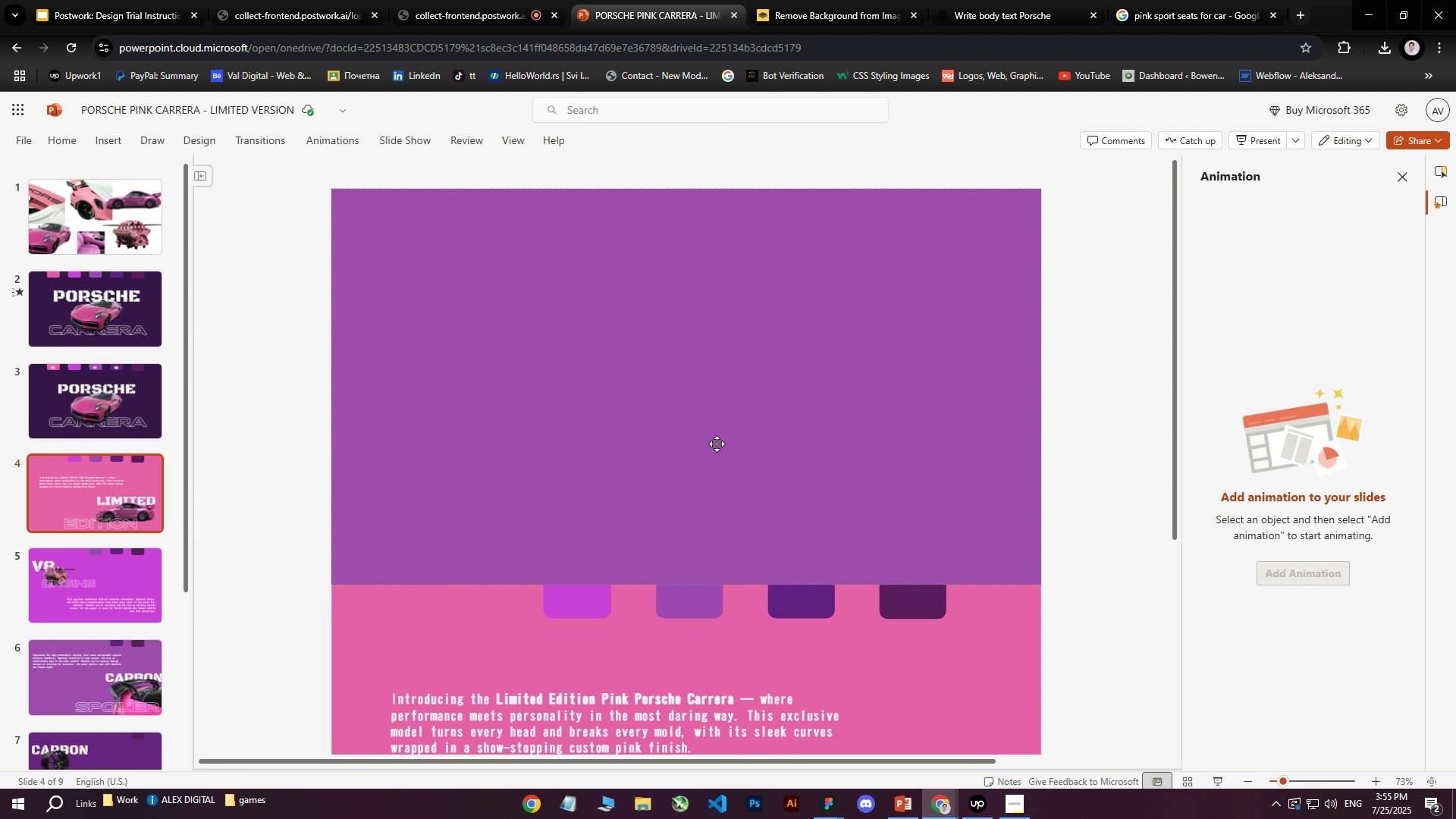 
left_click([534, 373])
 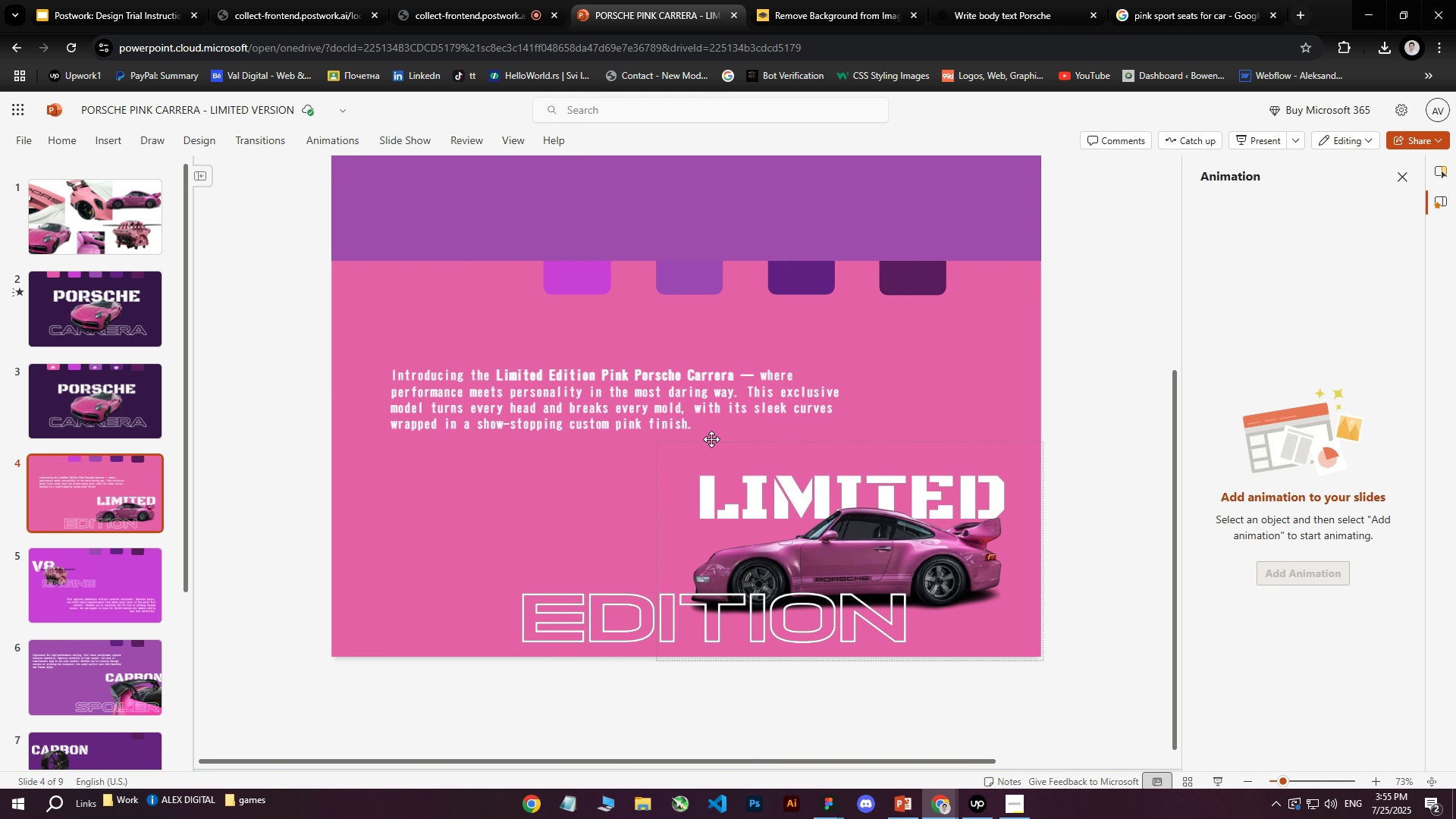 
left_click_drag(start_coordinate=[378, 330], to_coordinate=[446, 354])
 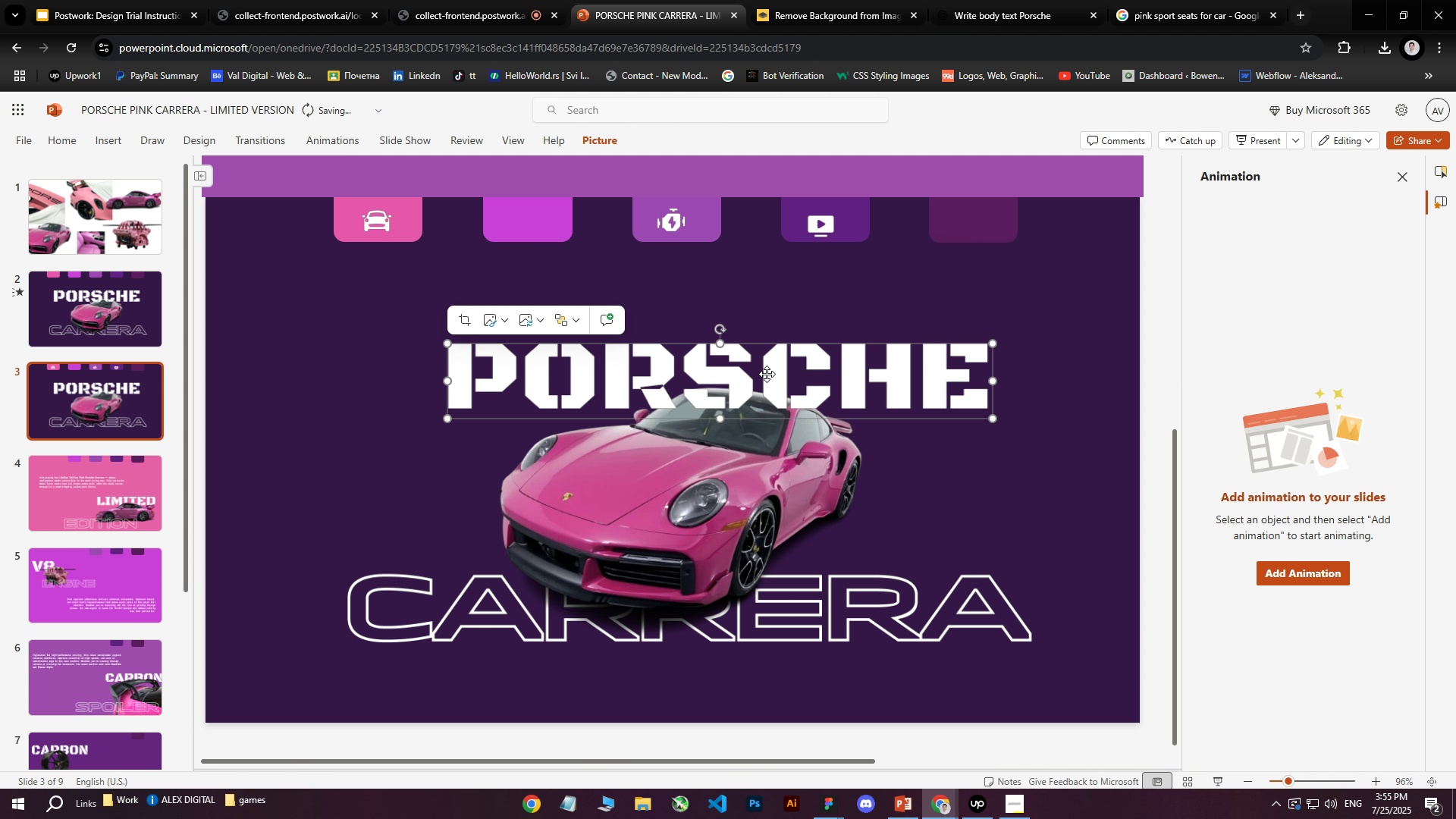 
left_click_drag(start_coordinate=[781, 371], to_coordinate=[745, 369])
 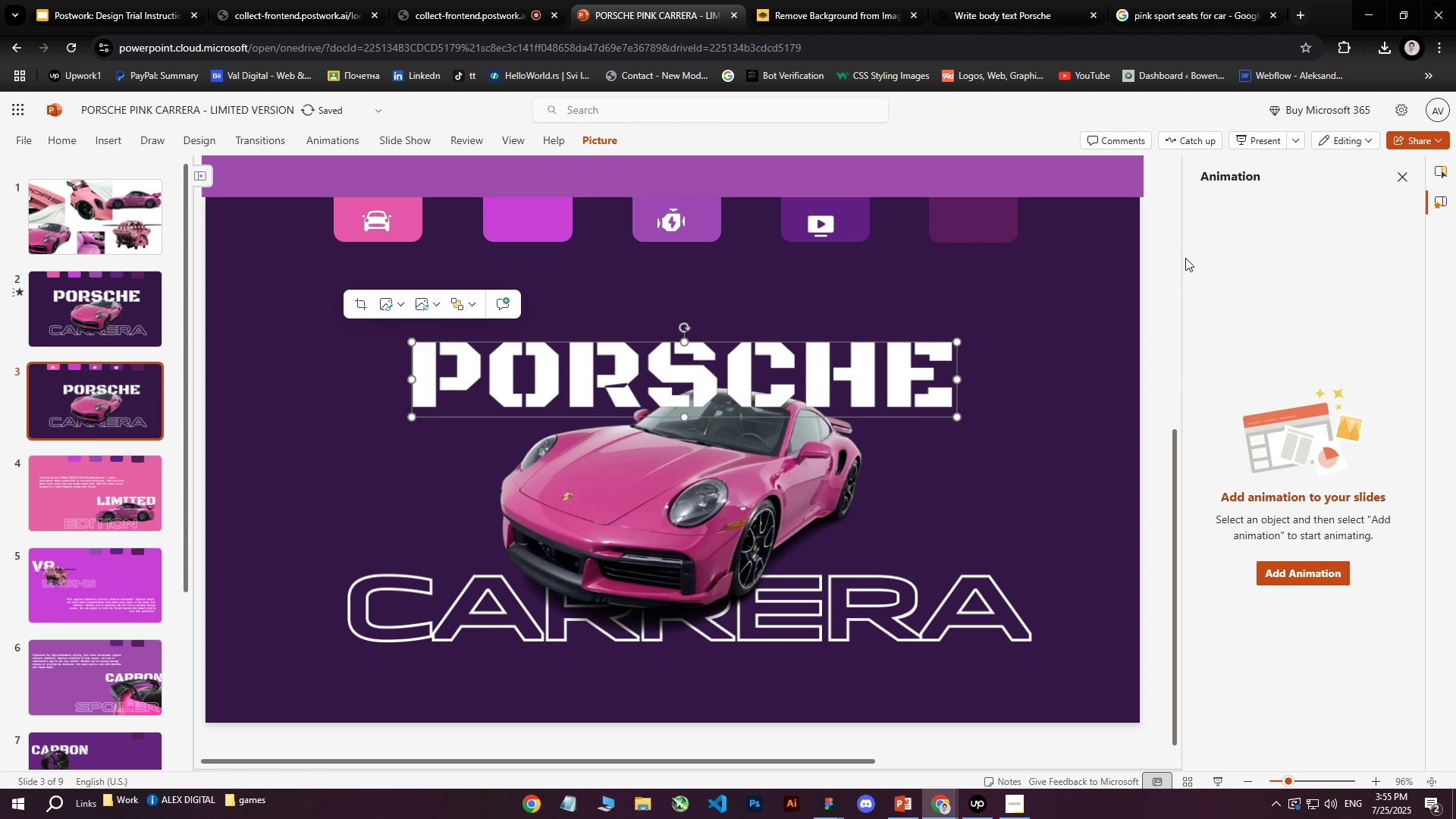 
left_click([1162, 262])
 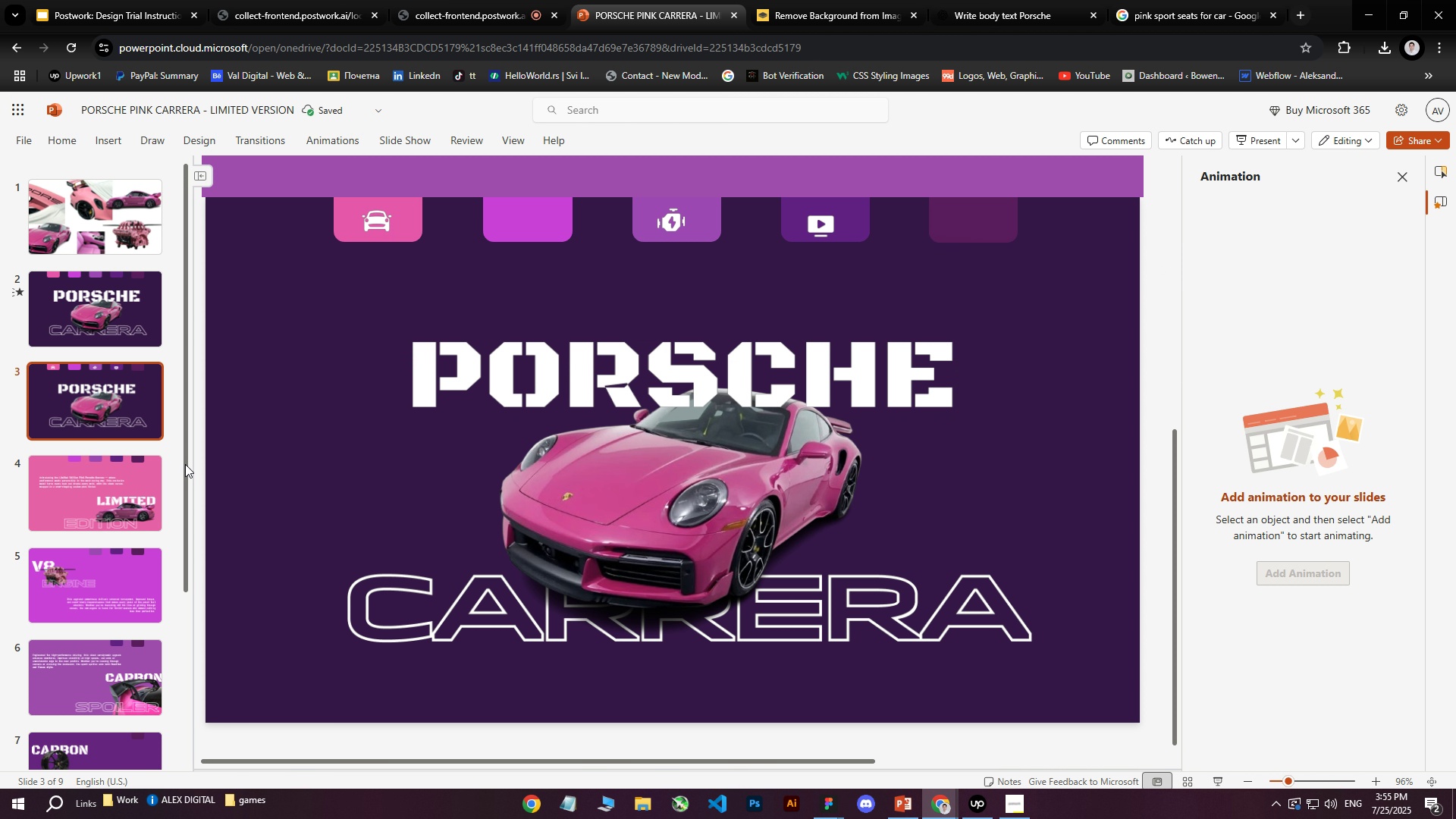 
left_click([99, 488])
 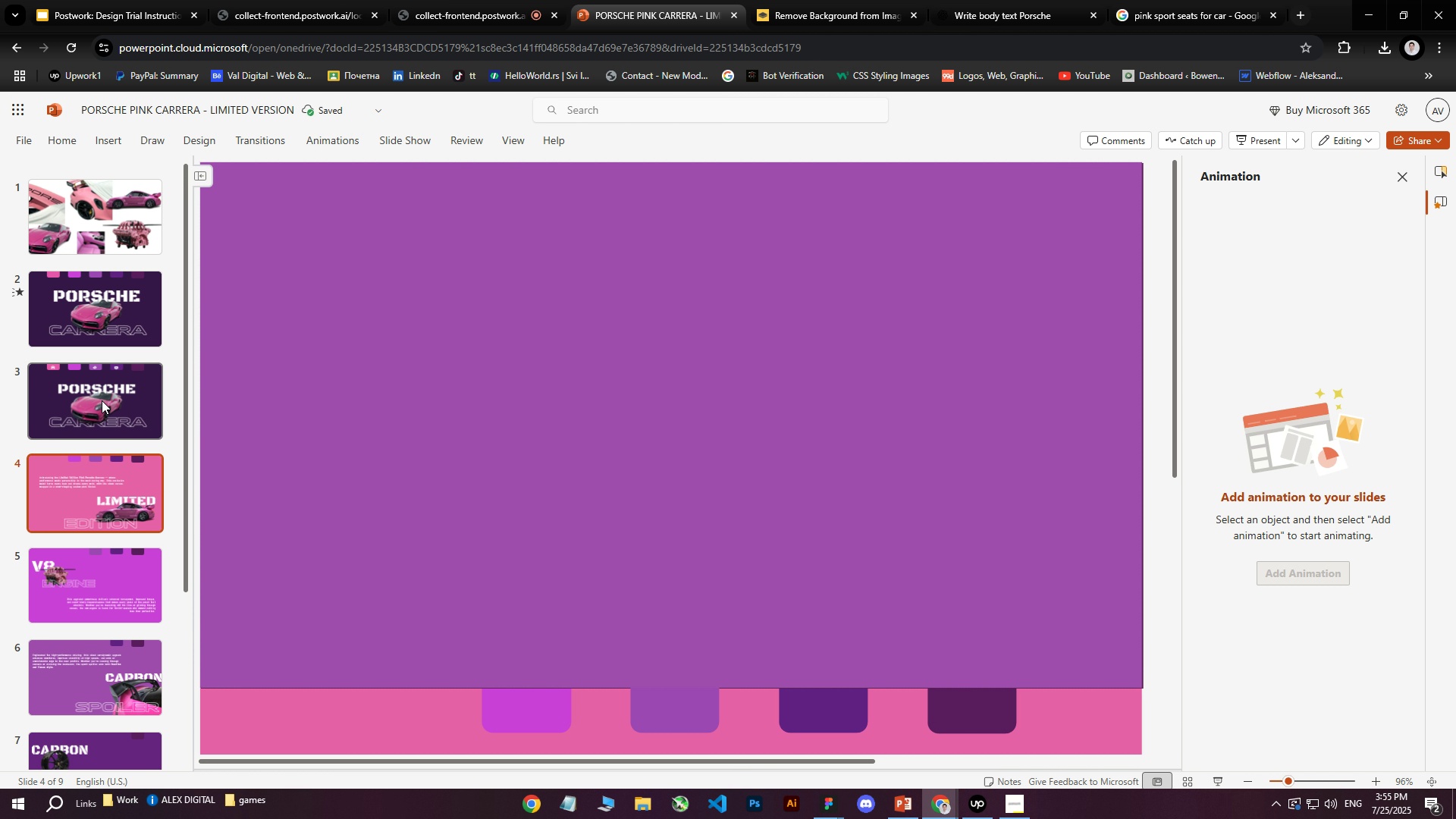 
double_click([89, 484])
 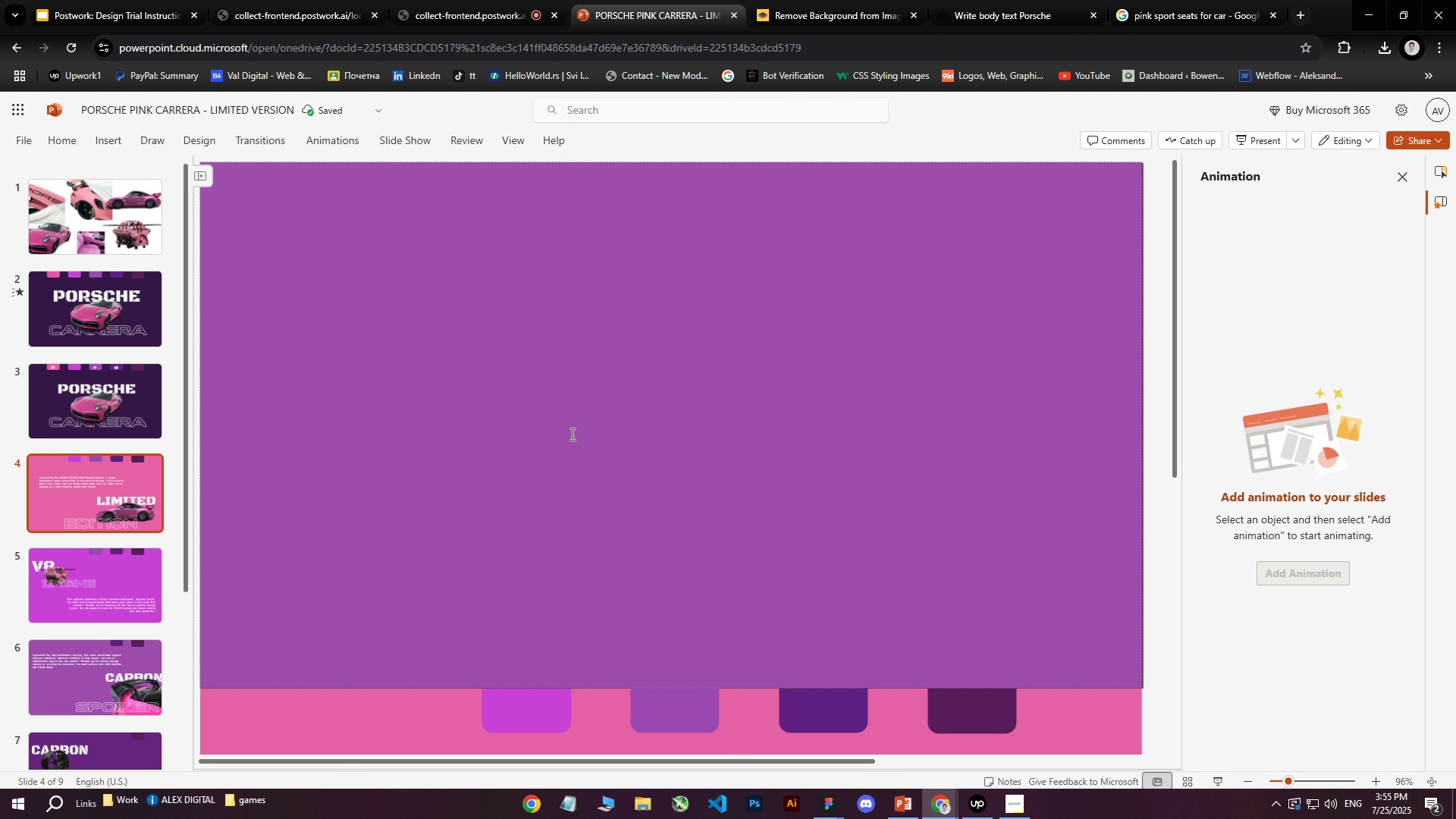 
scroll: coordinate [669, 416], scroll_direction: down, amount: 11.0
 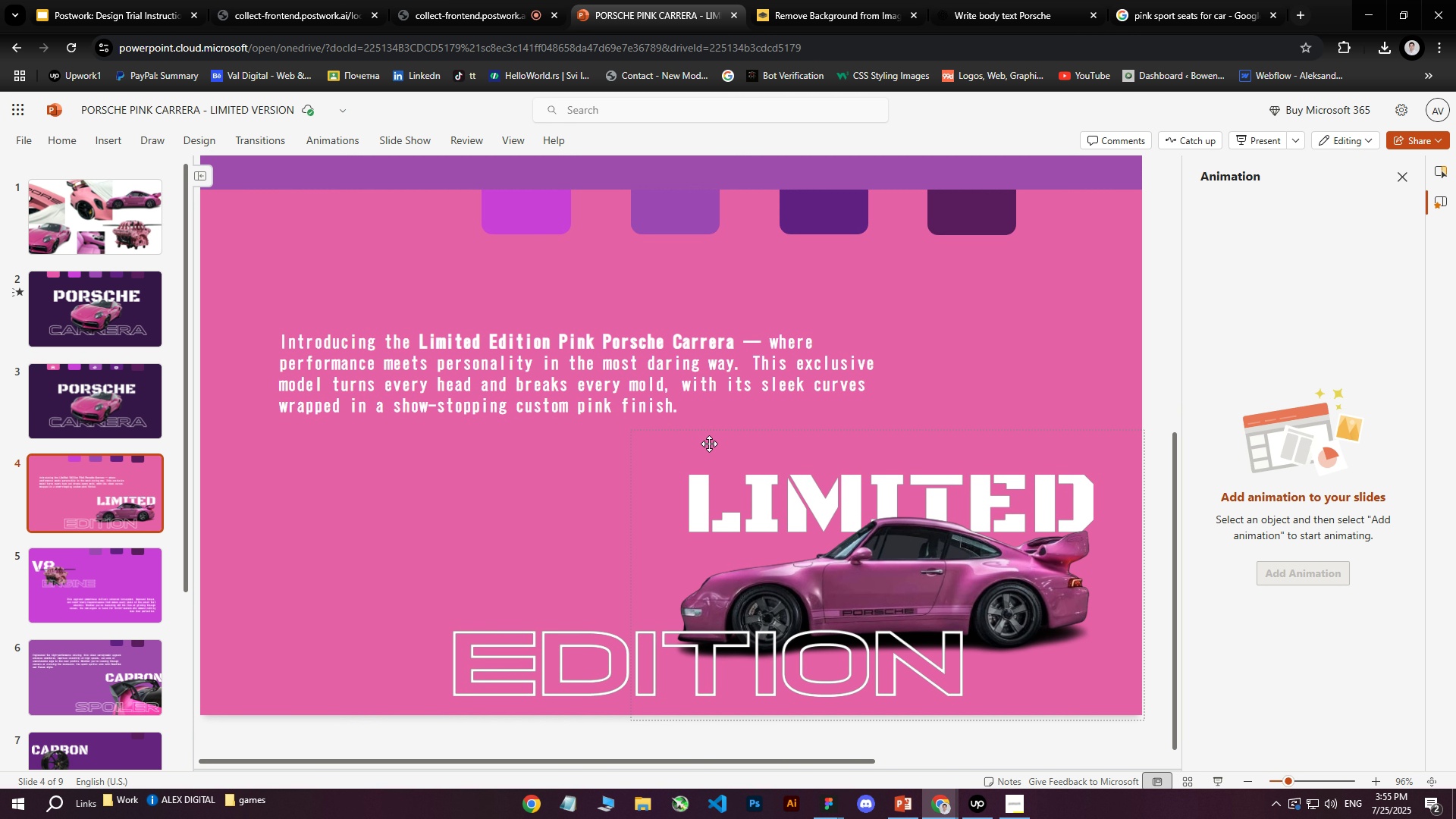 
hold_key(key=ControlLeft, duration=0.89)
scroll: coordinate [709, 445], scroll_direction: down, amount: 18.0
 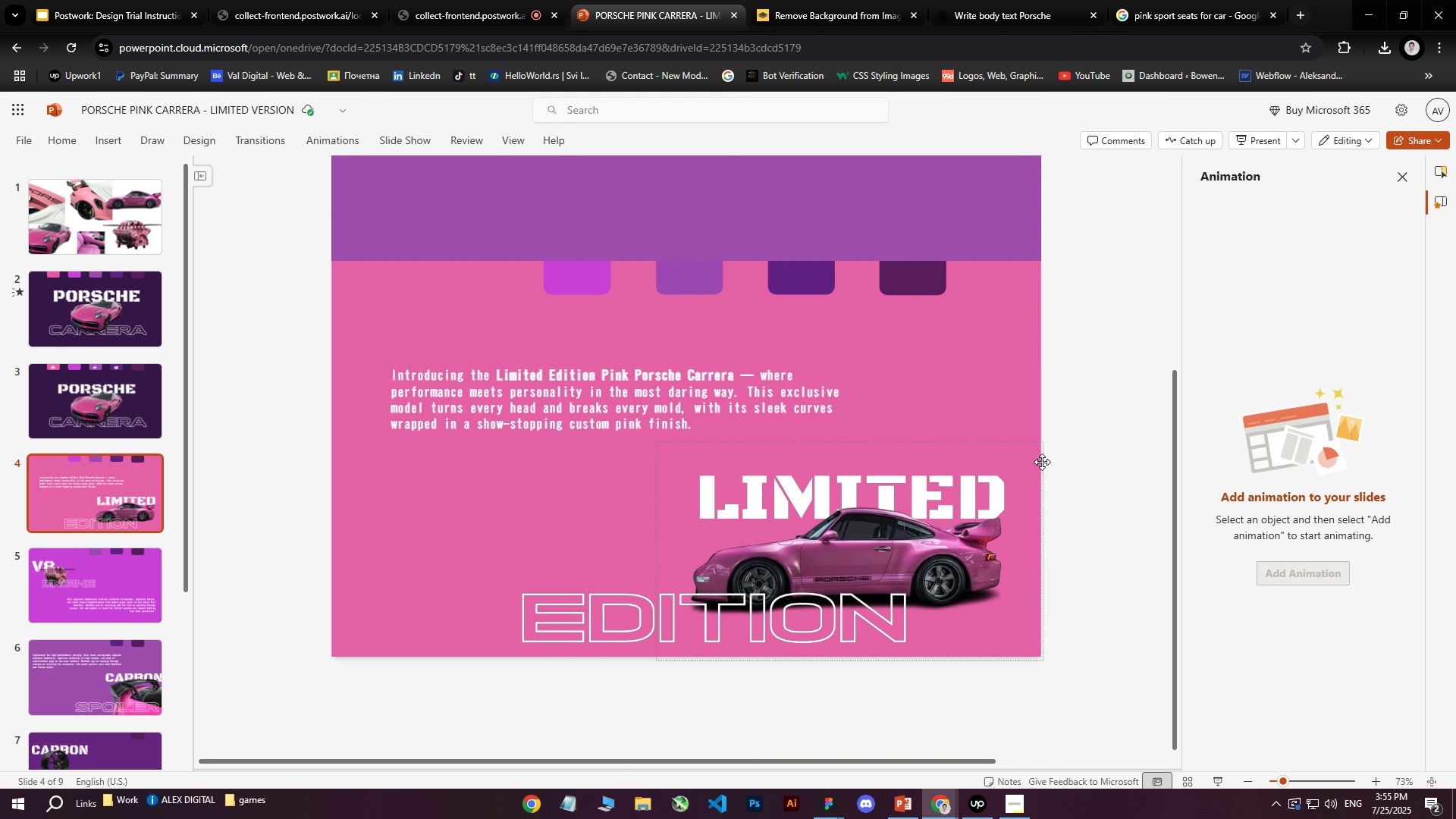 
left_click([1051, 454])
 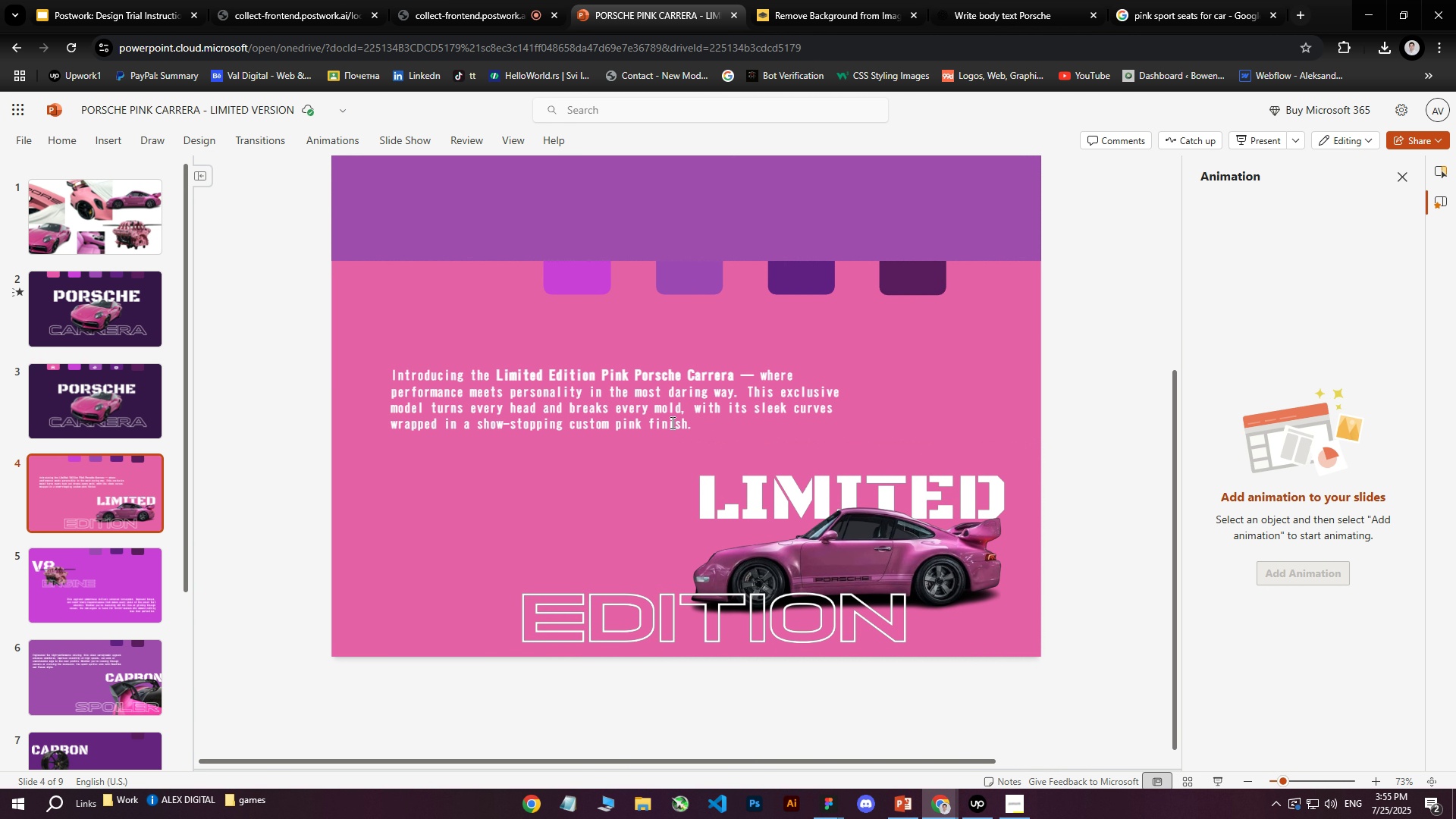 
left_click([564, 405])
 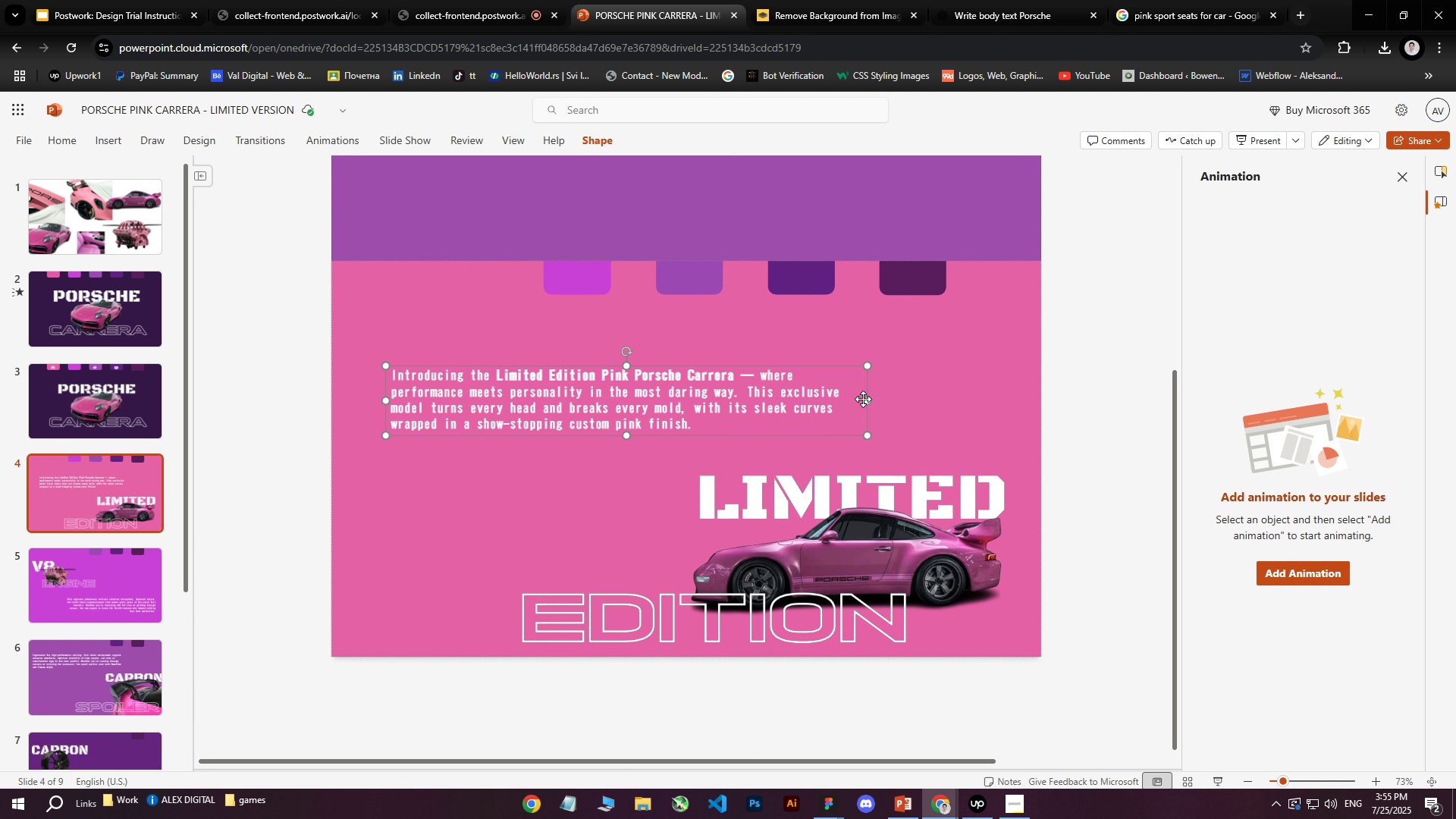 
left_click_drag(start_coordinate=[868, 399], to_coordinate=[647, 438])
 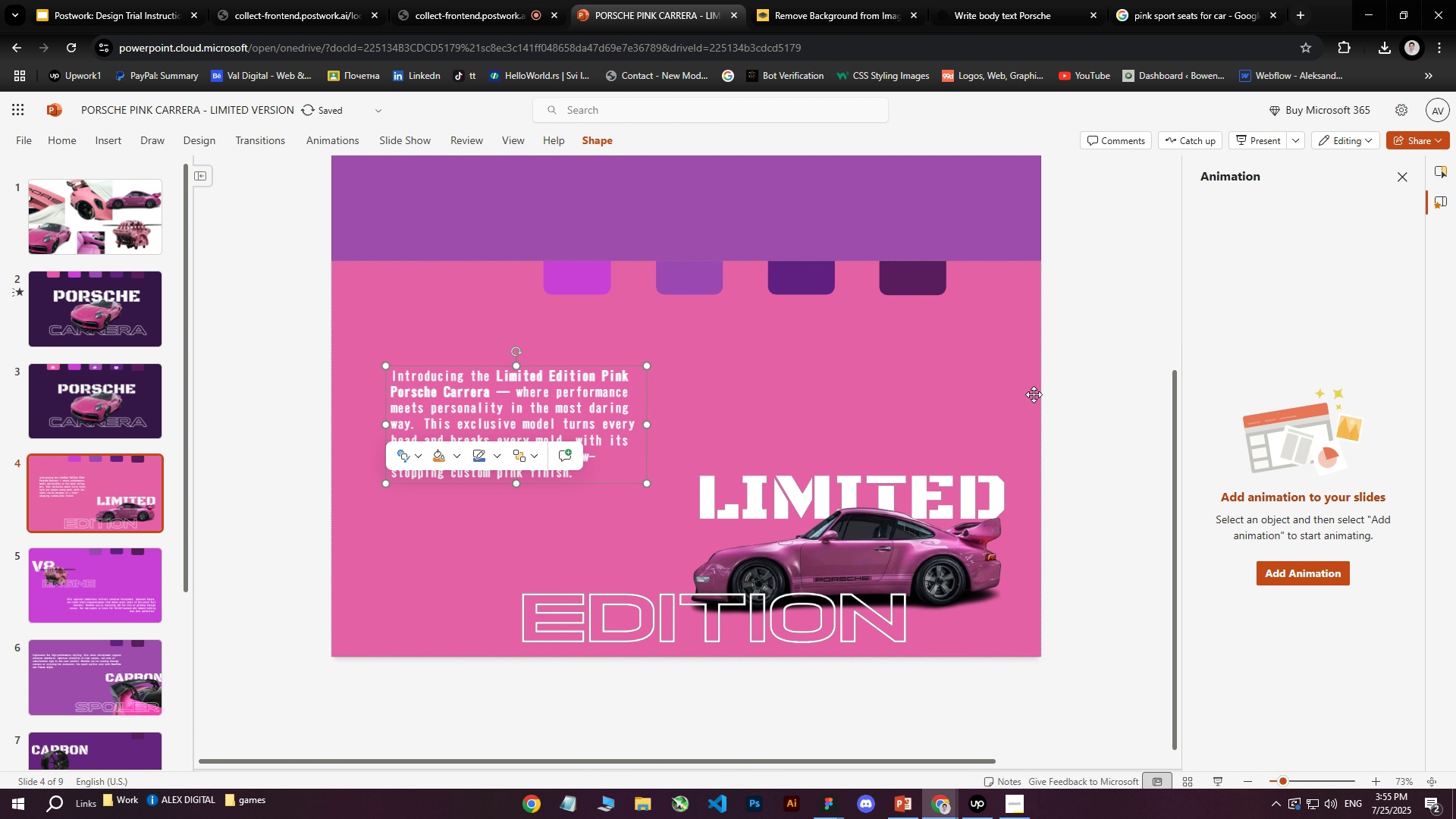 
left_click([1037, 373])
 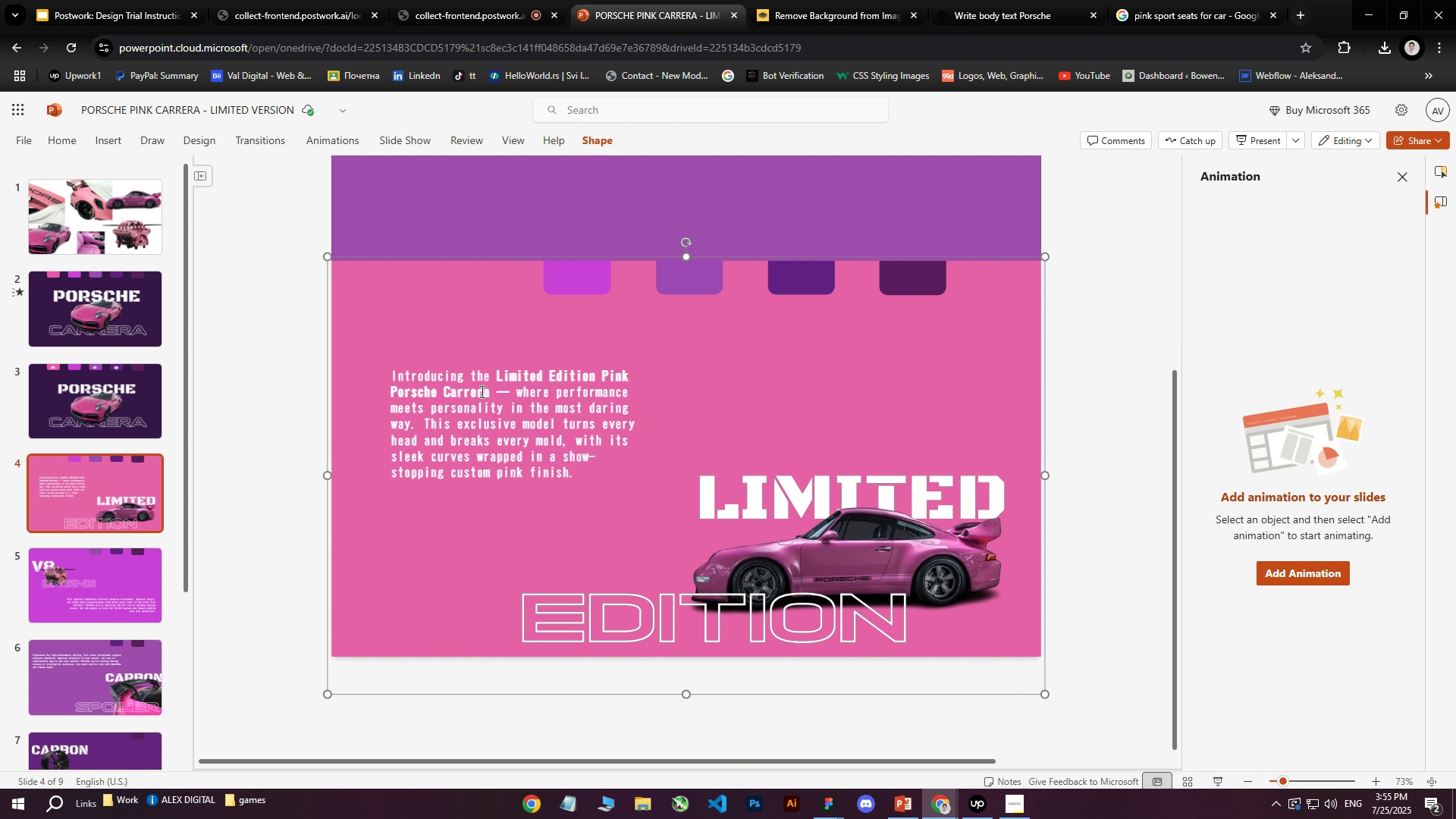 
left_click([548, 418])
 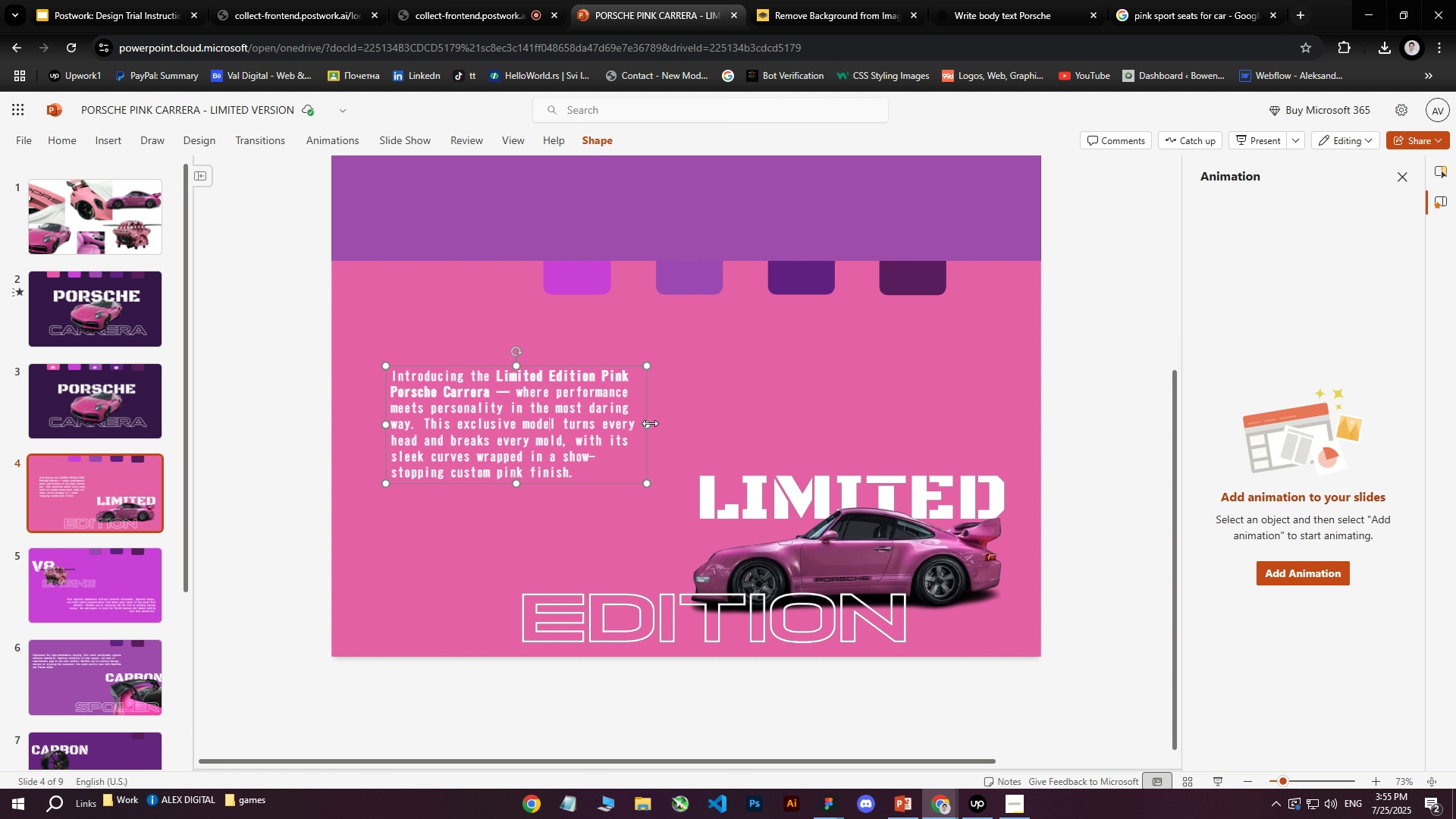 
left_click_drag(start_coordinate=[650, 423], to_coordinate=[674, 421])
 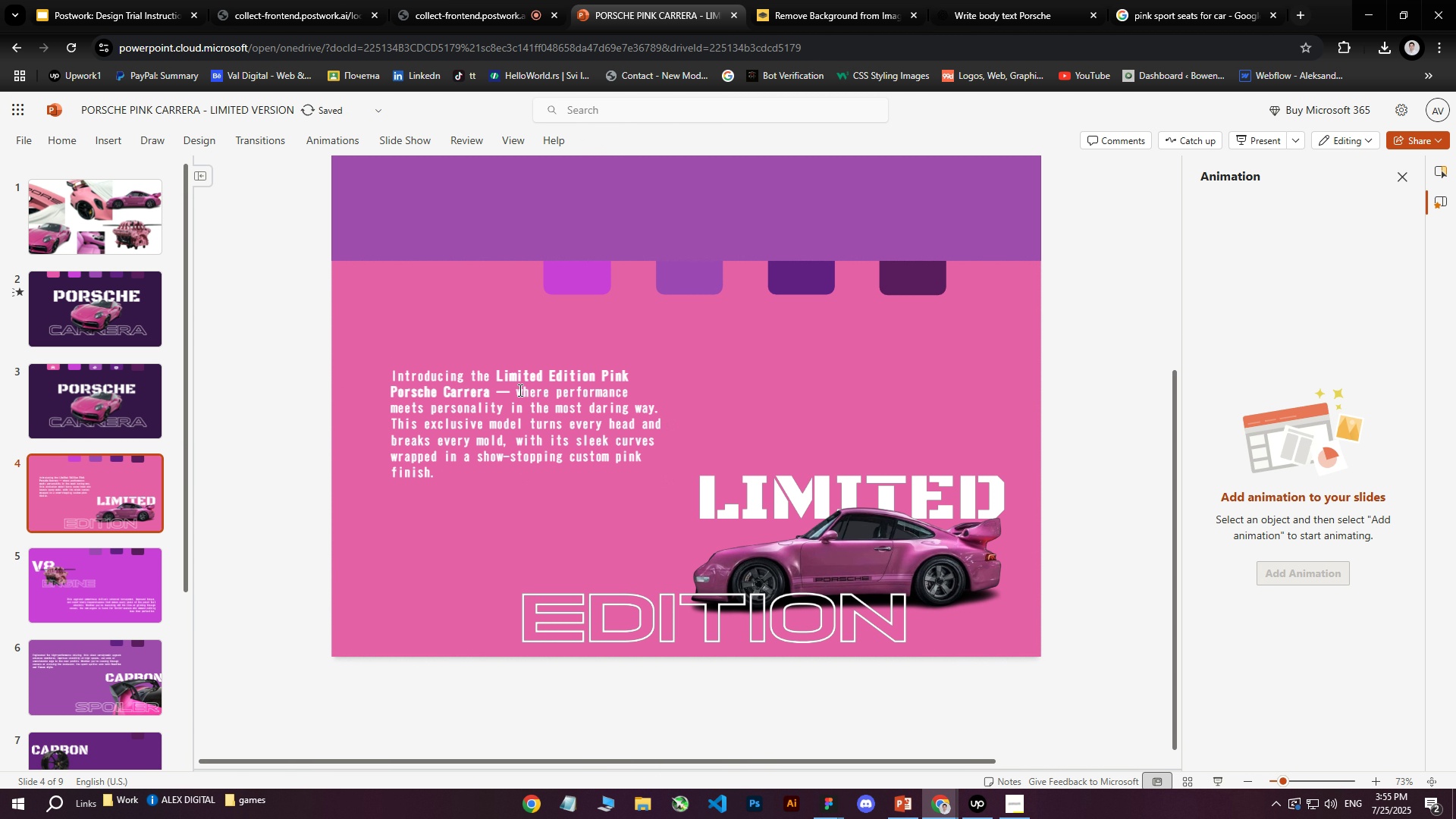 
double_click([576, 378])
 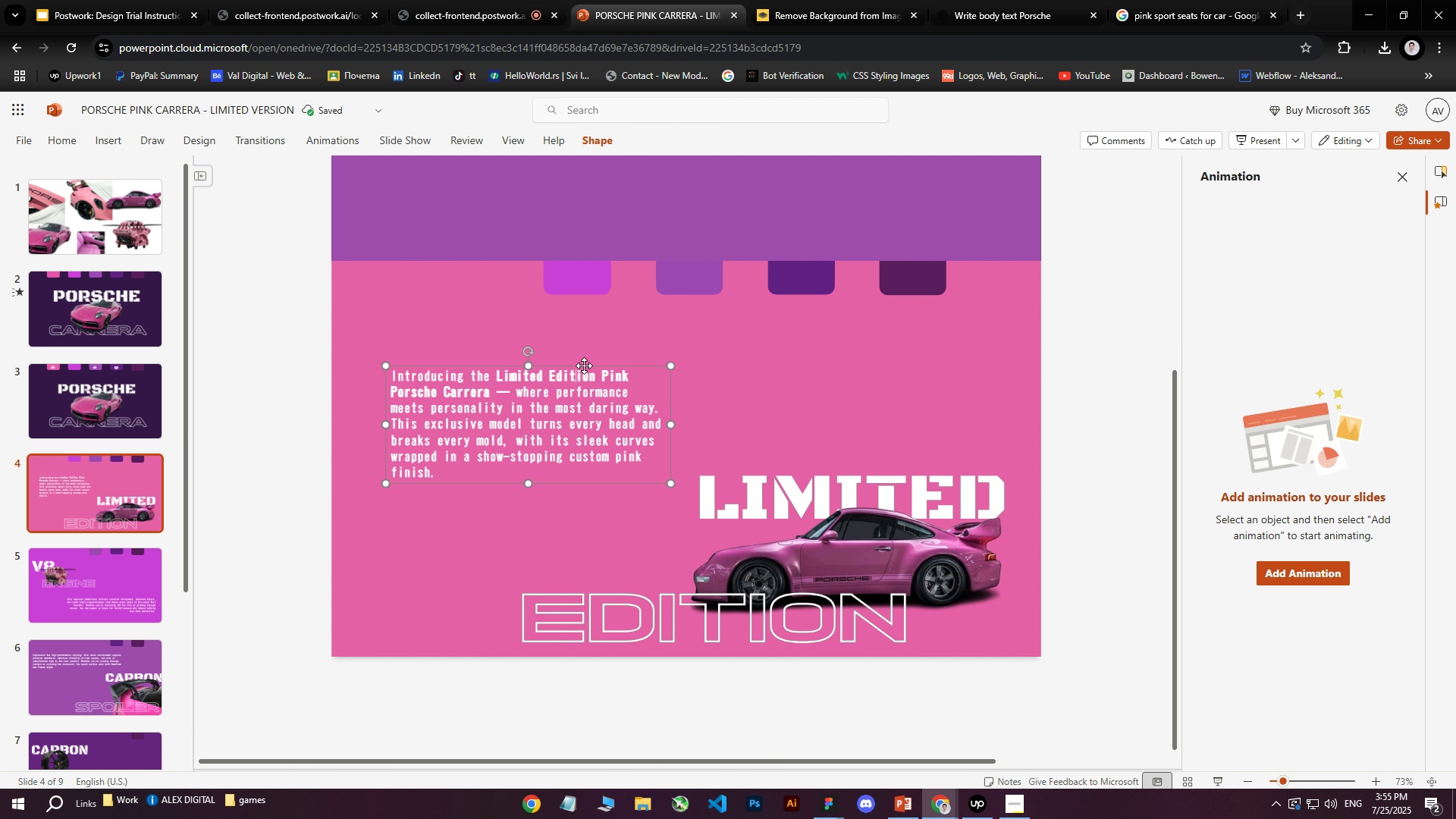 
left_click_drag(start_coordinate=[584, 365], to_coordinate=[569, 350])
 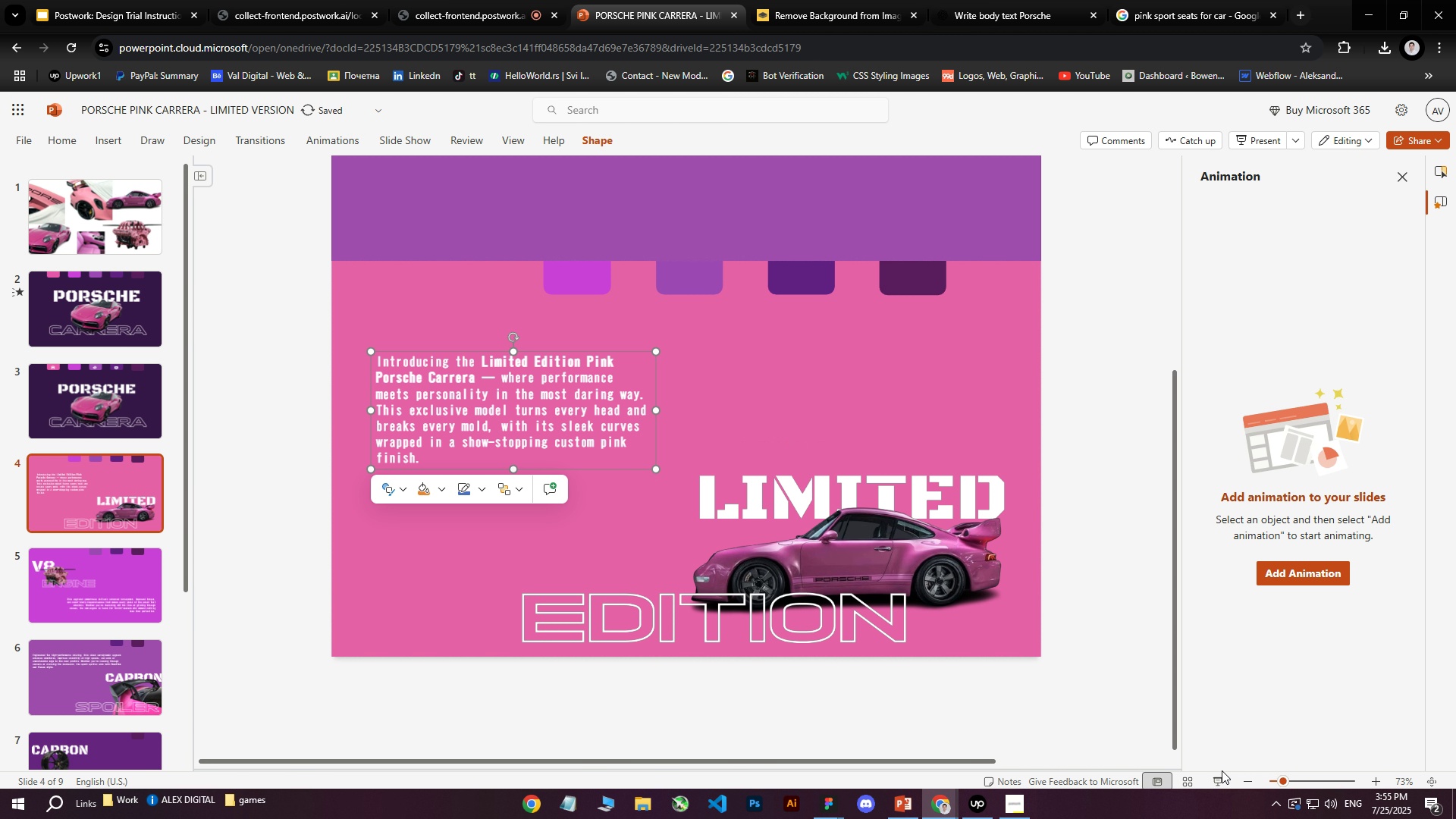 
left_click([1210, 780])
 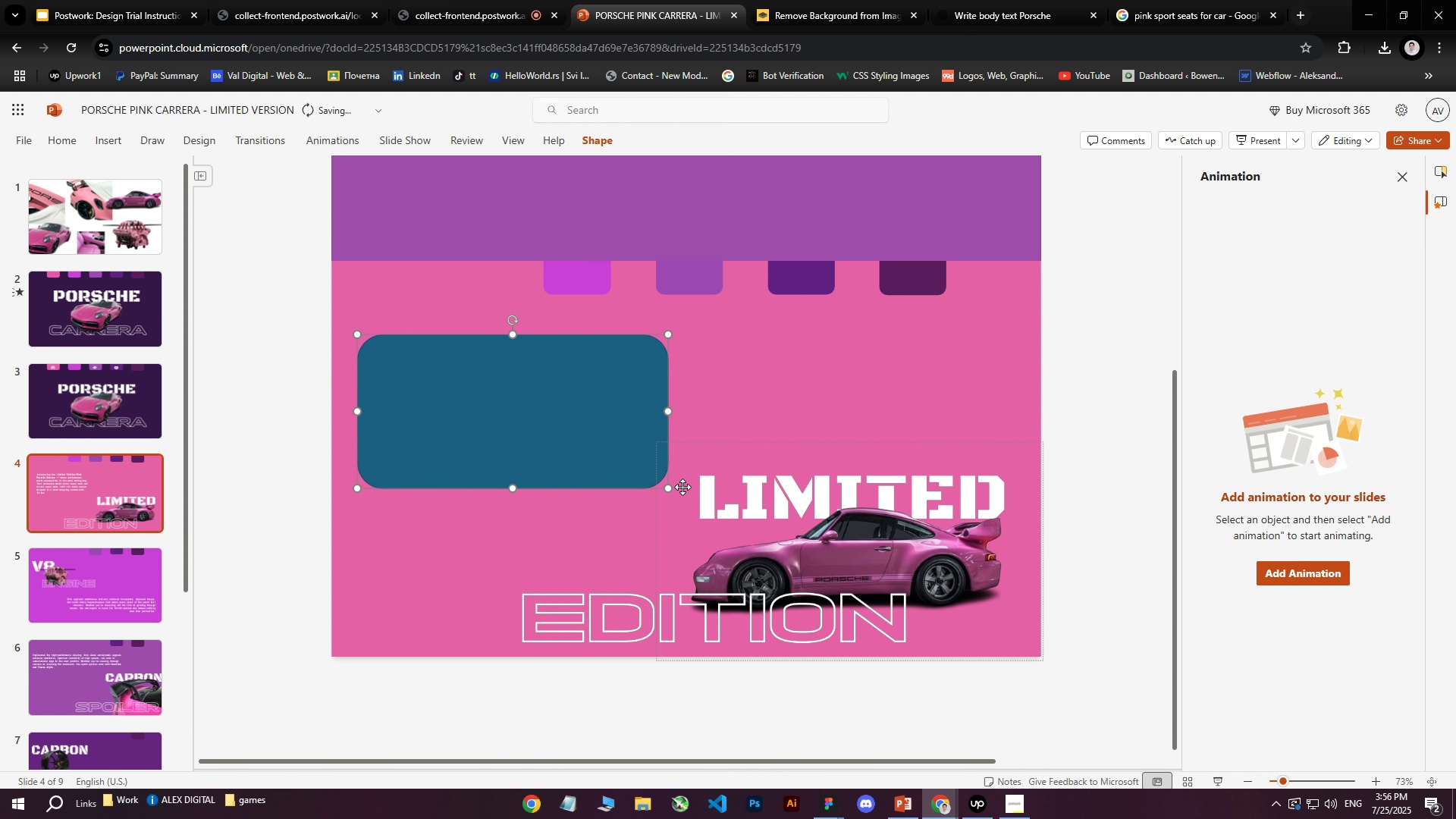 
wait(36.55)
 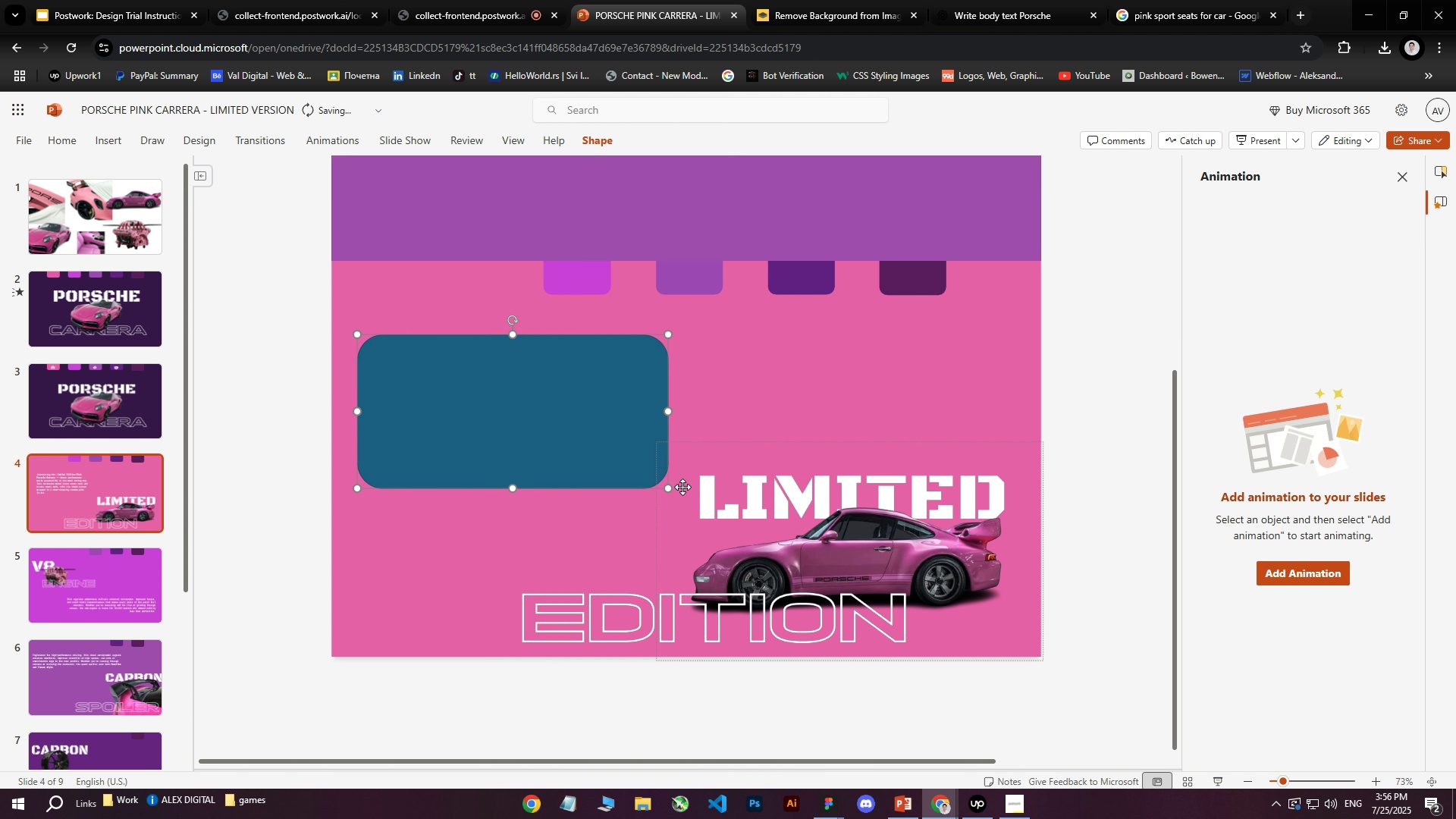 
key(Escape)
 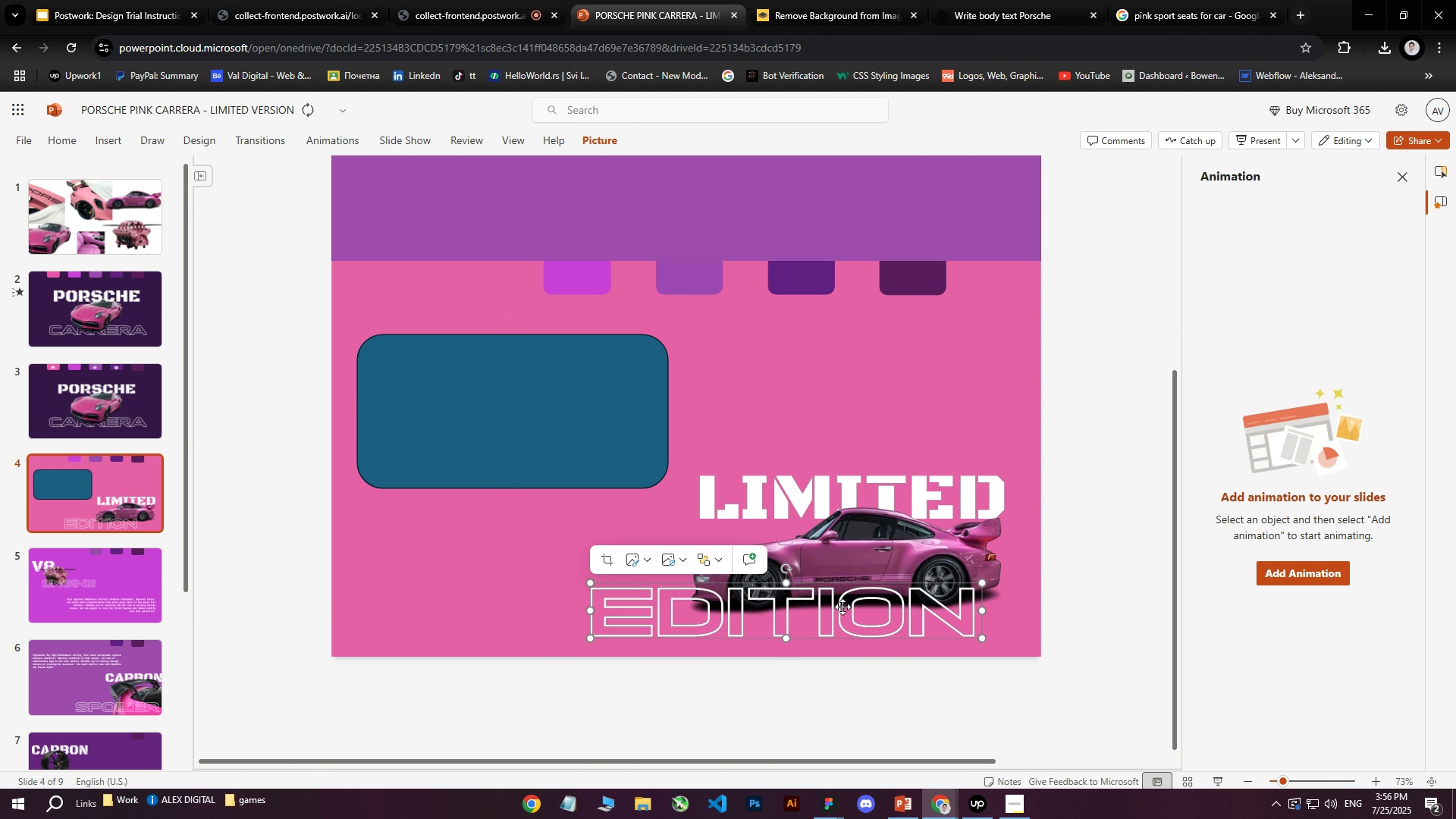 
scroll: coordinate [456, 475], scroll_direction: down, amount: 5.0
 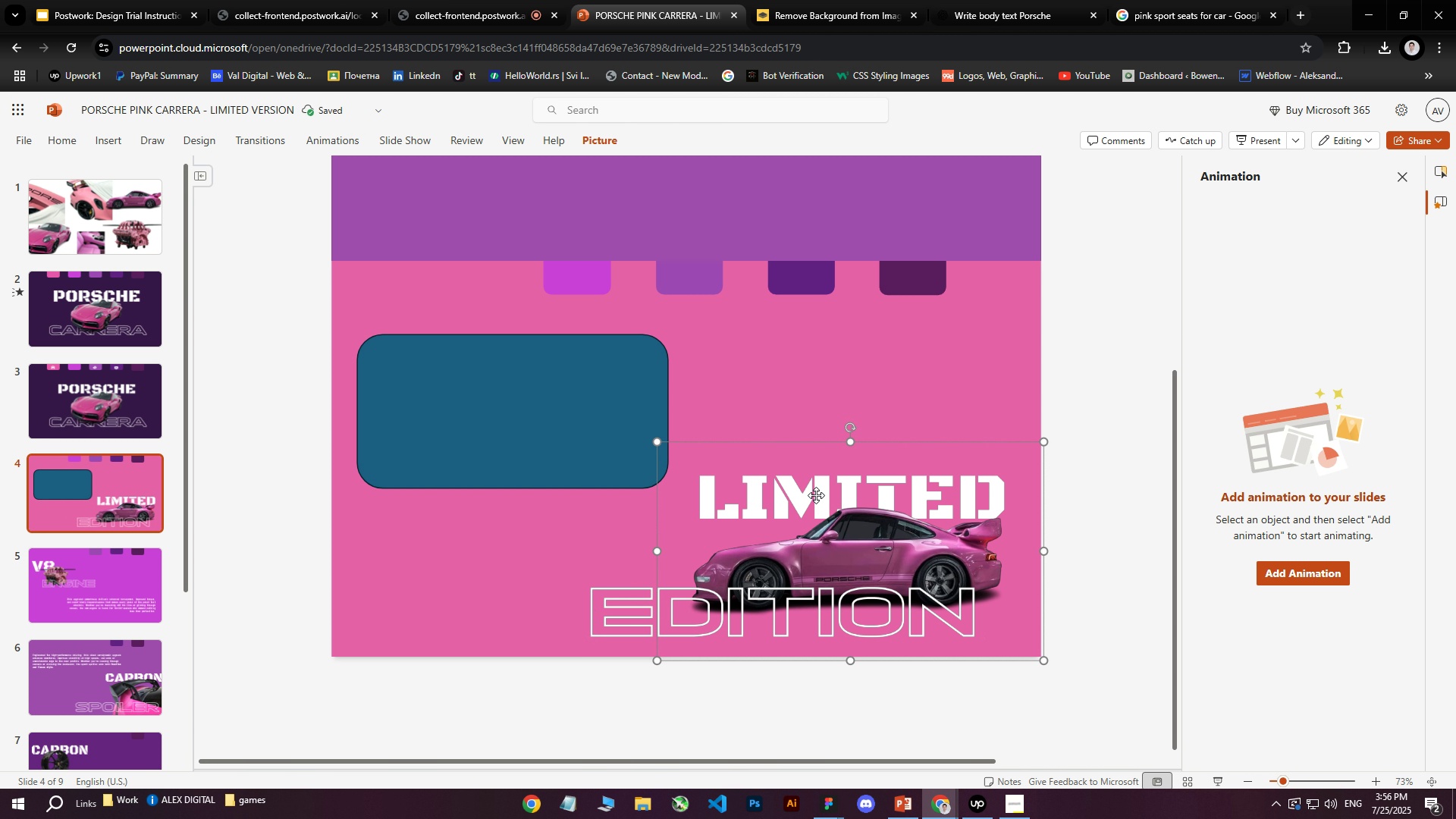 
left_click([290, 455])
 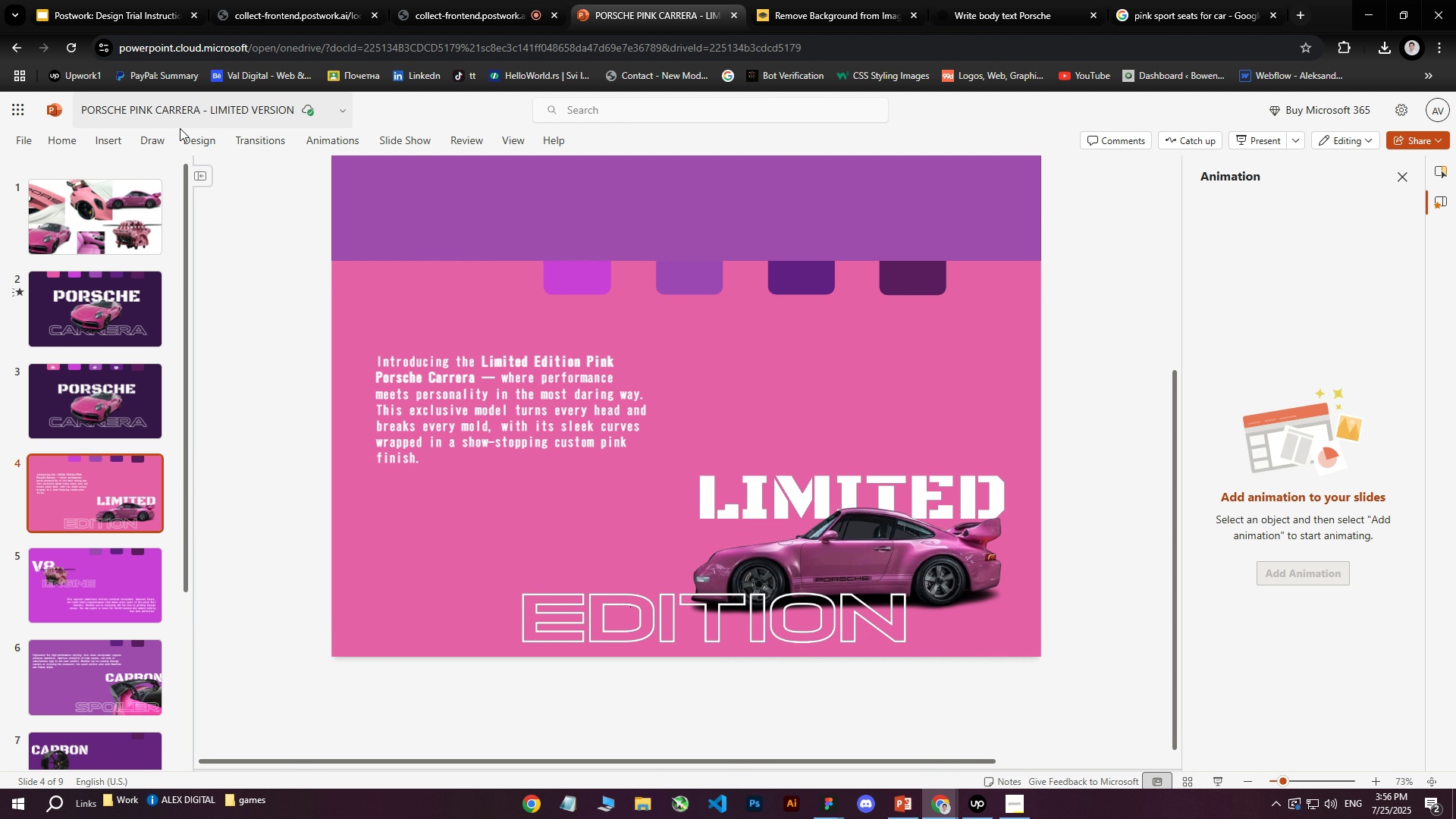 
left_click([118, 142])
 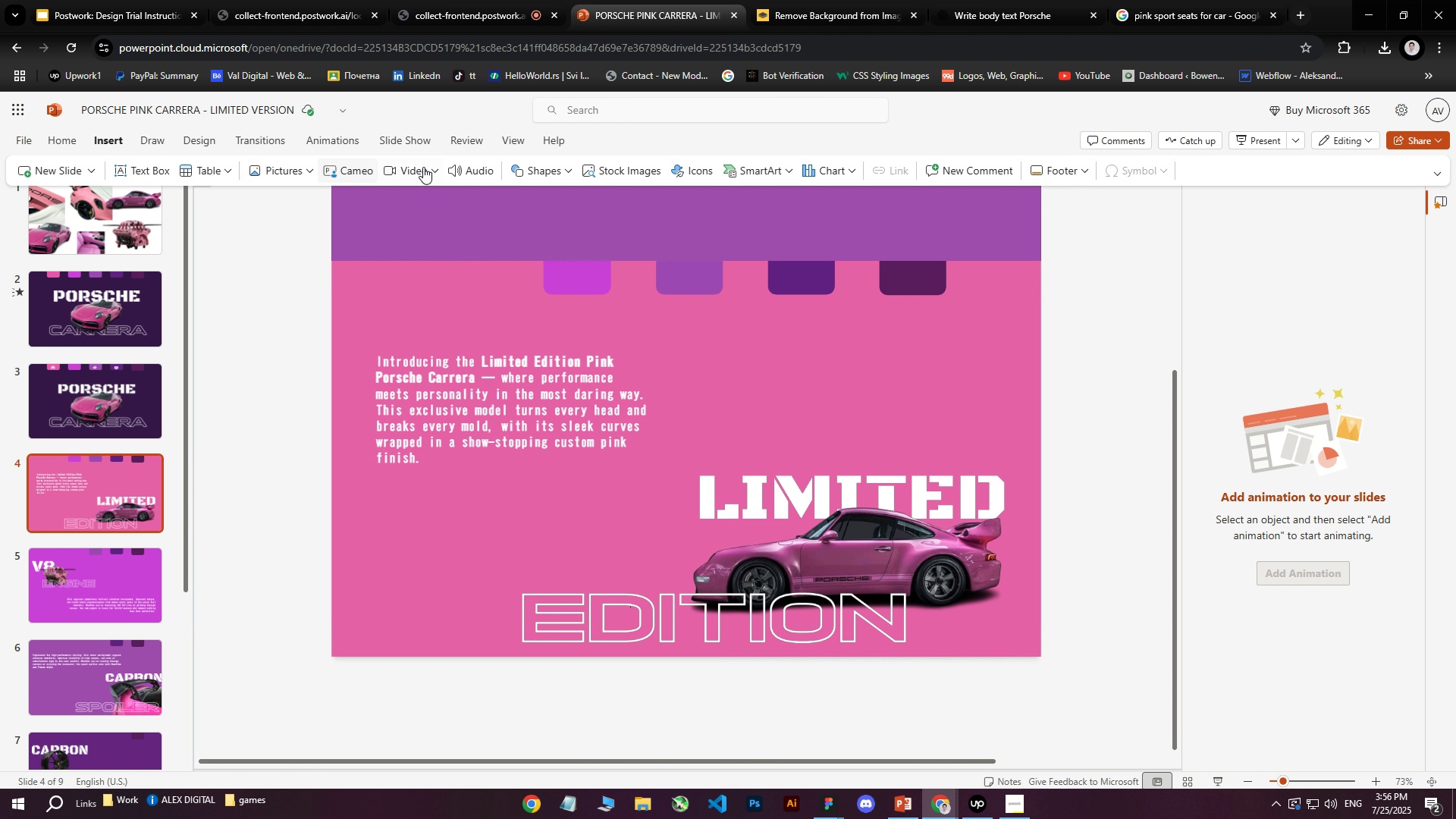 
left_click([517, 168])
 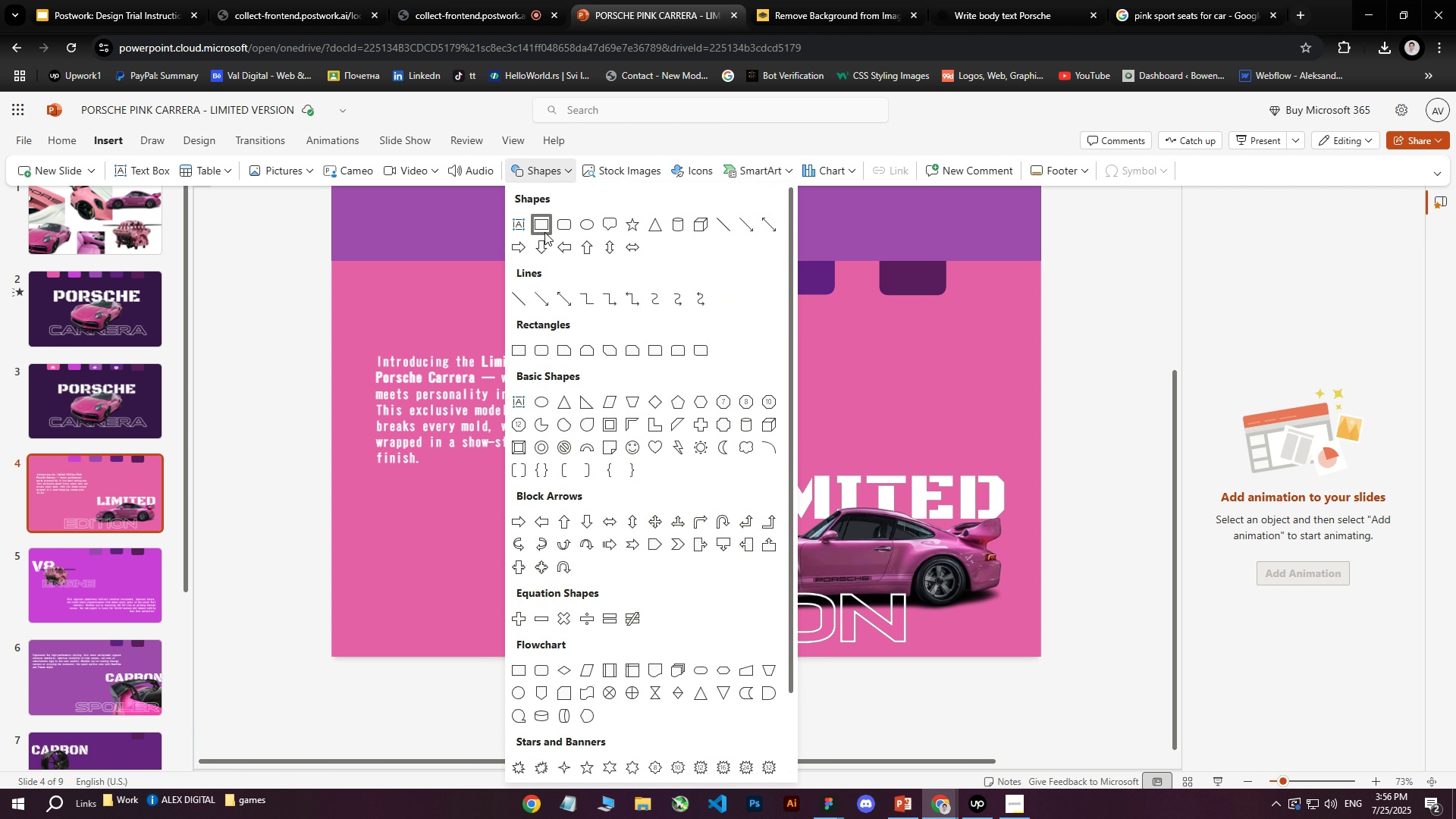 
left_click([547, 231])
 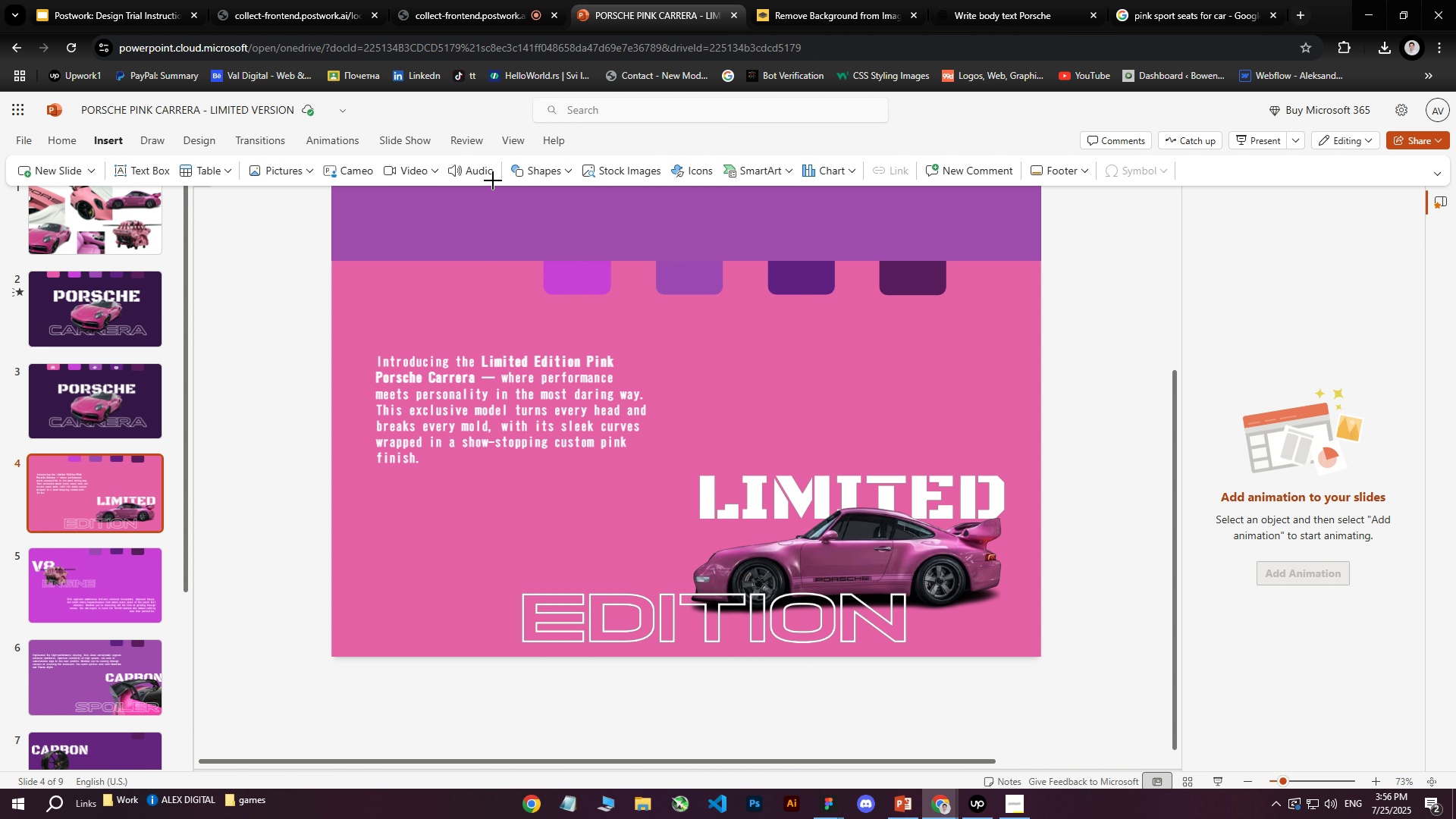 
left_click([570, 174])
 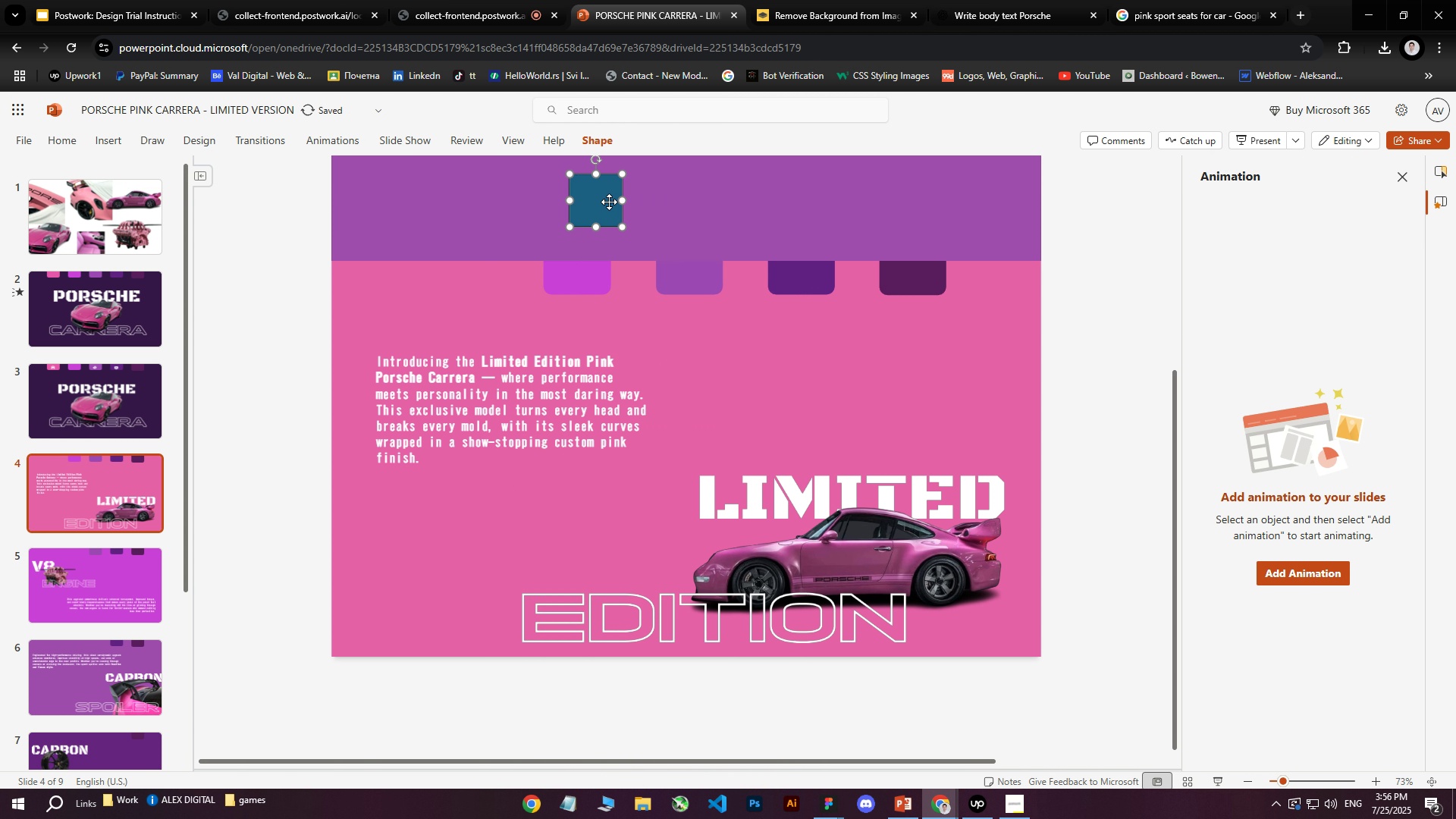 
left_click_drag(start_coordinate=[592, 206], to_coordinate=[554, 214])
 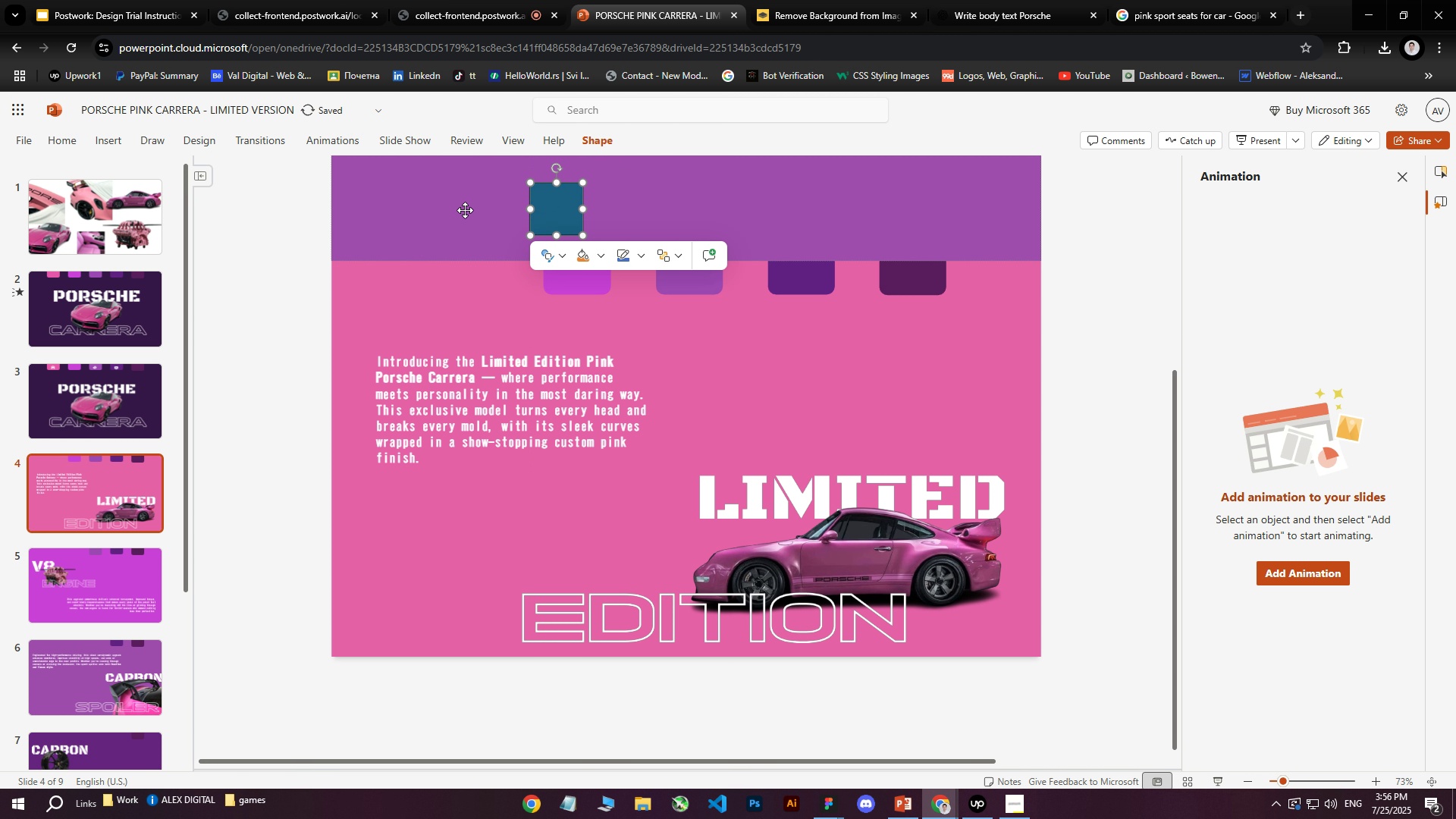 
key(Delete)
 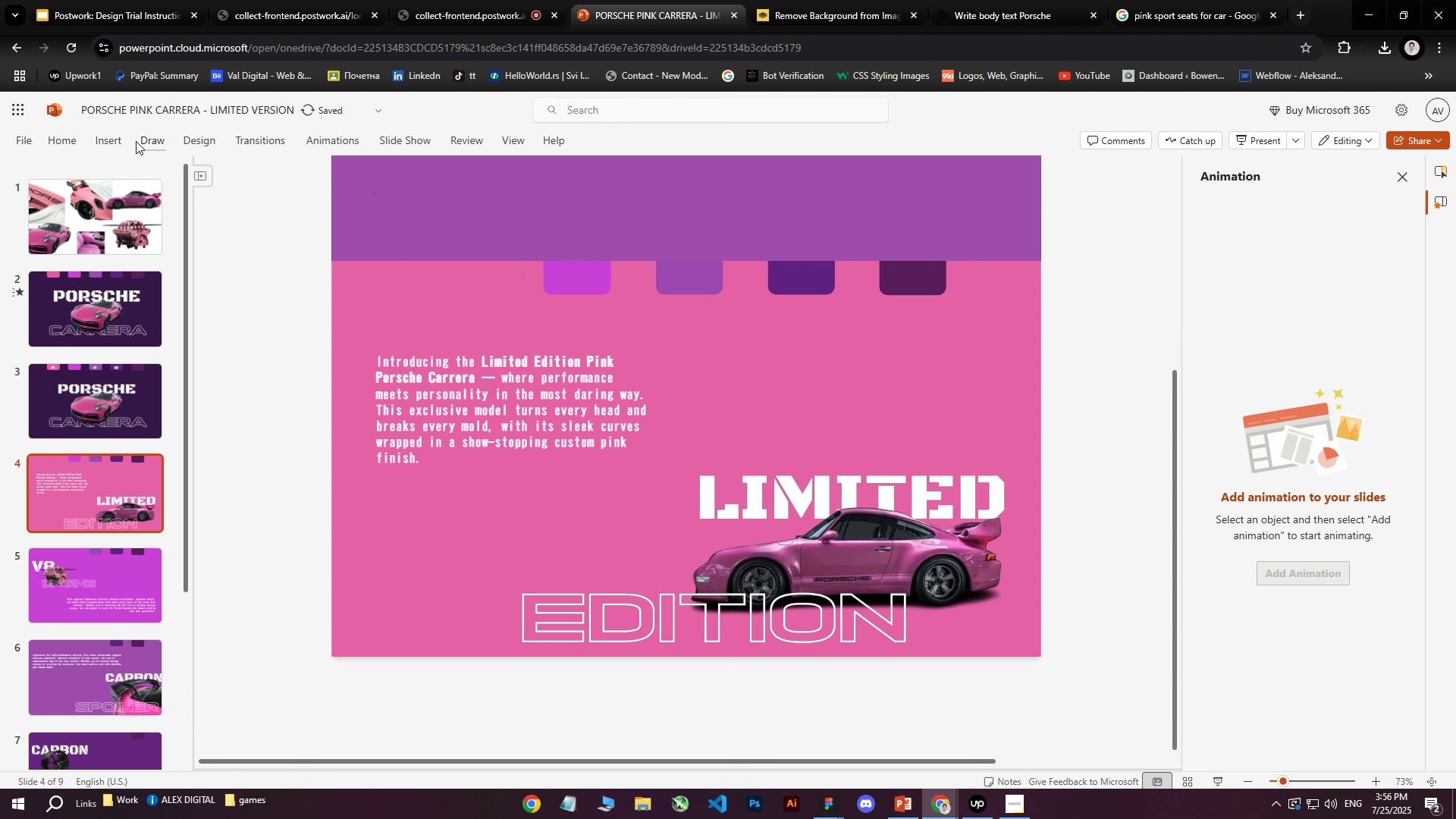 
left_click([105, 140])
 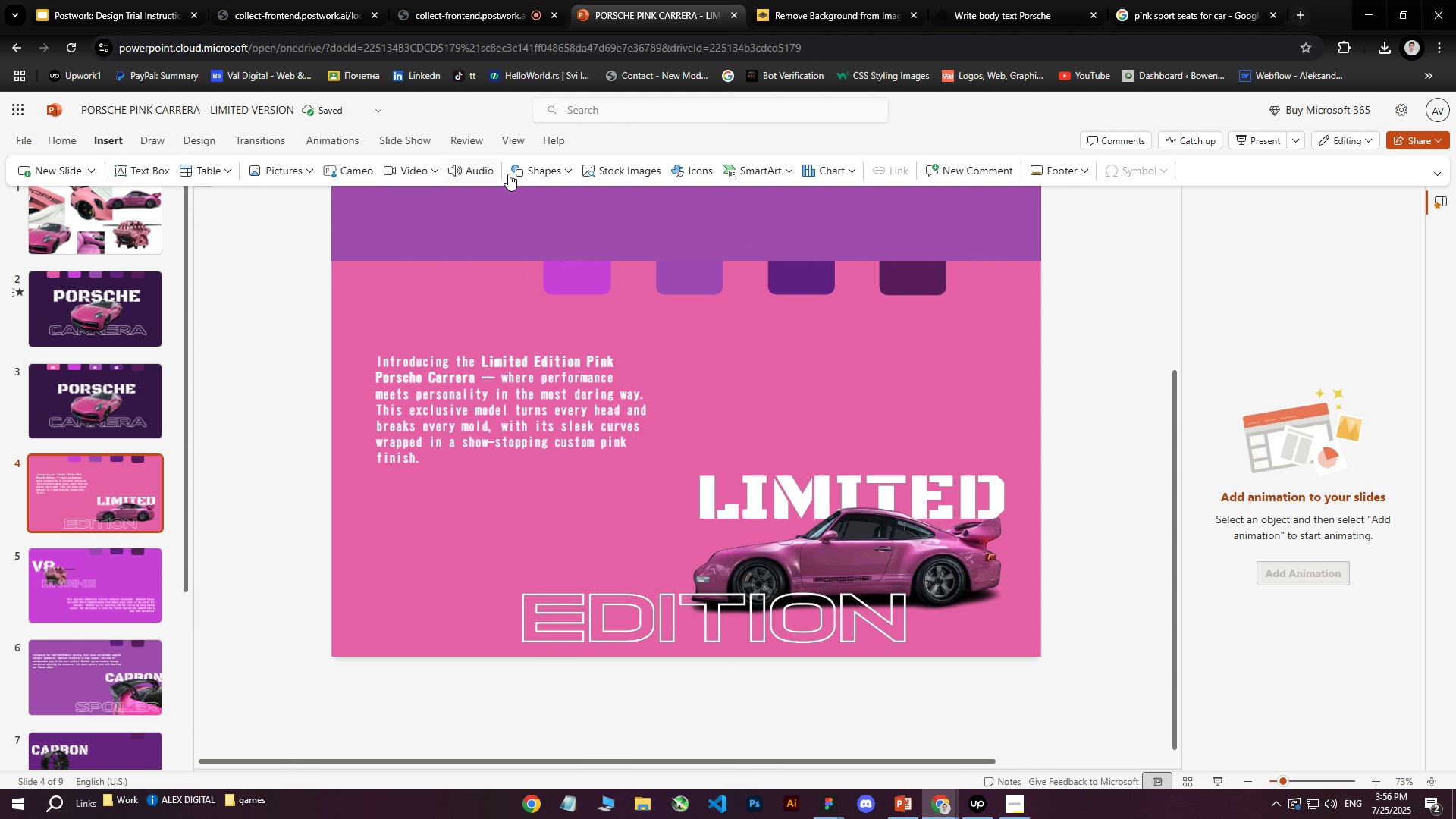 
left_click([532, 172])
 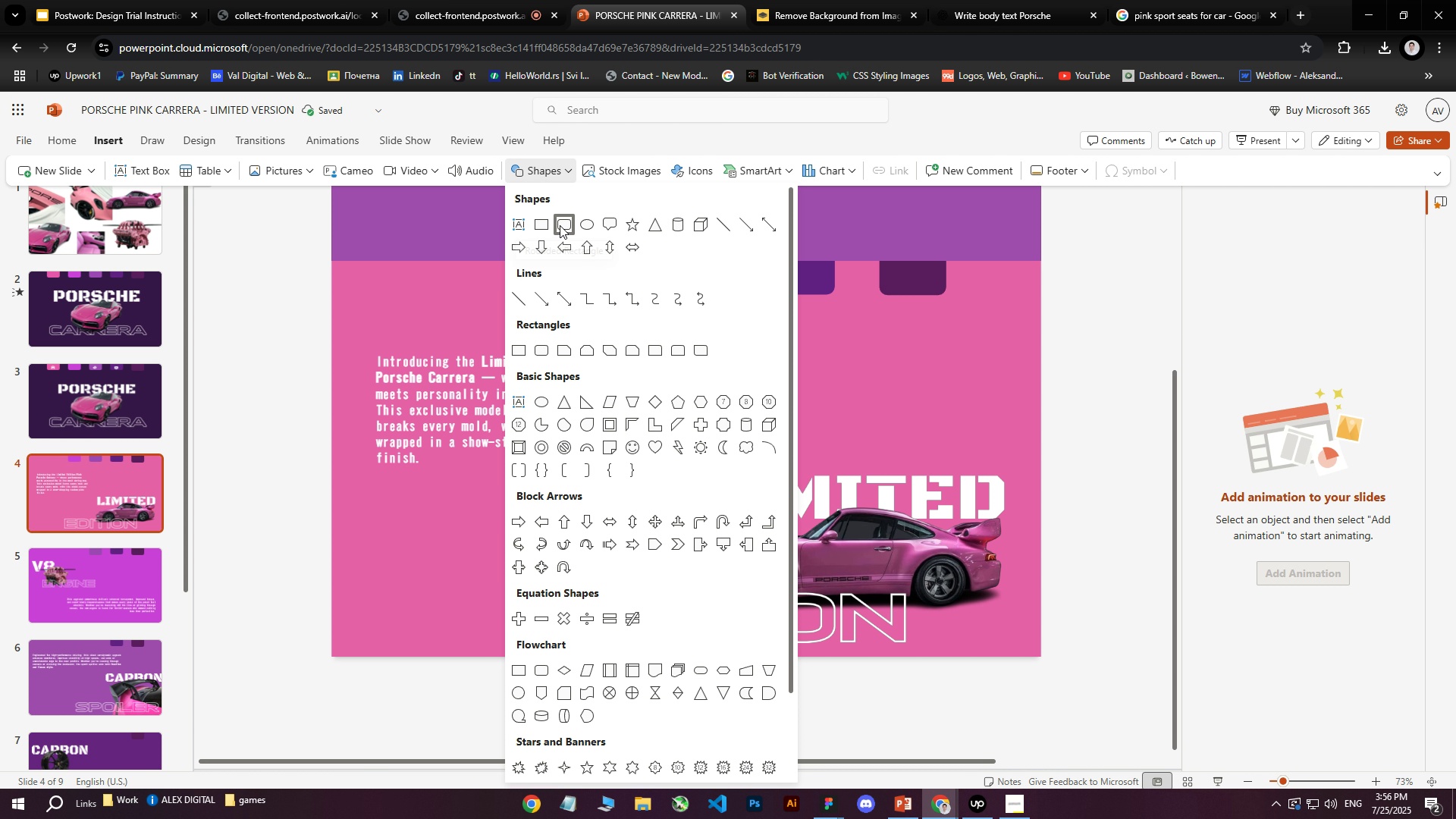 
left_click([560, 225])
 